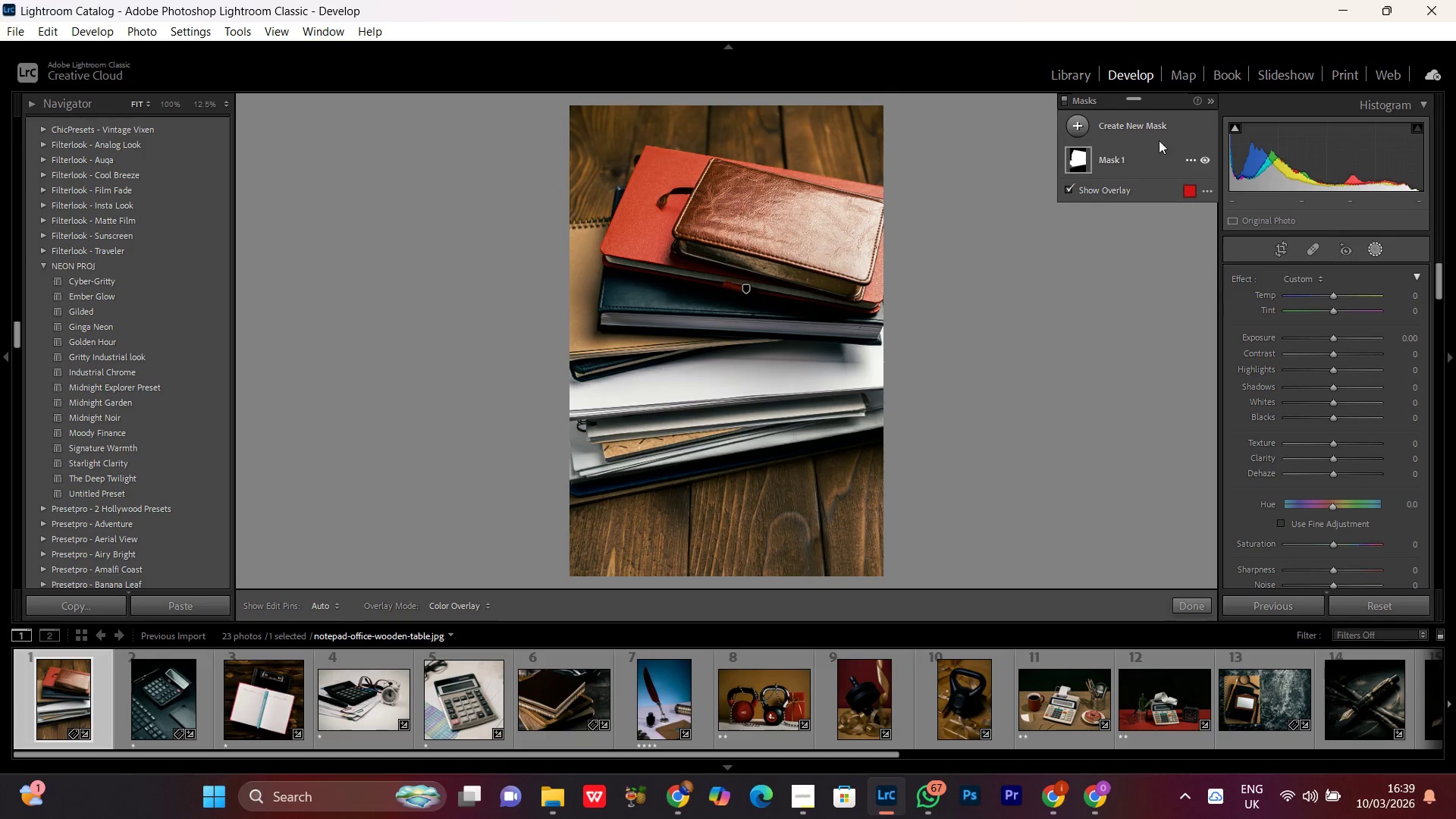 
left_click([1135, 114])
 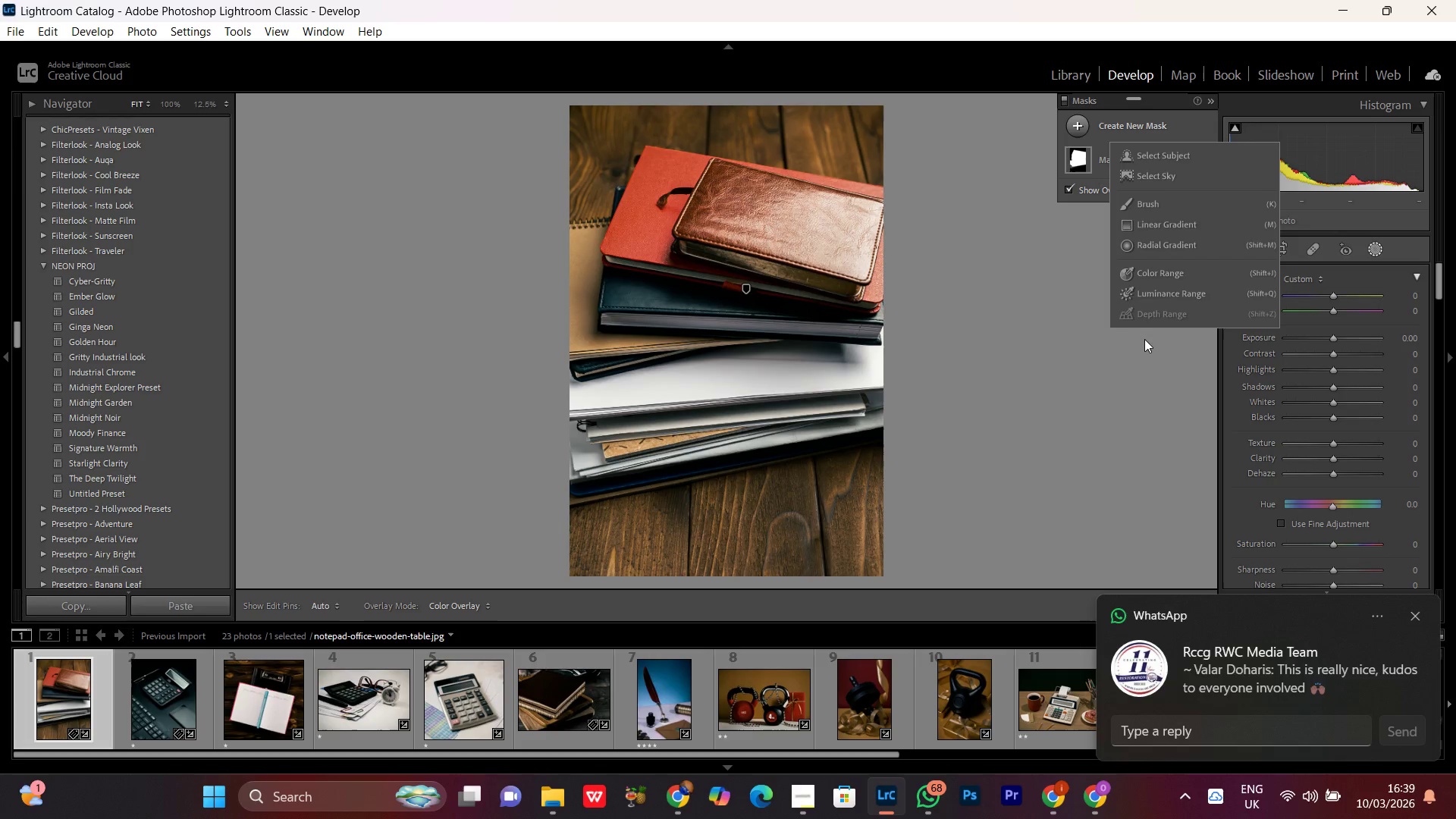 
wait(14.88)
 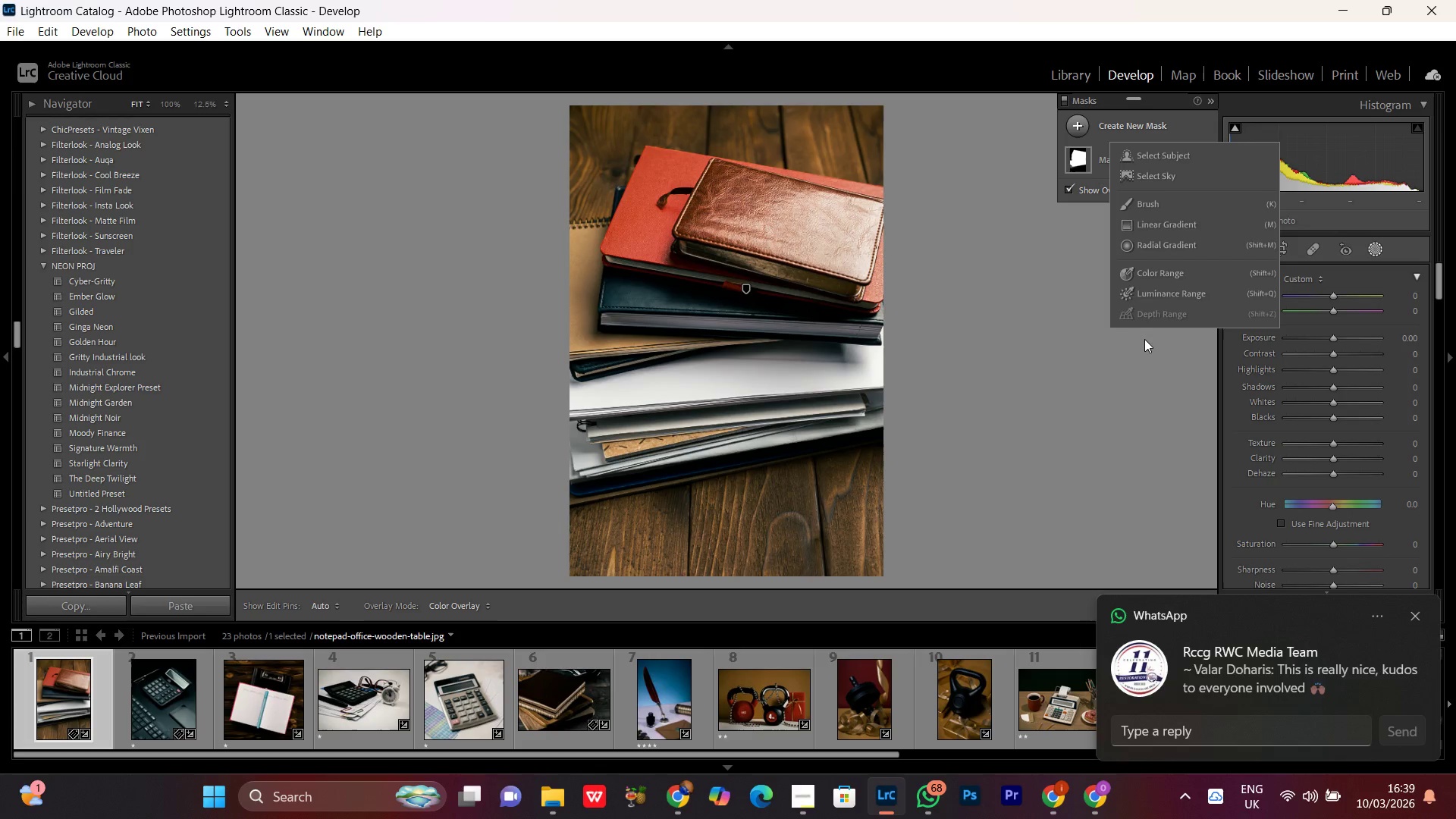 
left_click([1169, 290])
 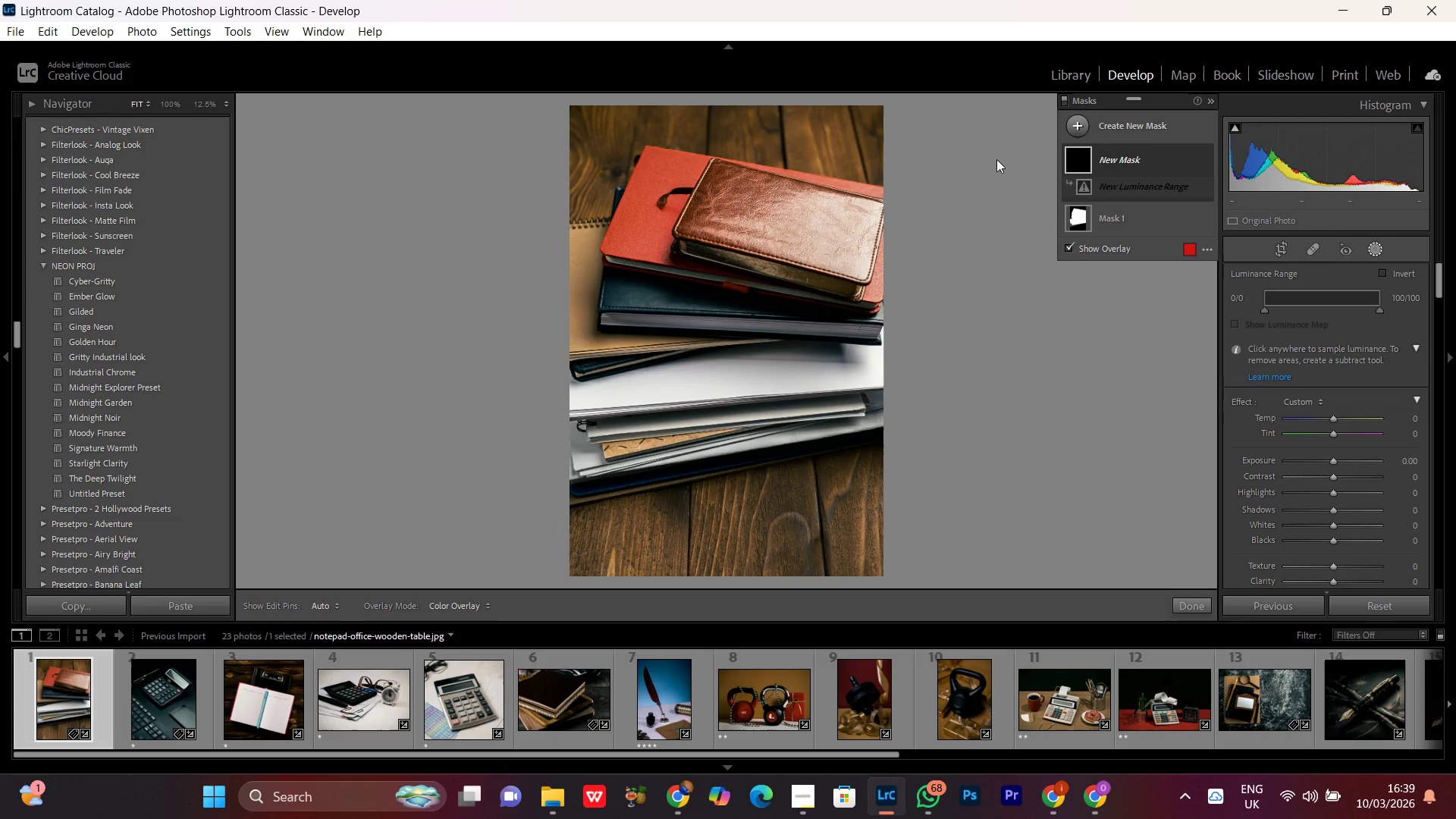 
left_click([1156, 162])
 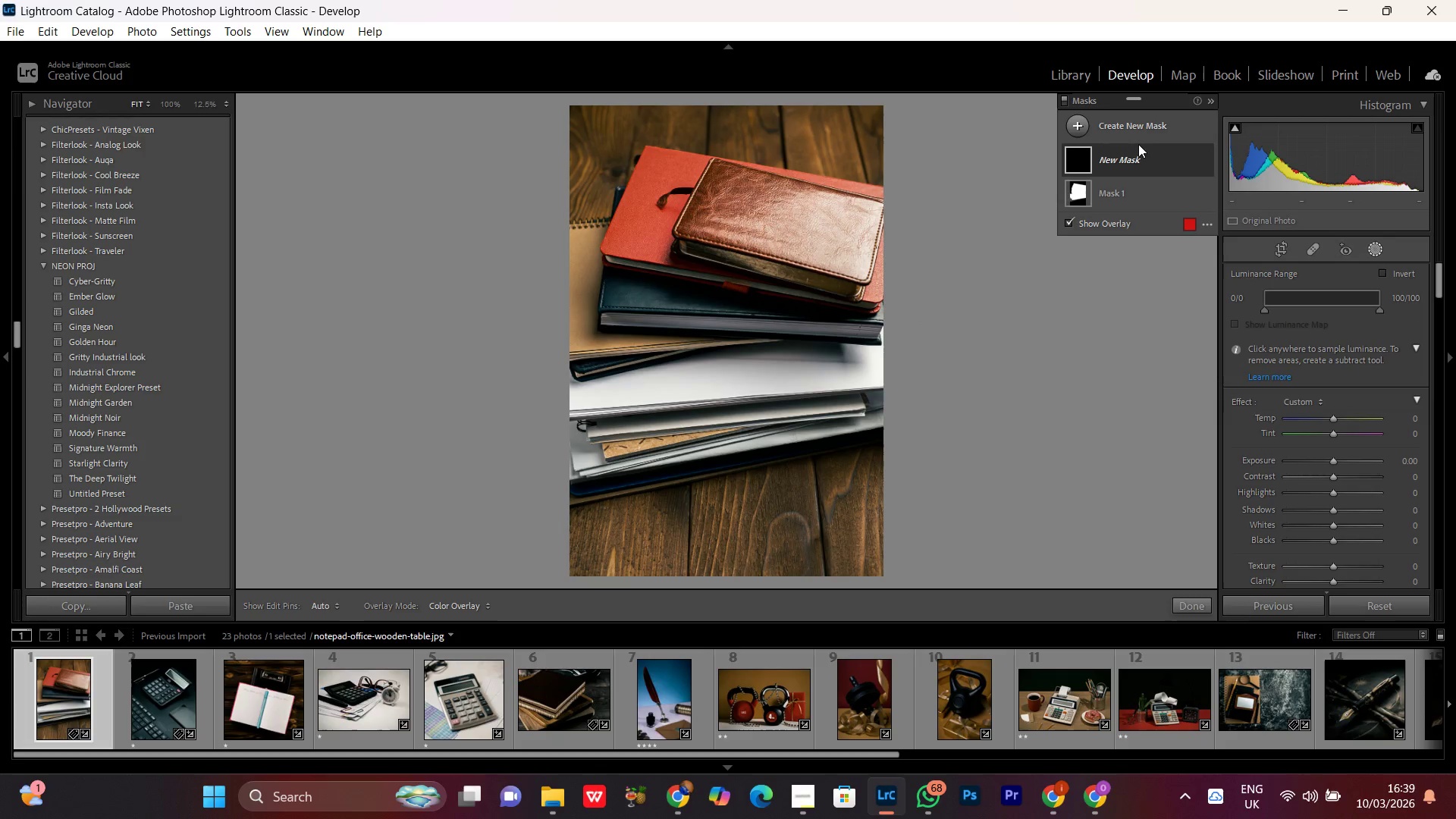 
left_click([1130, 157])
 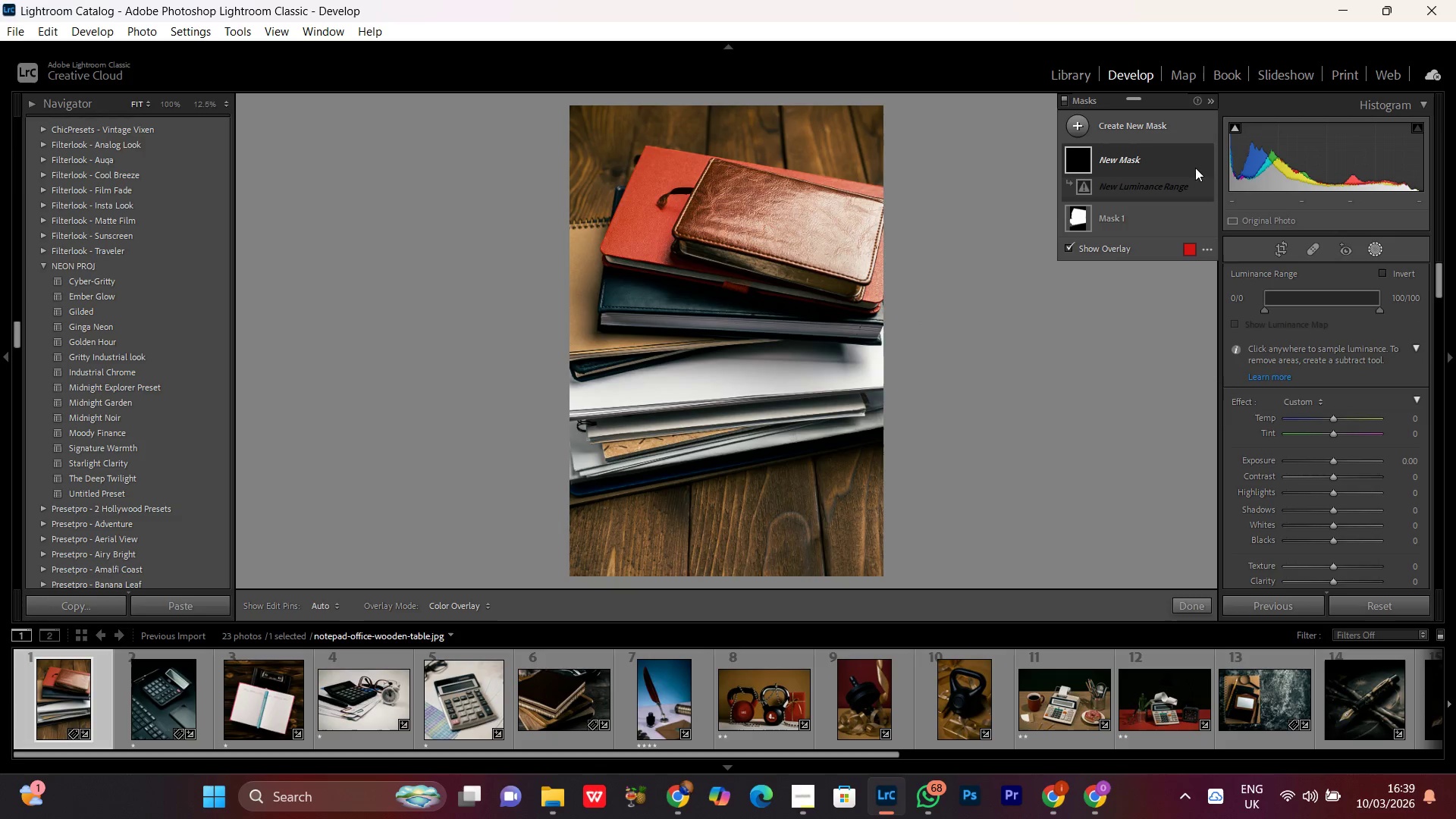 
left_click([1147, 159])
 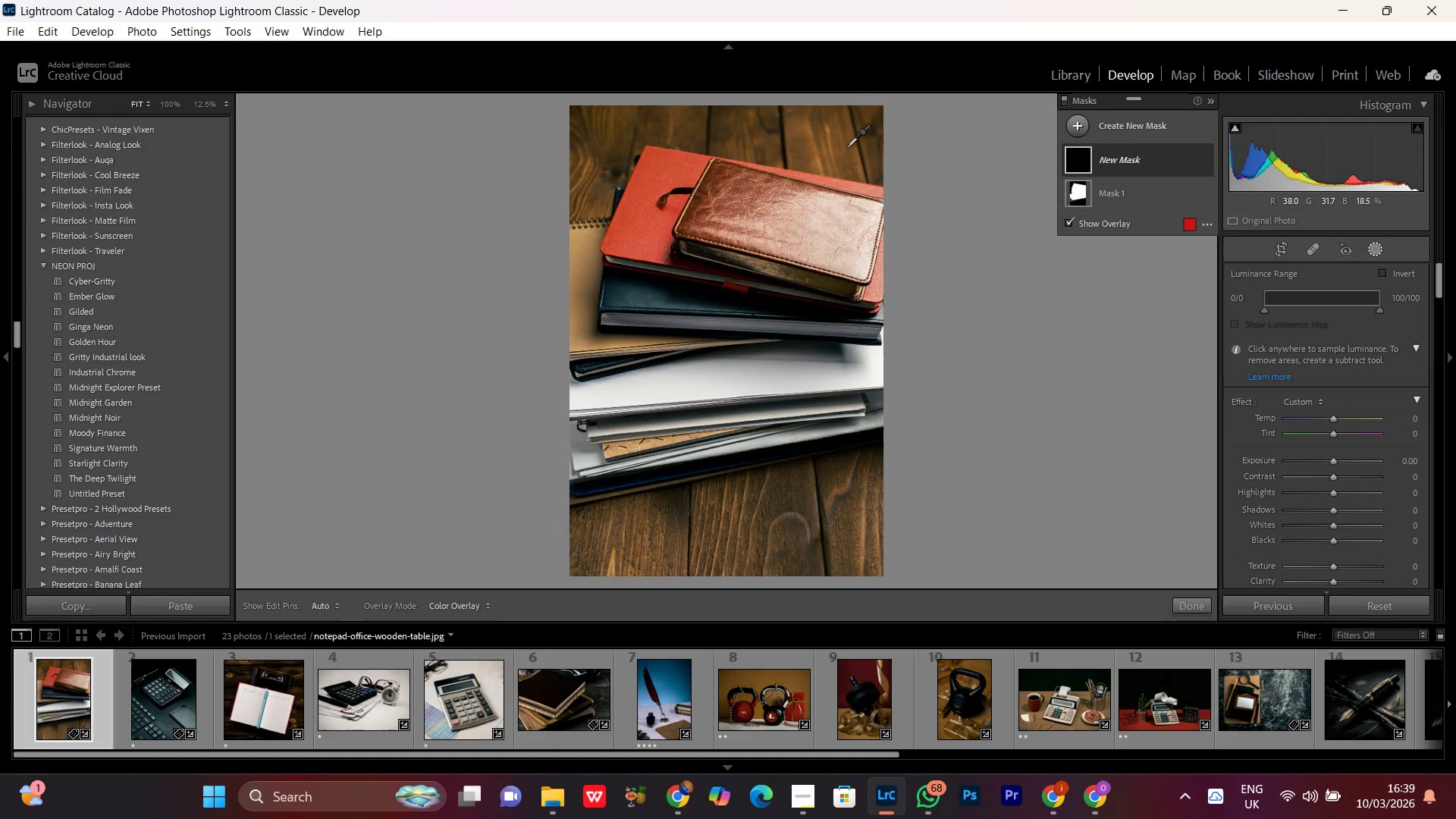 
left_click([812, 140])
 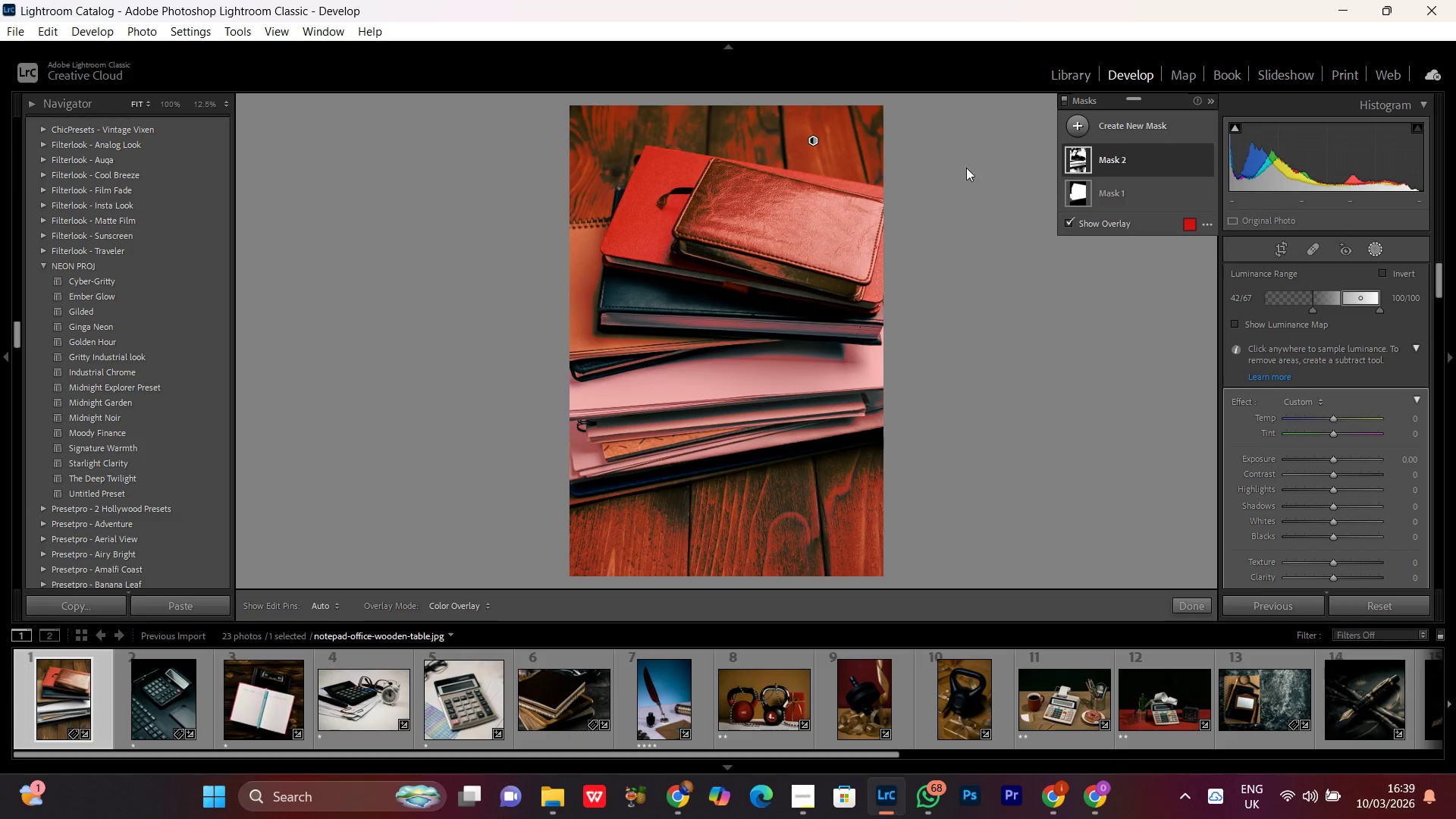 
left_click([1191, 159])
 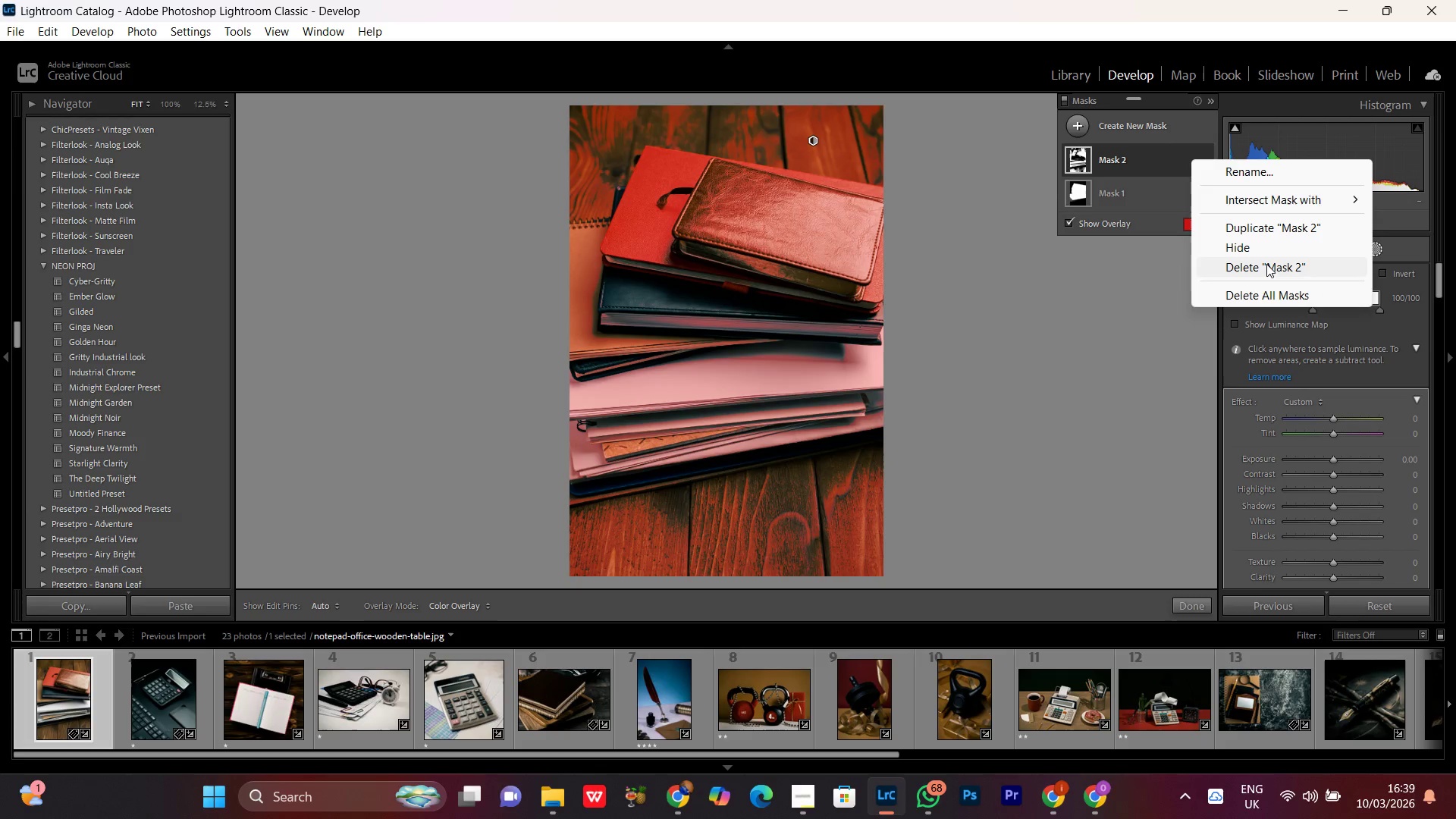 
left_click([1266, 264])
 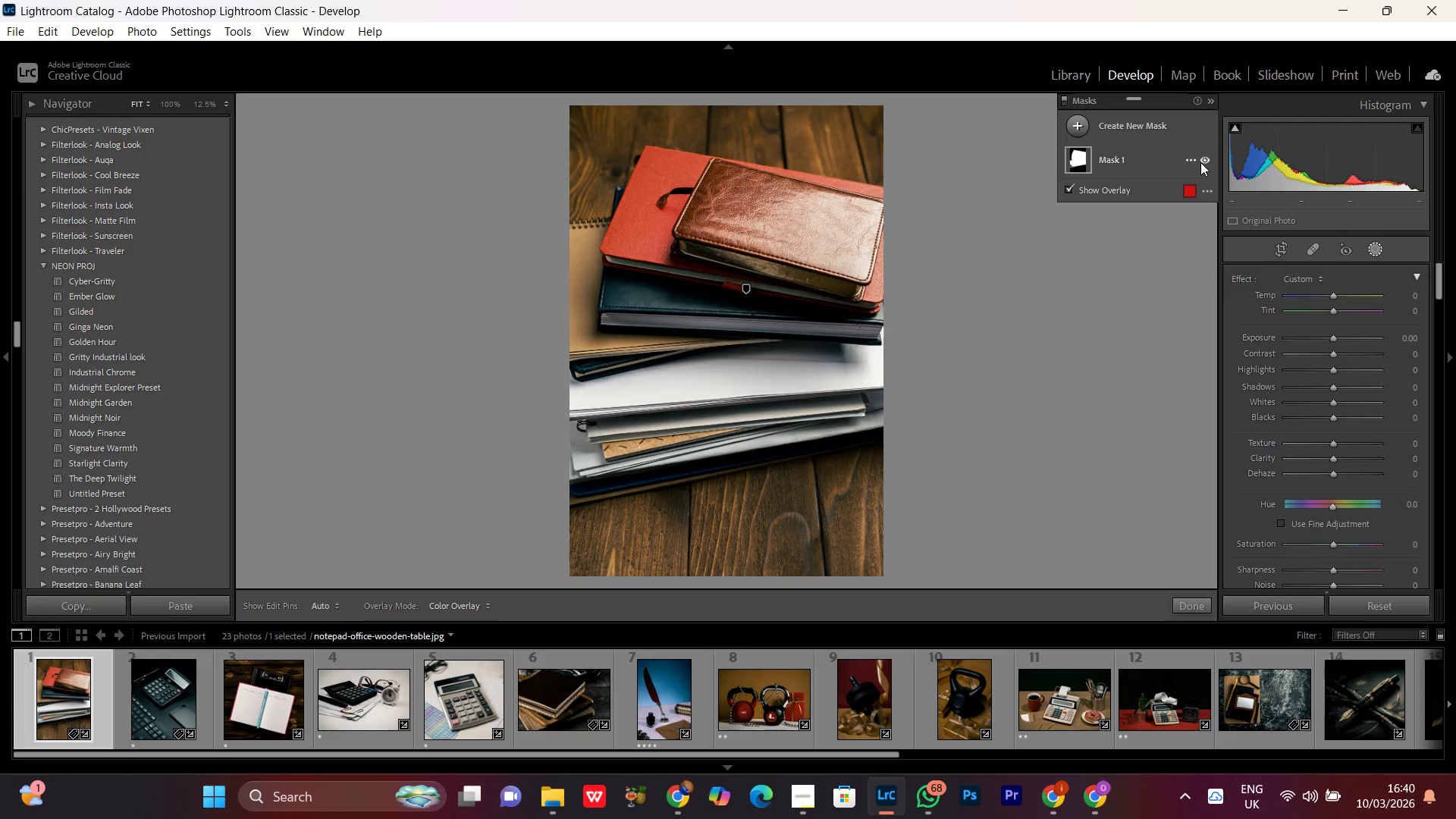 
left_click([1107, 127])
 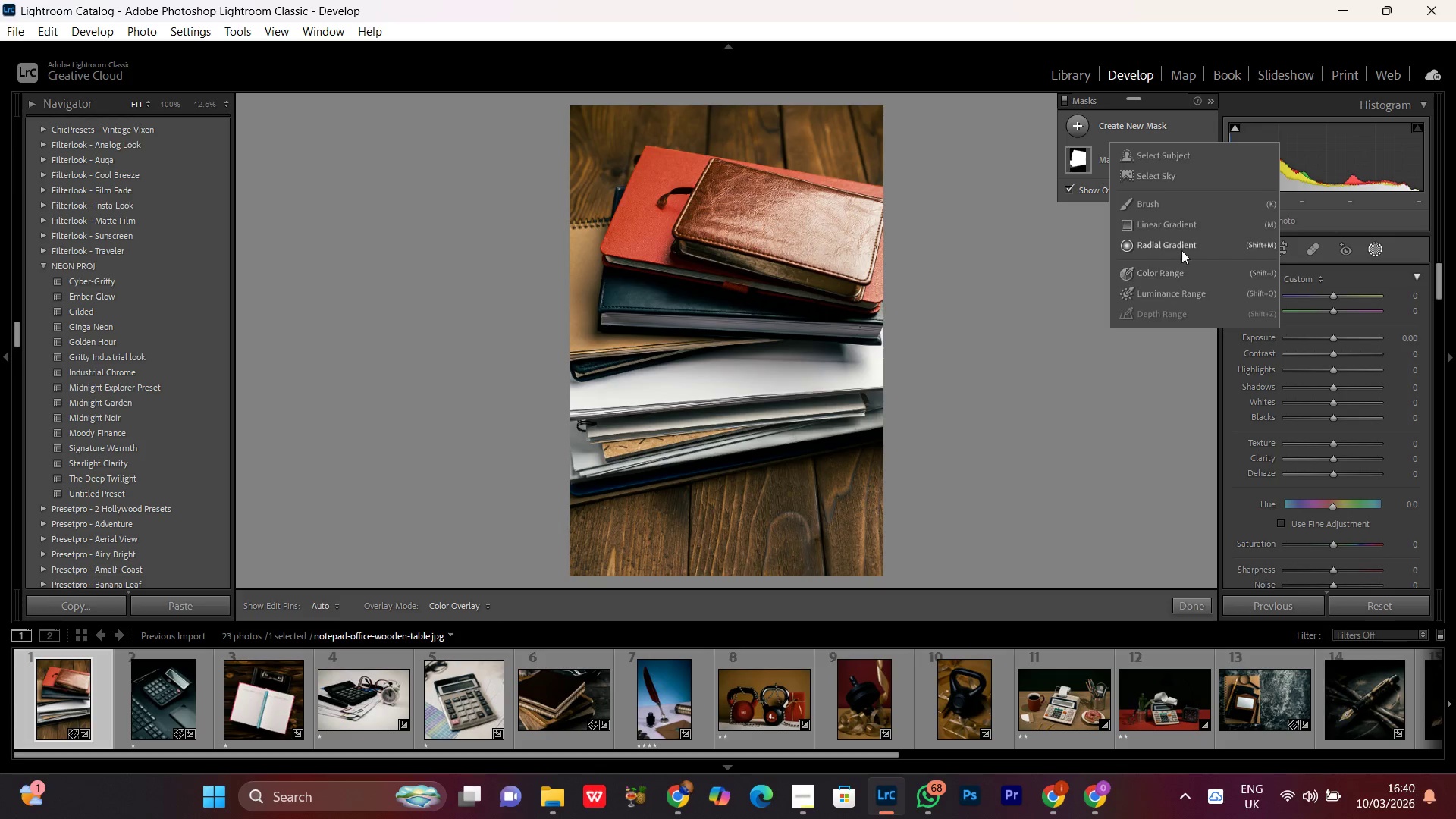 
wait(18.36)
 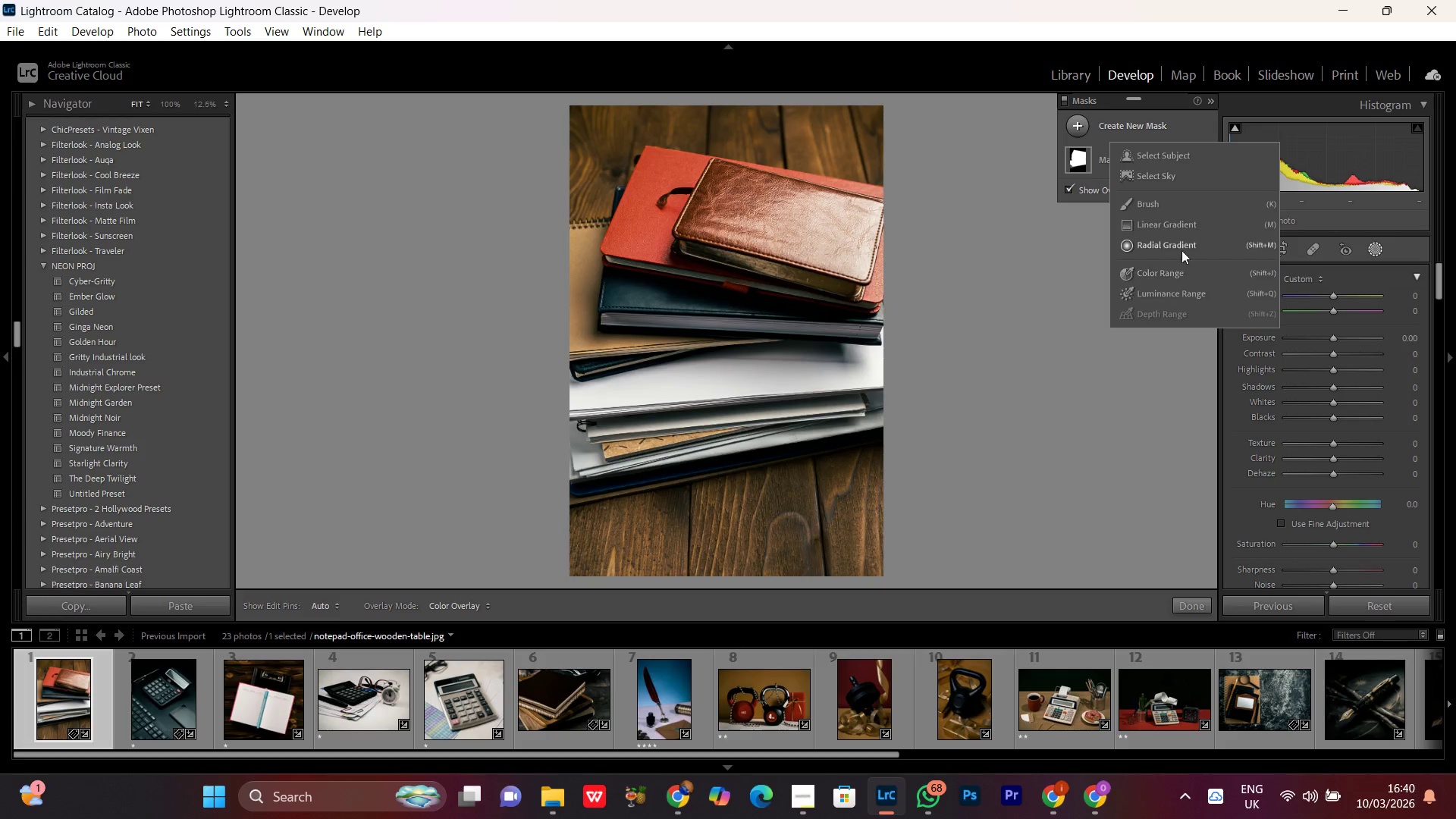 
left_click([1178, 223])
 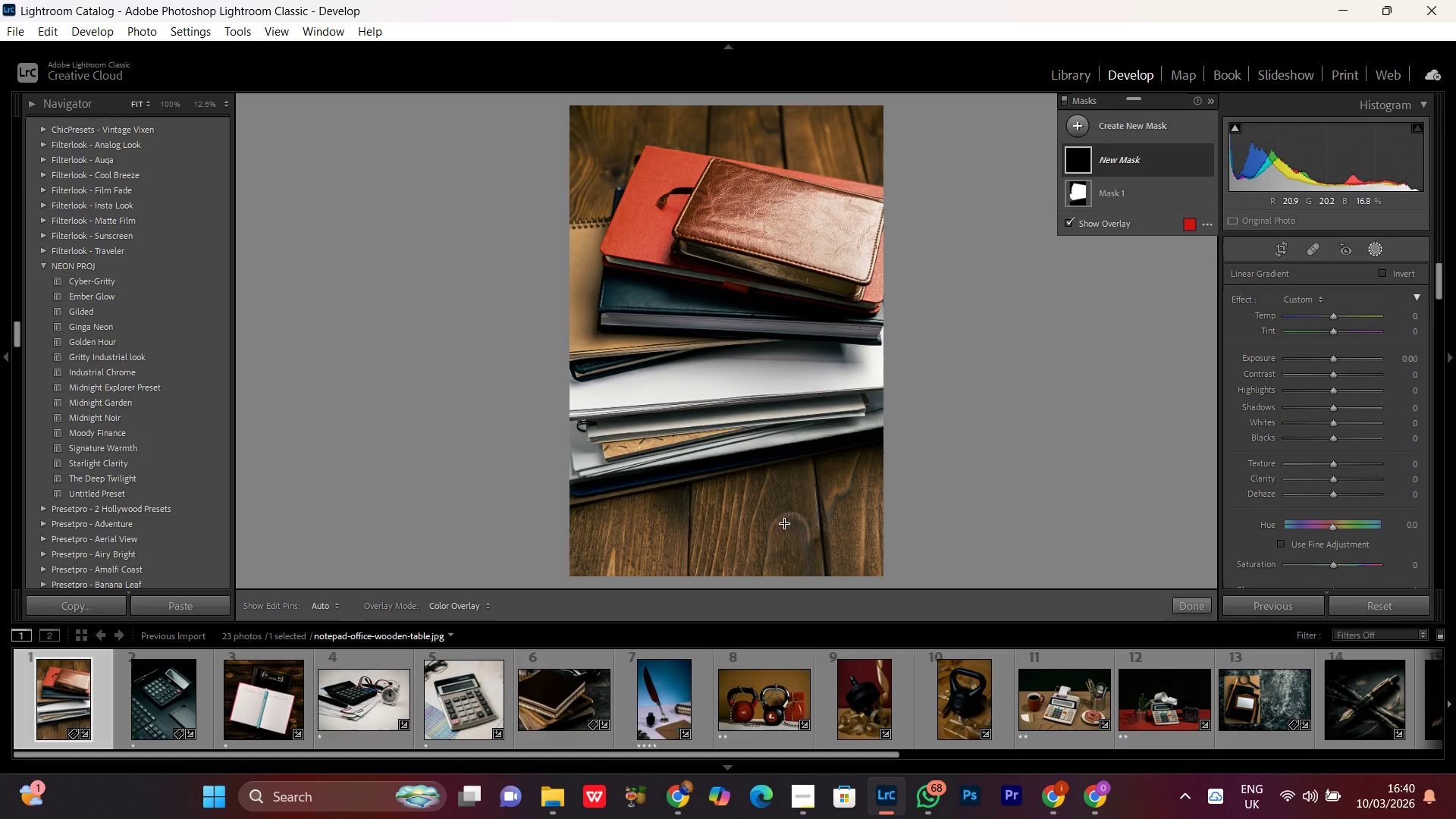 
left_click_drag(start_coordinate=[783, 569], to_coordinate=[745, 425])
 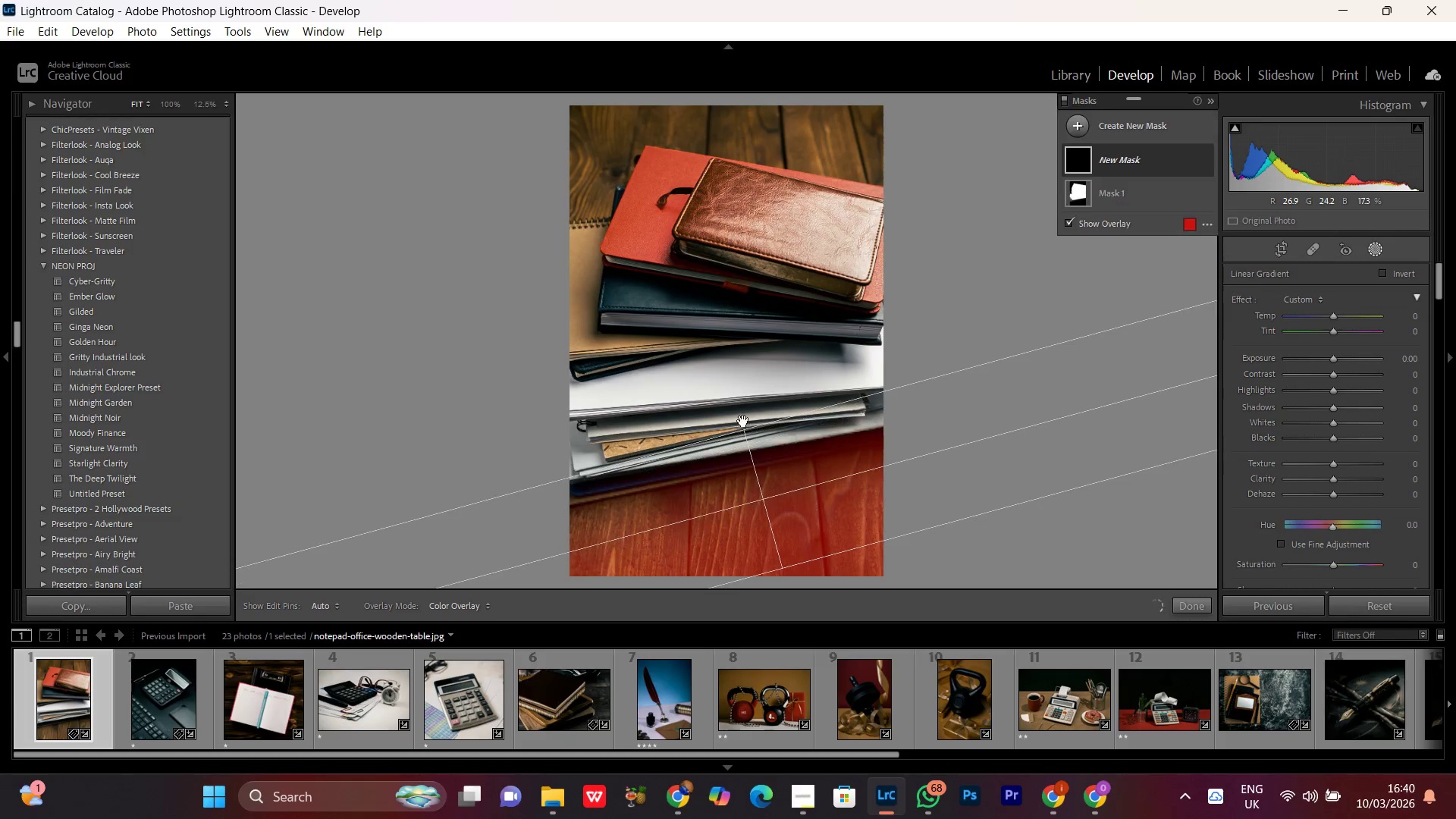 
left_click_drag(start_coordinate=[743, 423], to_coordinate=[743, 428])
 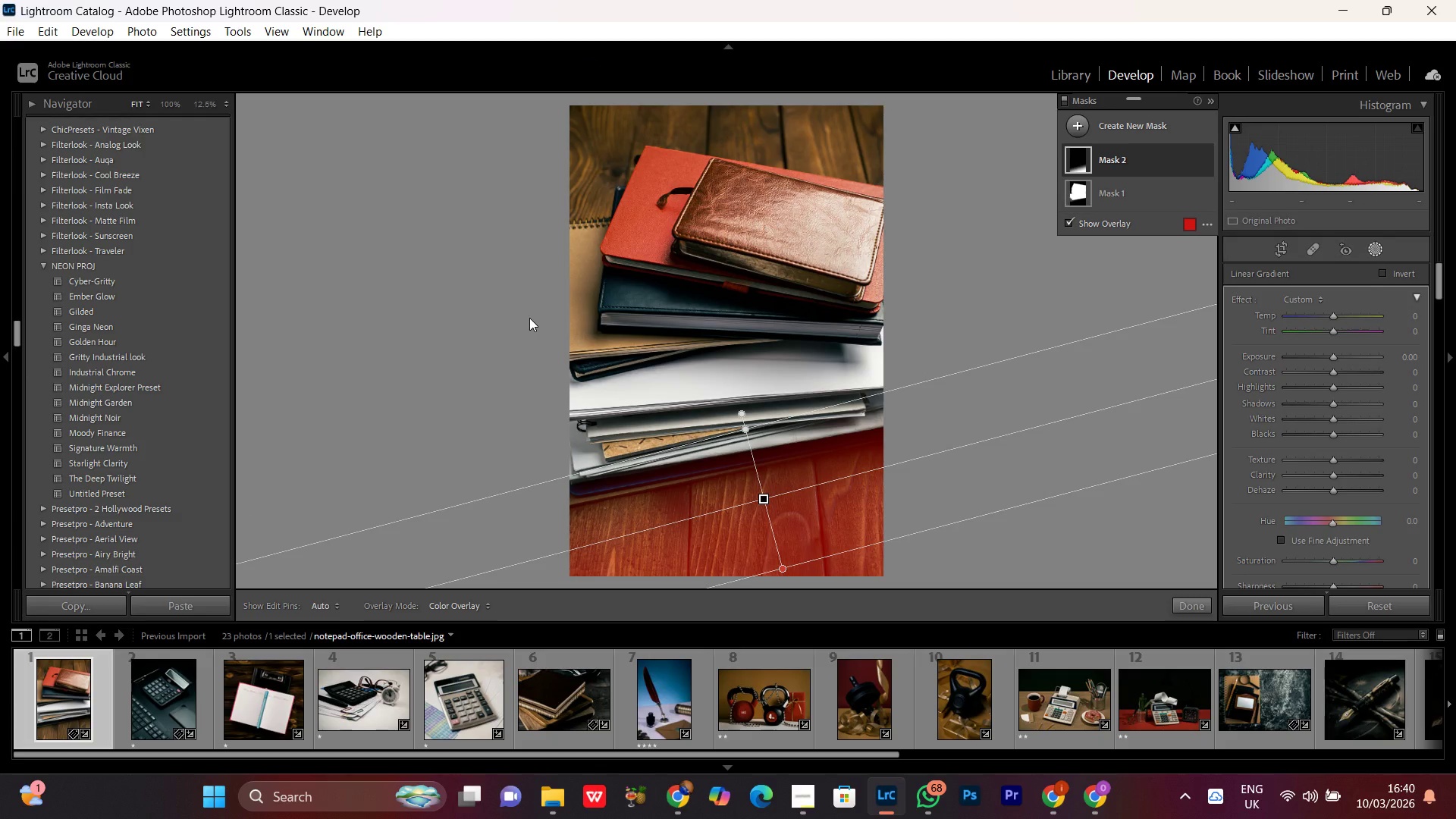 
wait(16.03)
 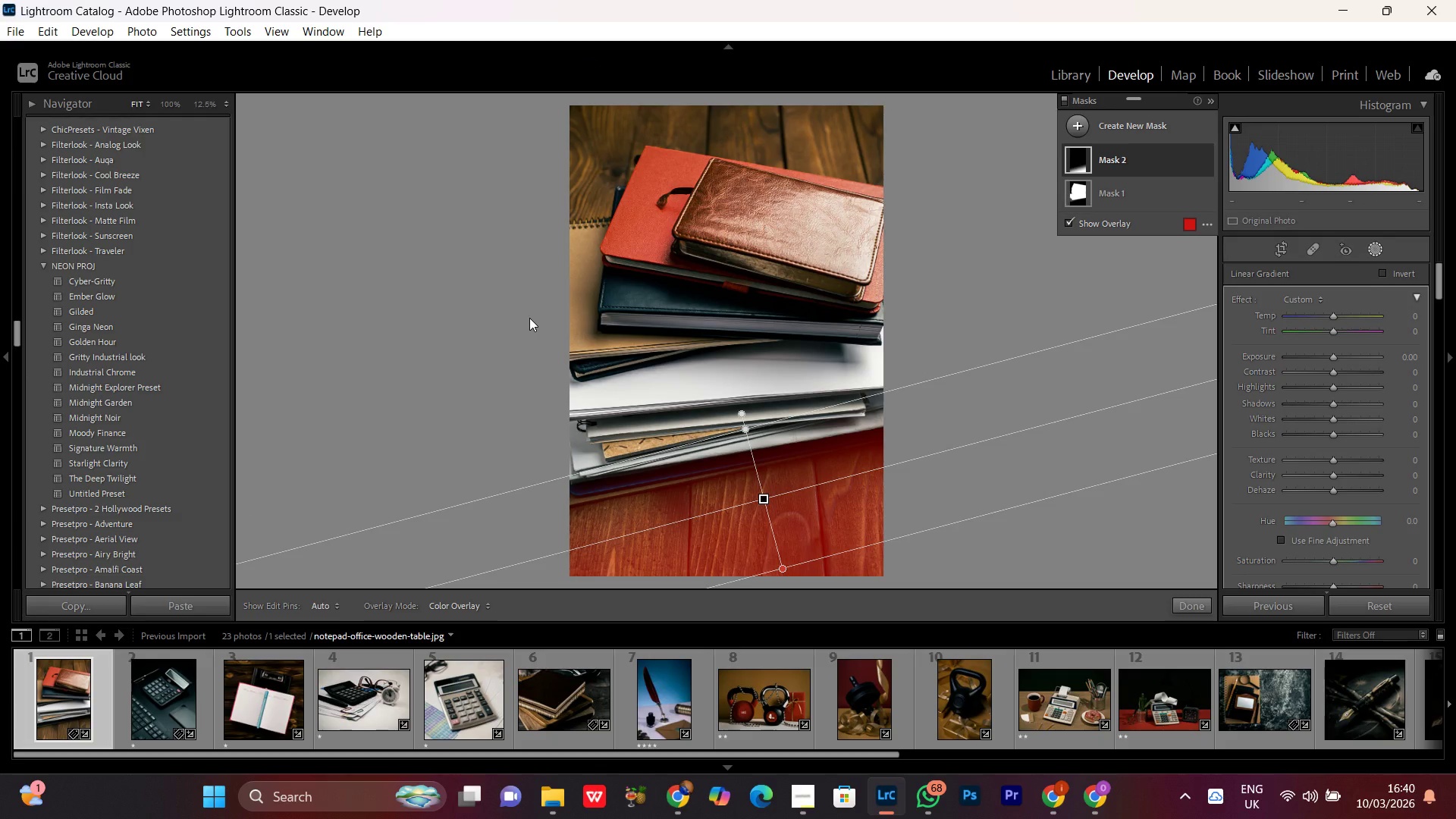 
left_click([1134, 165])
 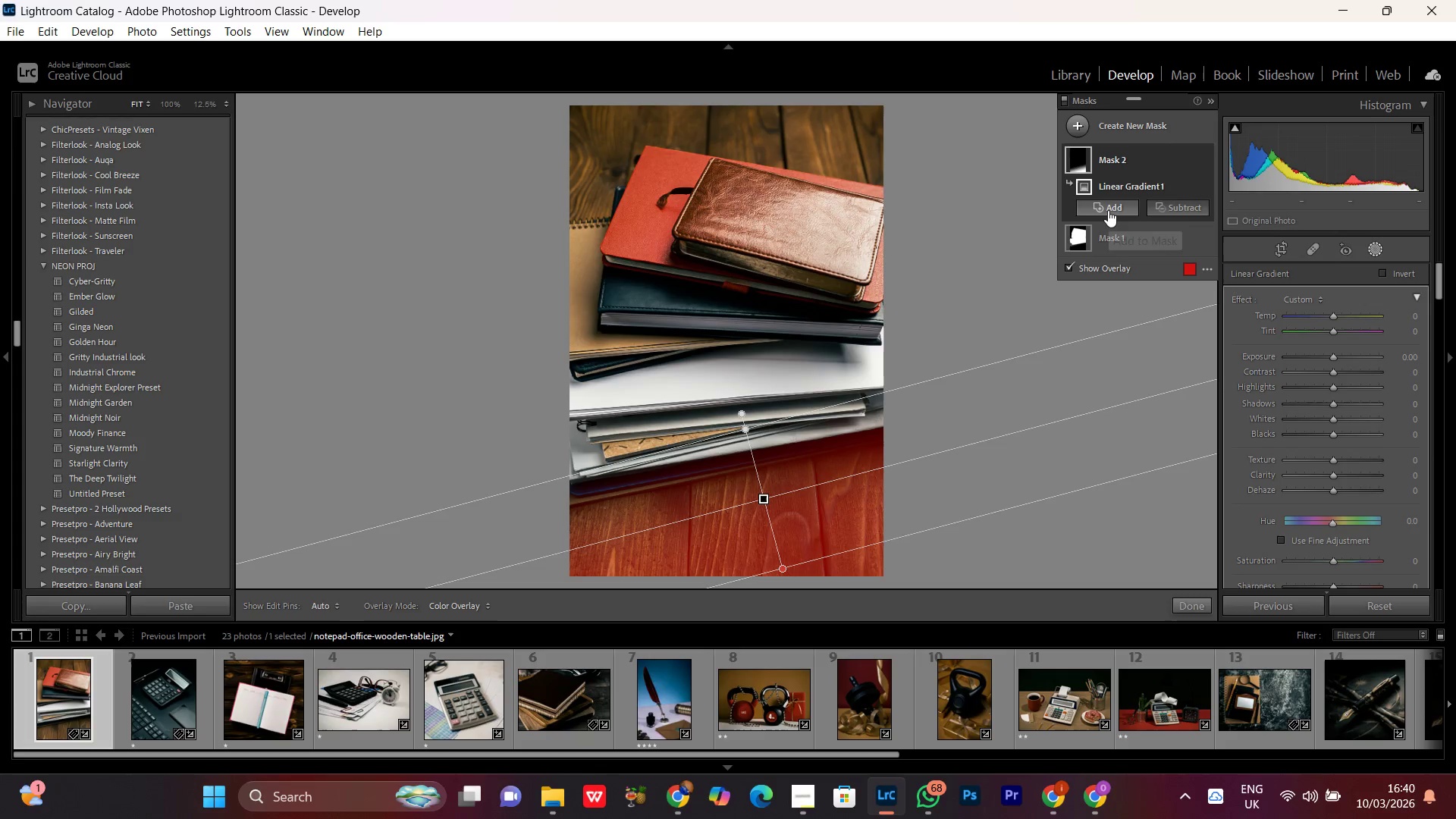 
left_click([1108, 210])
 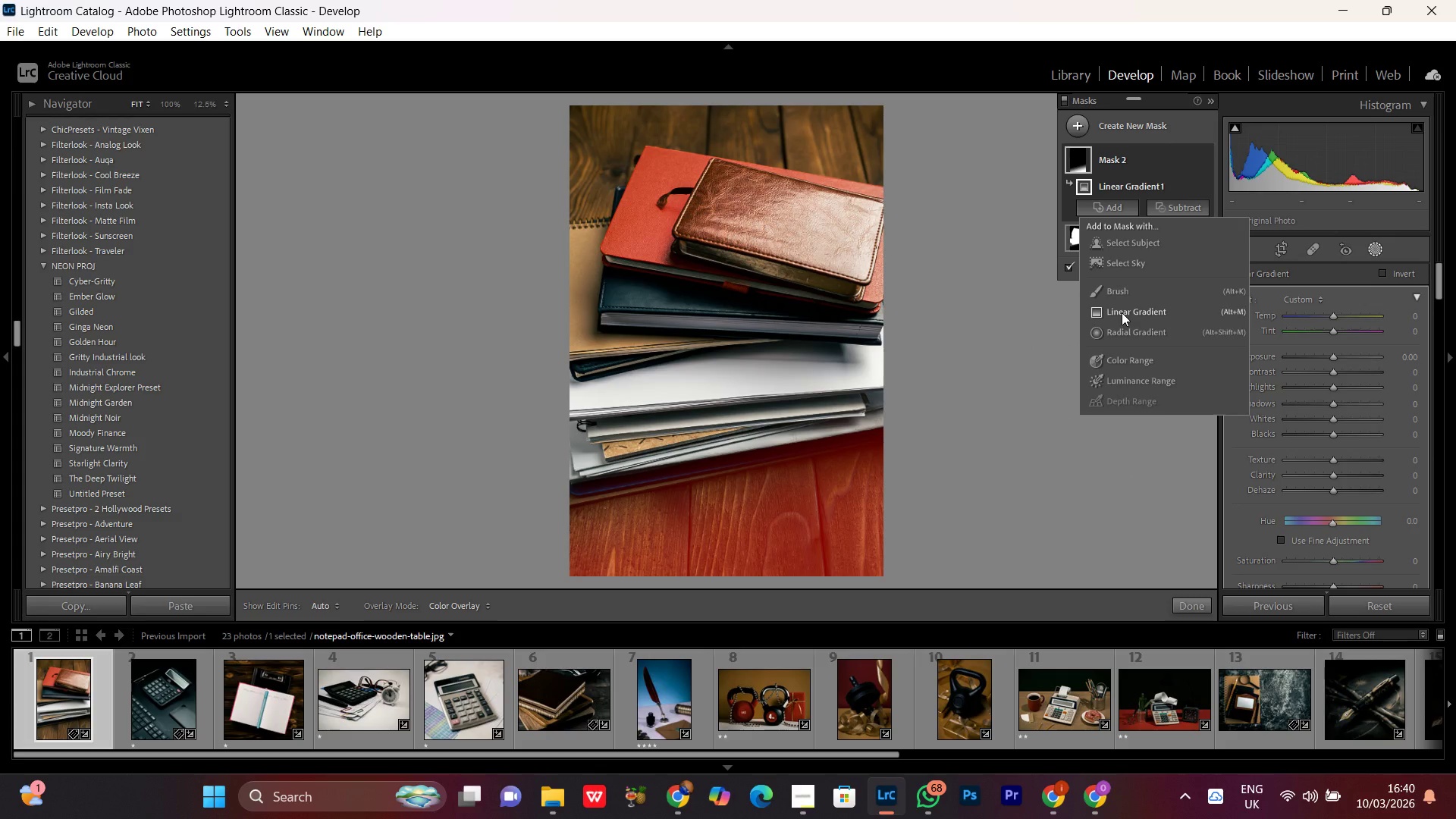 
wait(5.83)
 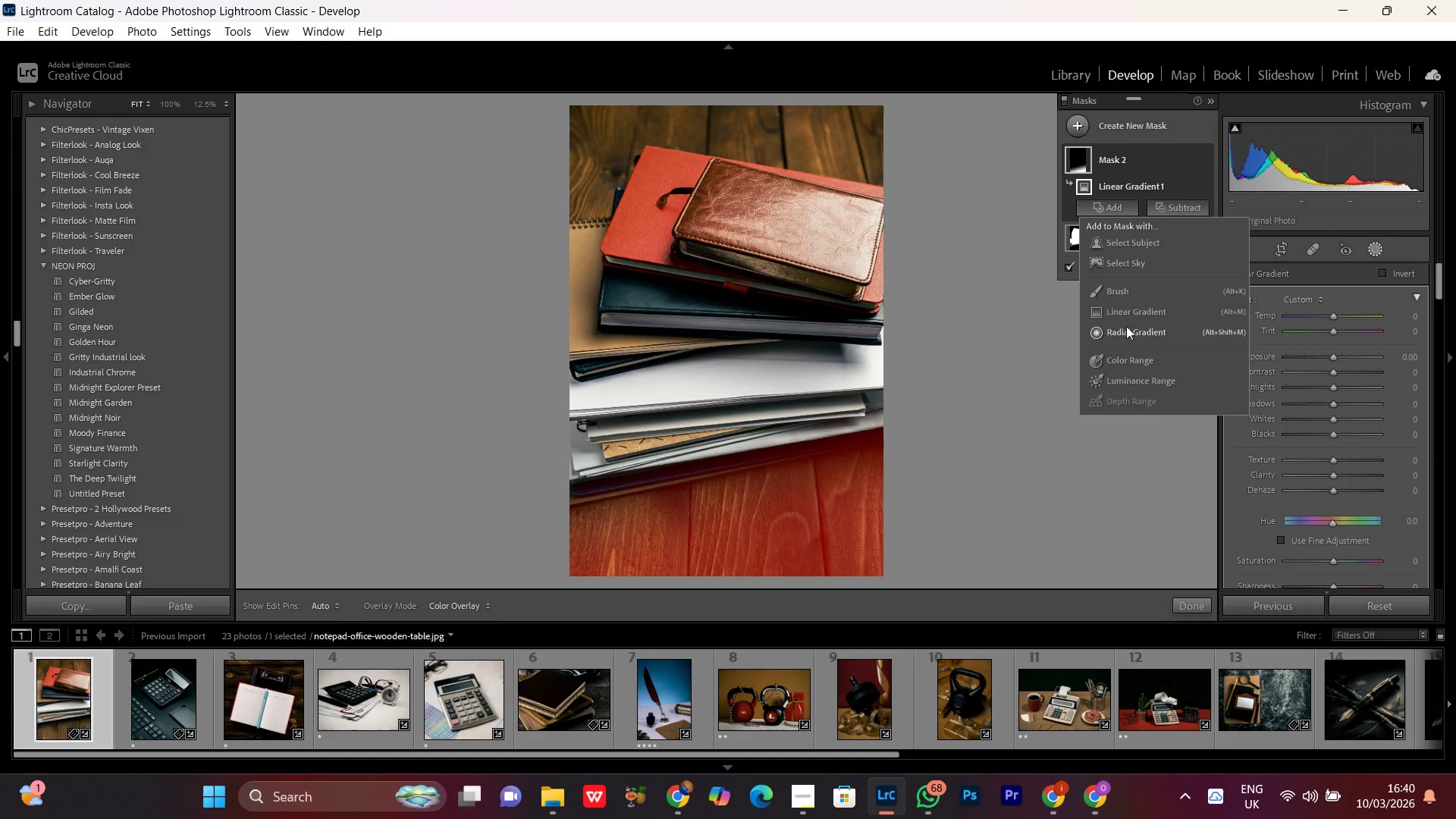 
left_click([1122, 312])
 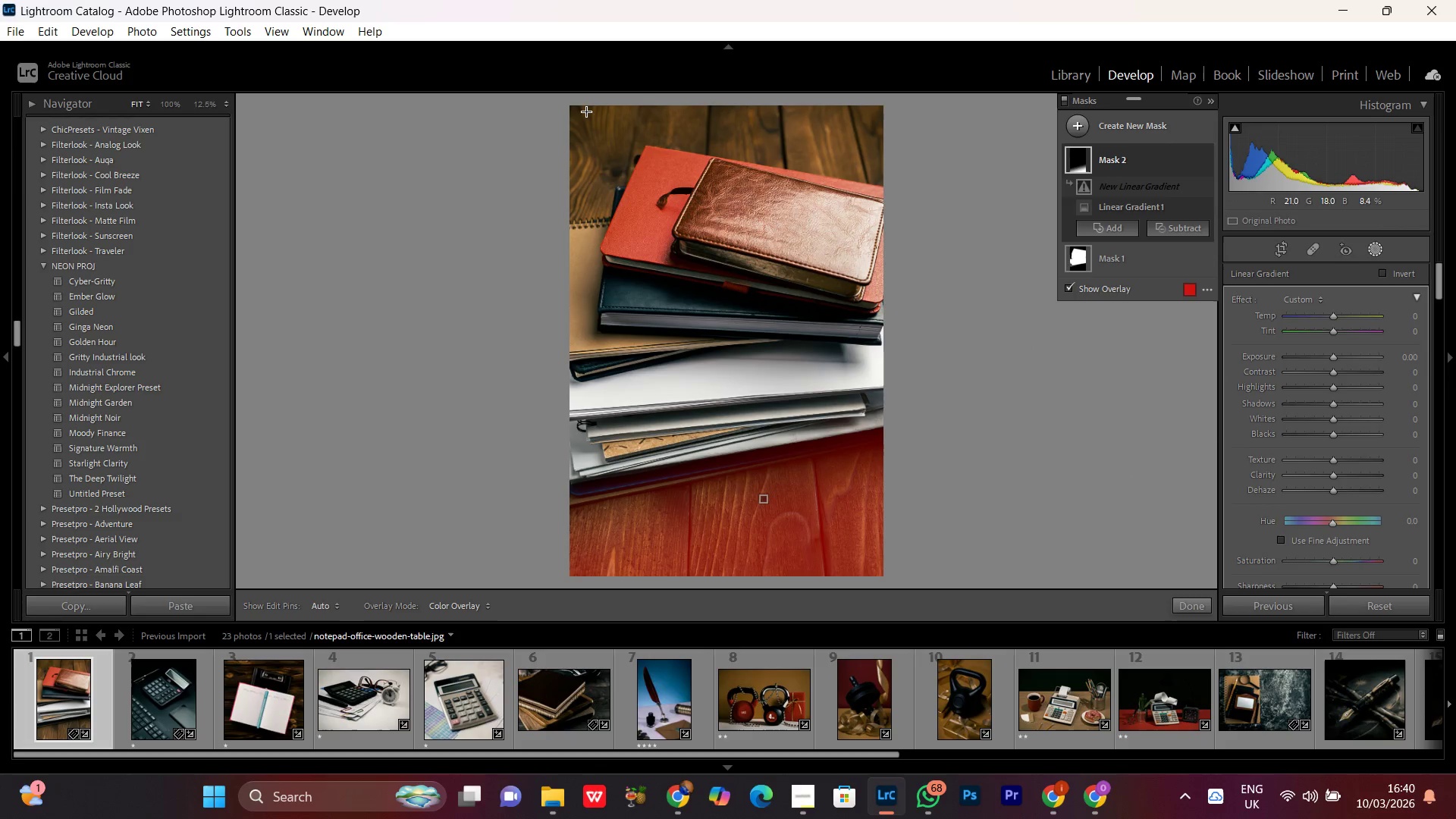 
left_click_drag(start_coordinate=[581, 98], to_coordinate=[629, 178])
 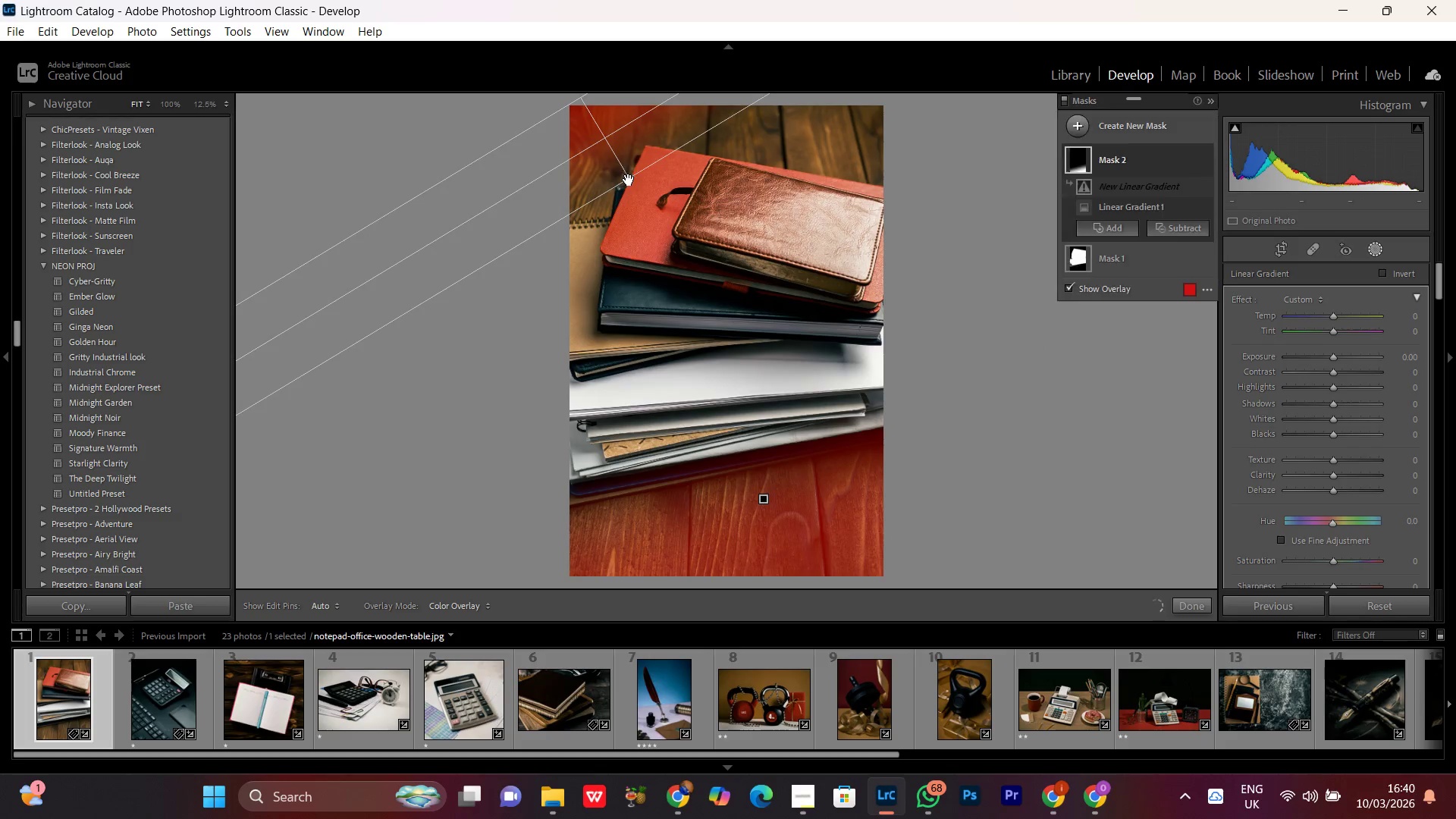 
left_click_drag(start_coordinate=[629, 180], to_coordinate=[617, 234])
 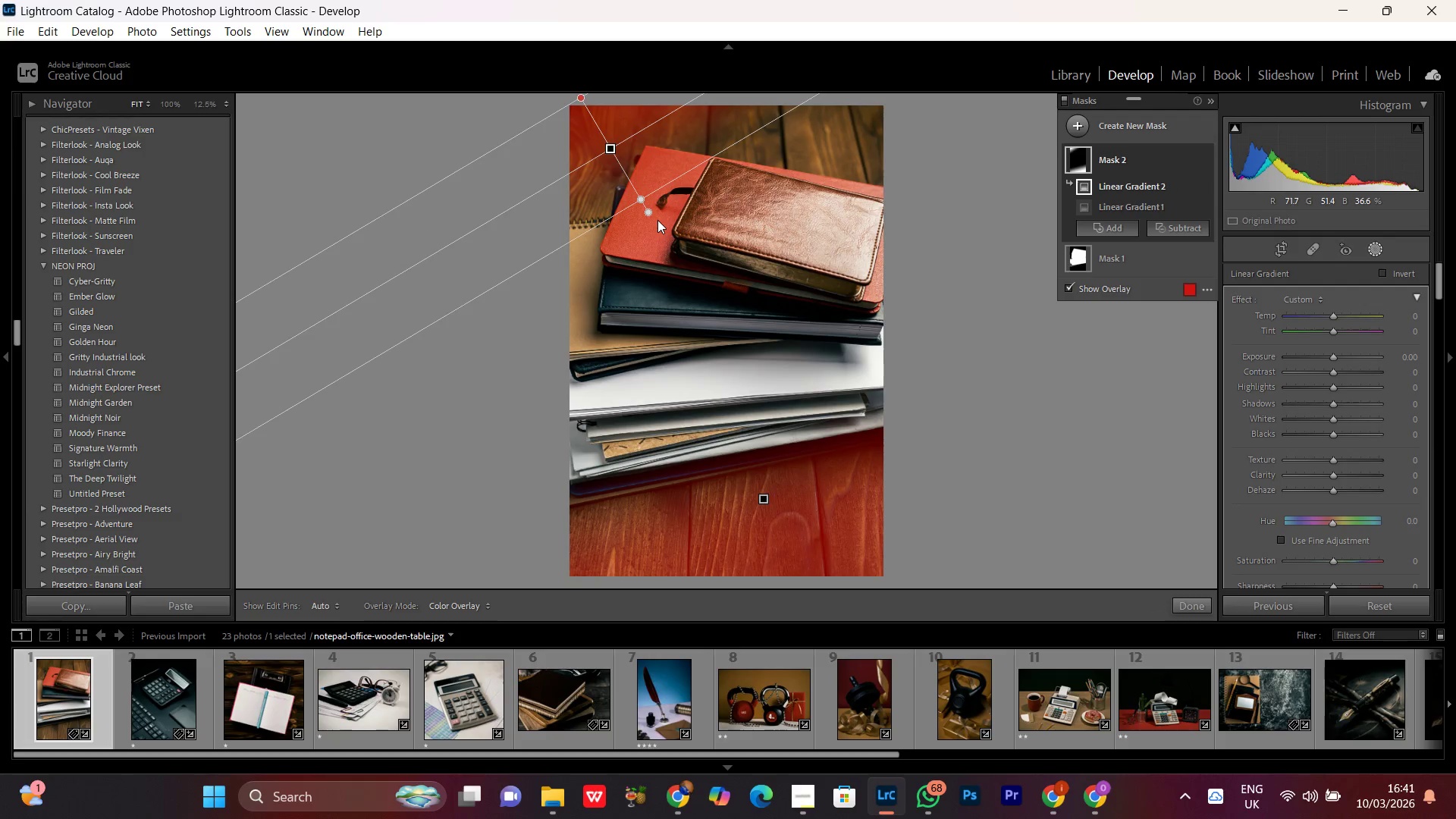 
left_click_drag(start_coordinate=[654, 210], to_coordinate=[636, 225])
 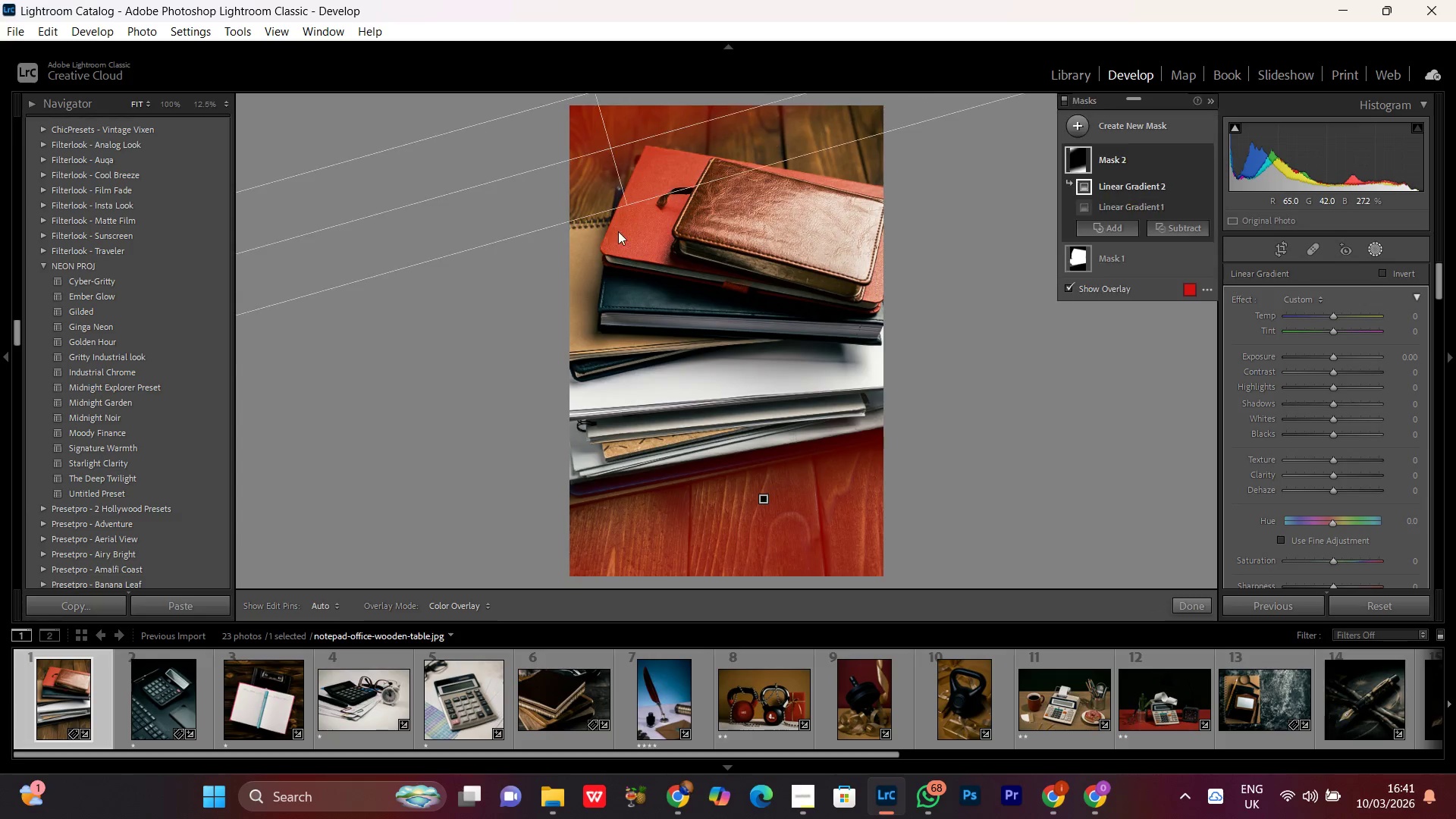 
left_click_drag(start_coordinate=[621, 231], to_coordinate=[610, 234])
 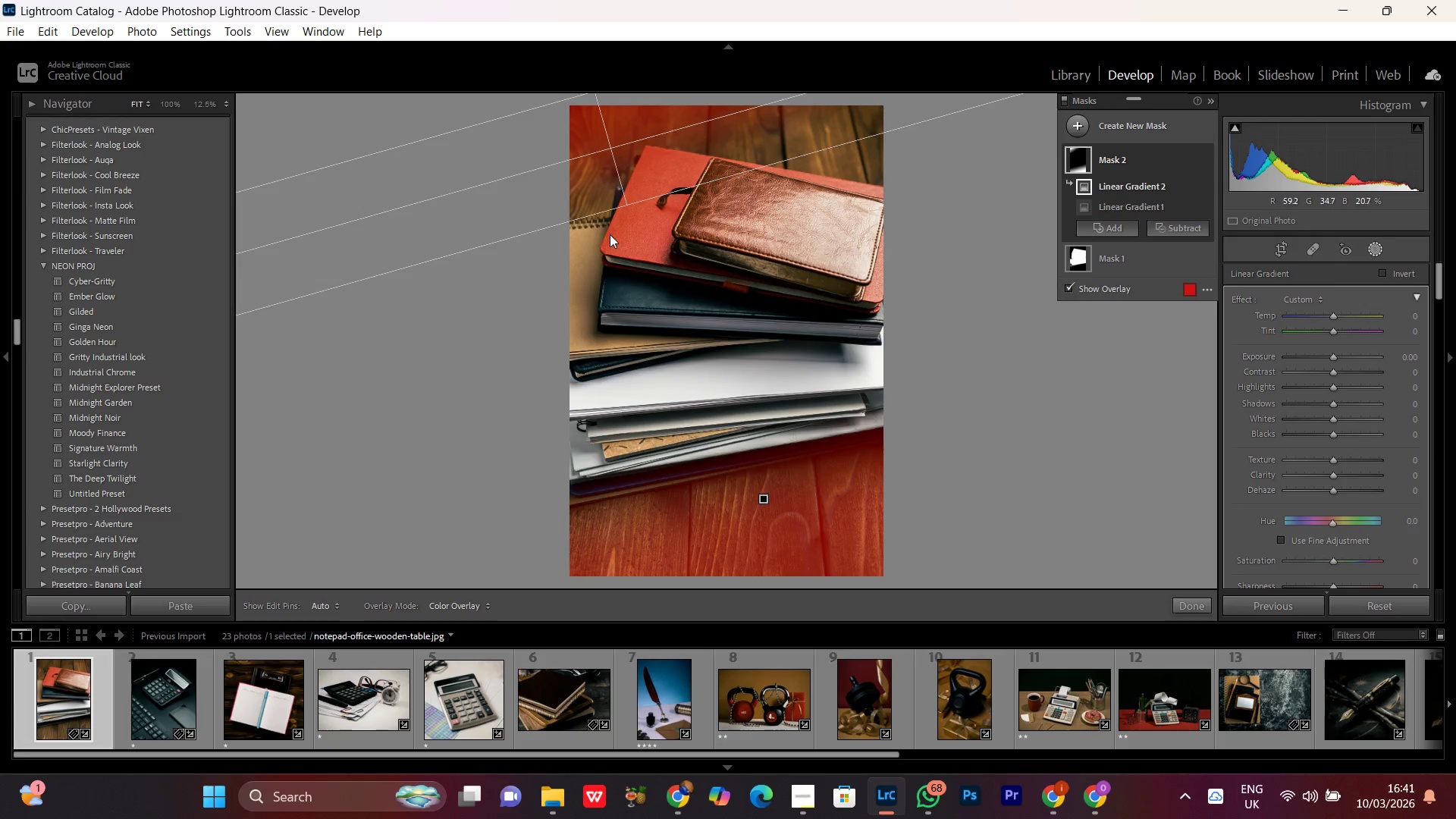 
left_click_drag(start_coordinate=[610, 234], to_coordinate=[559, 216])
 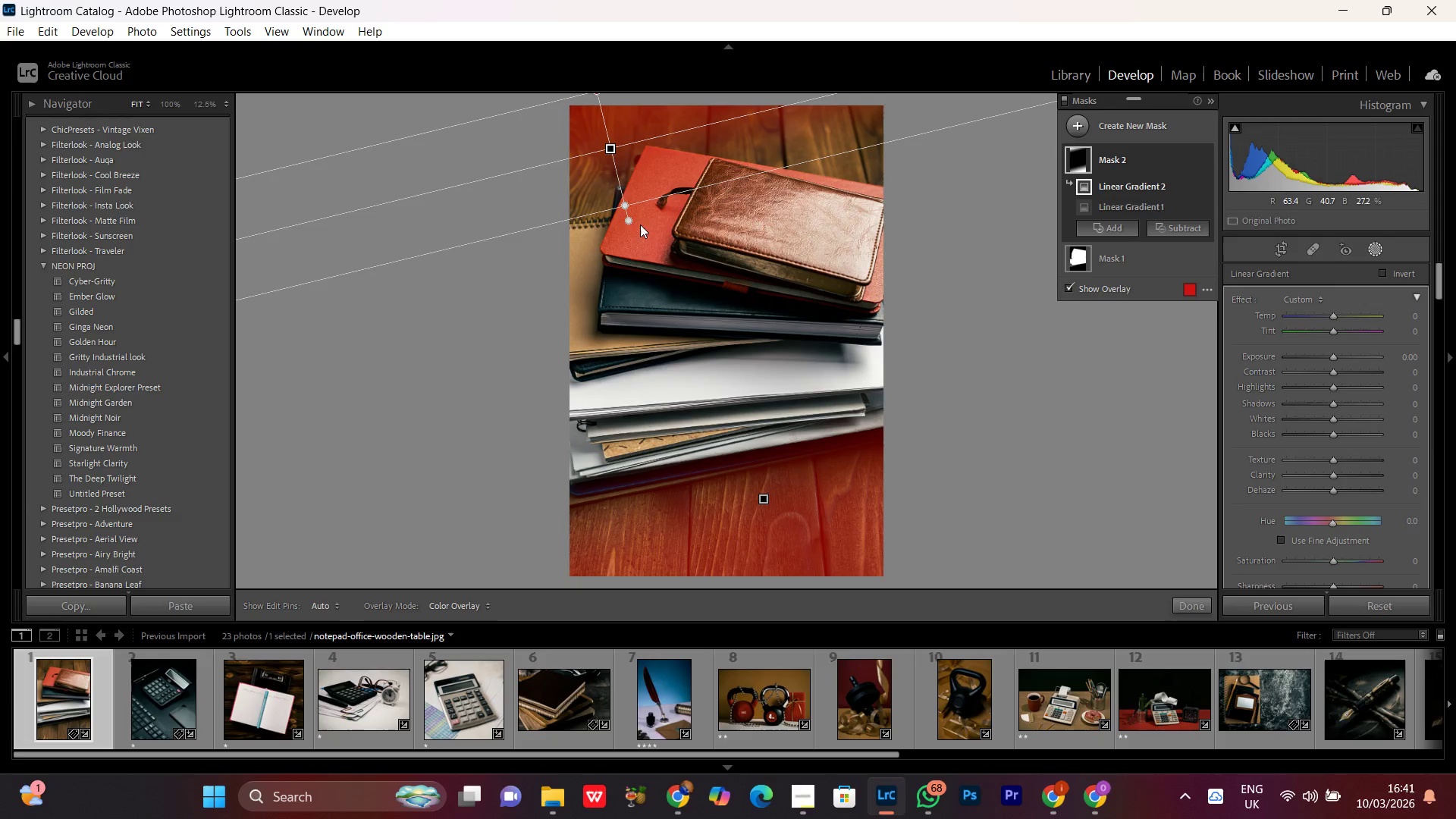 
left_click([626, 224])
 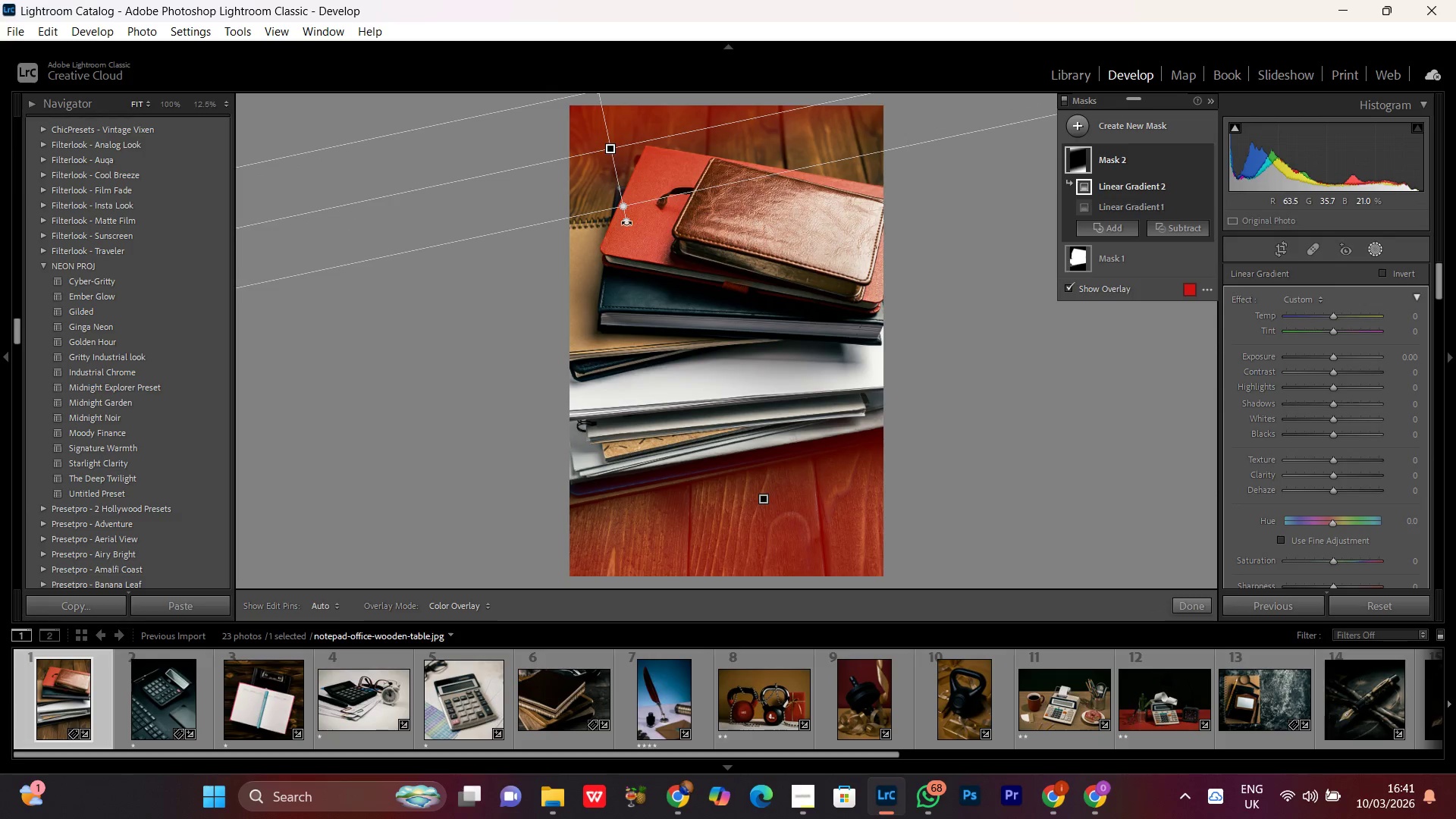 
left_click_drag(start_coordinate=[628, 226], to_coordinate=[604, 229])
 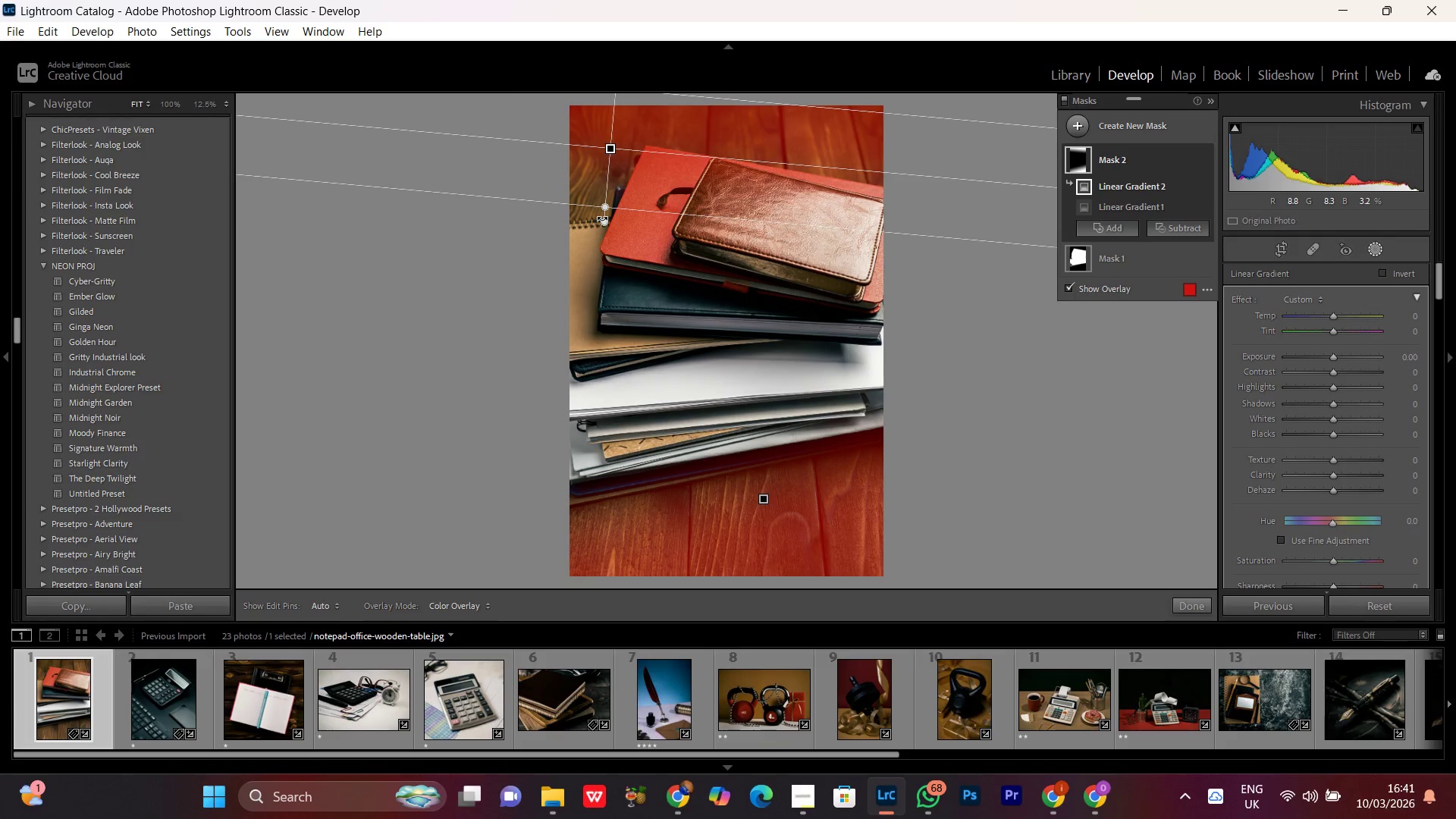 
left_click([603, 221])
 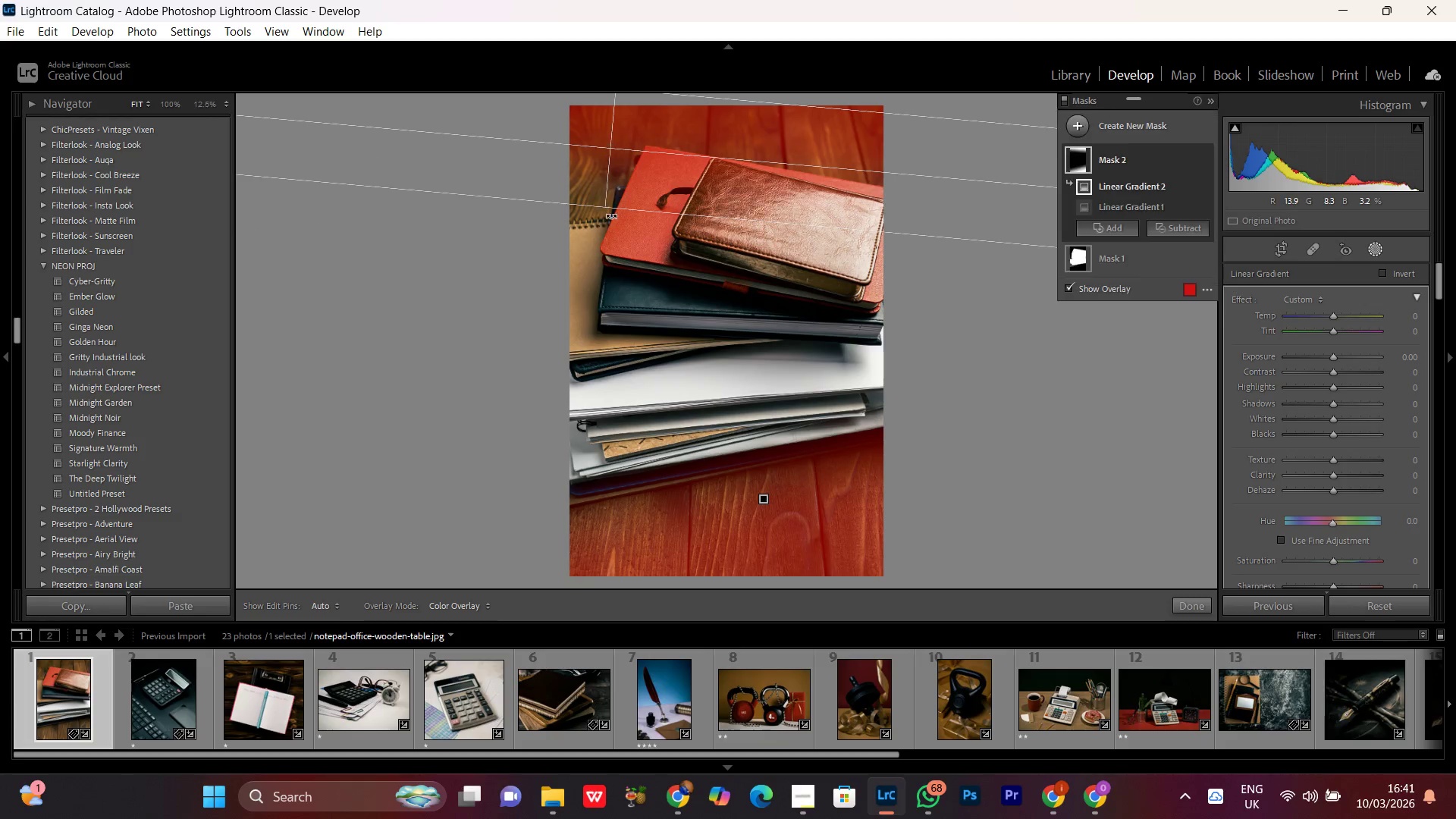 
left_click_drag(start_coordinate=[610, 218], to_coordinate=[616, 218])
 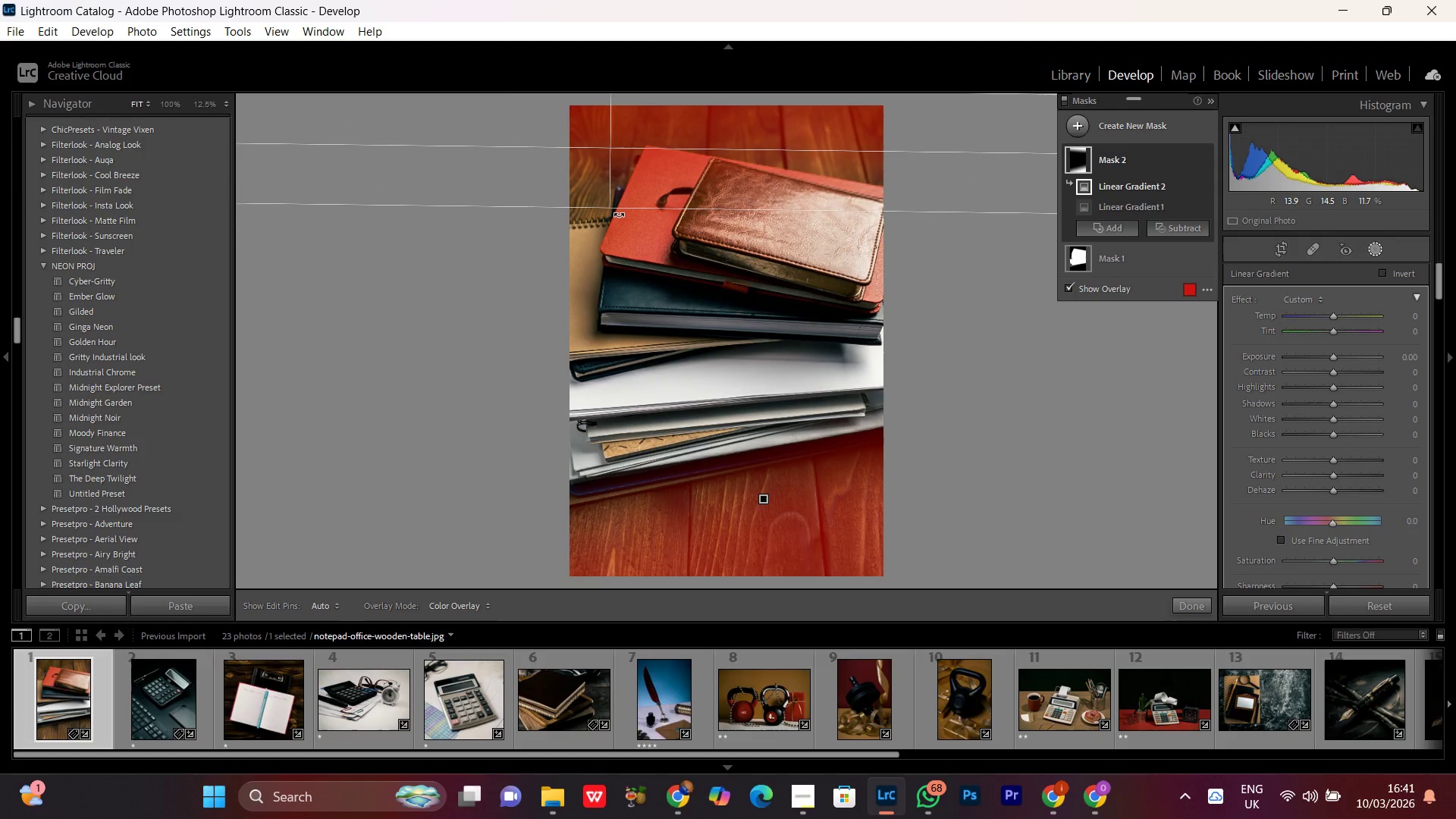 
left_click_drag(start_coordinate=[620, 217], to_coordinate=[641, 191])
 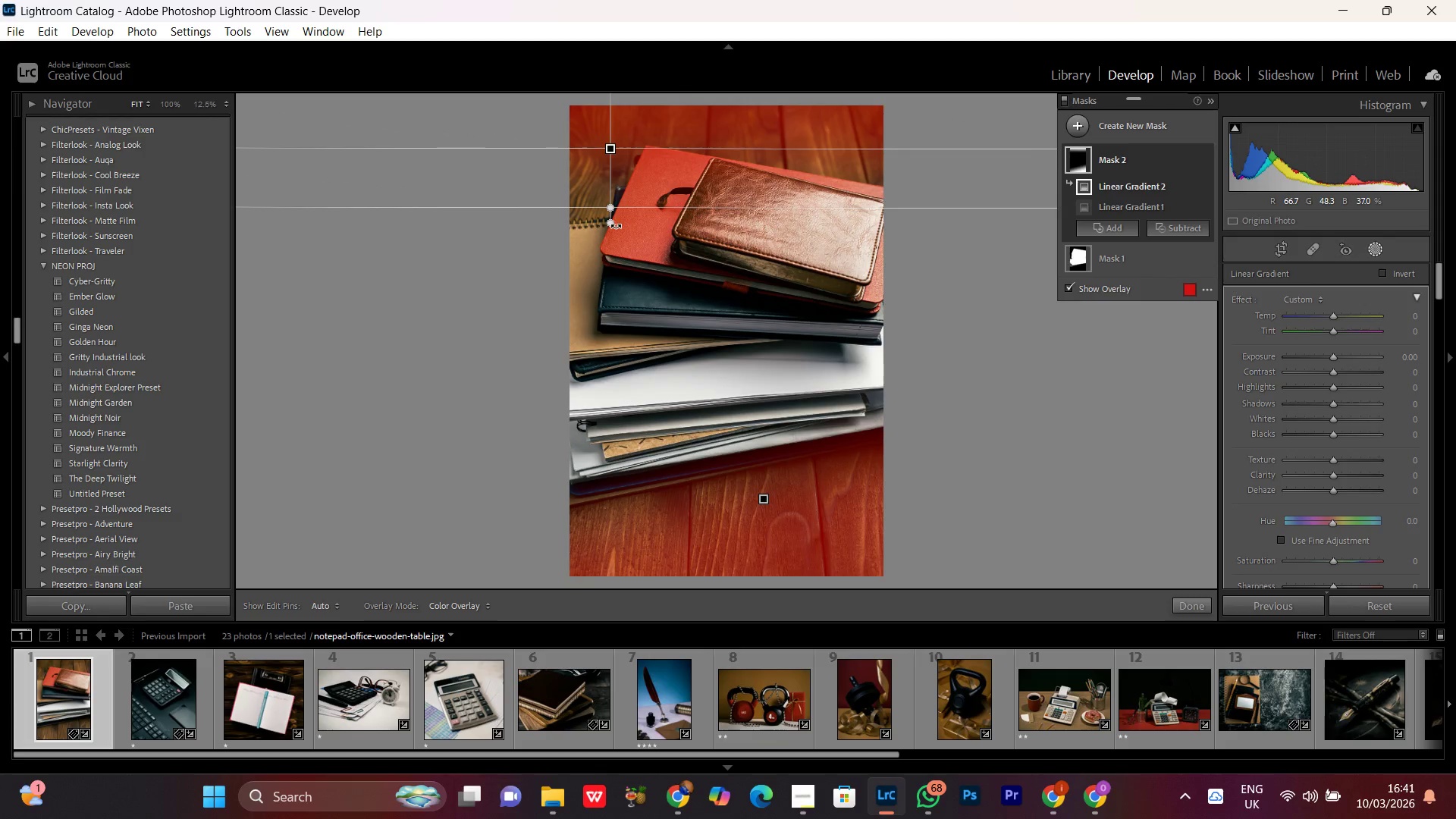 
left_click_drag(start_coordinate=[617, 228], to_coordinate=[623, 218])
 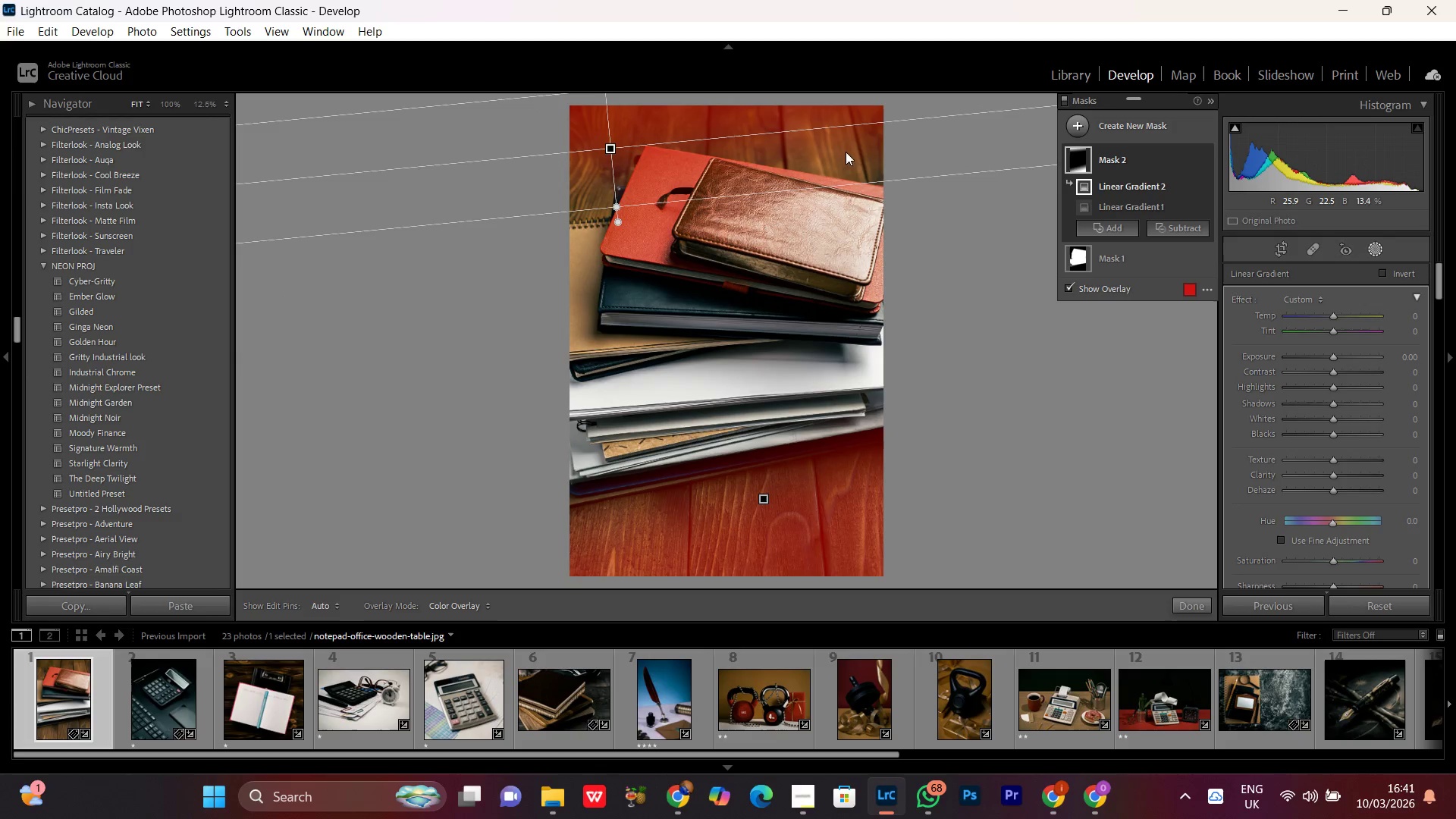 
left_click_drag(start_coordinate=[816, 144], to_coordinate=[803, 169])
 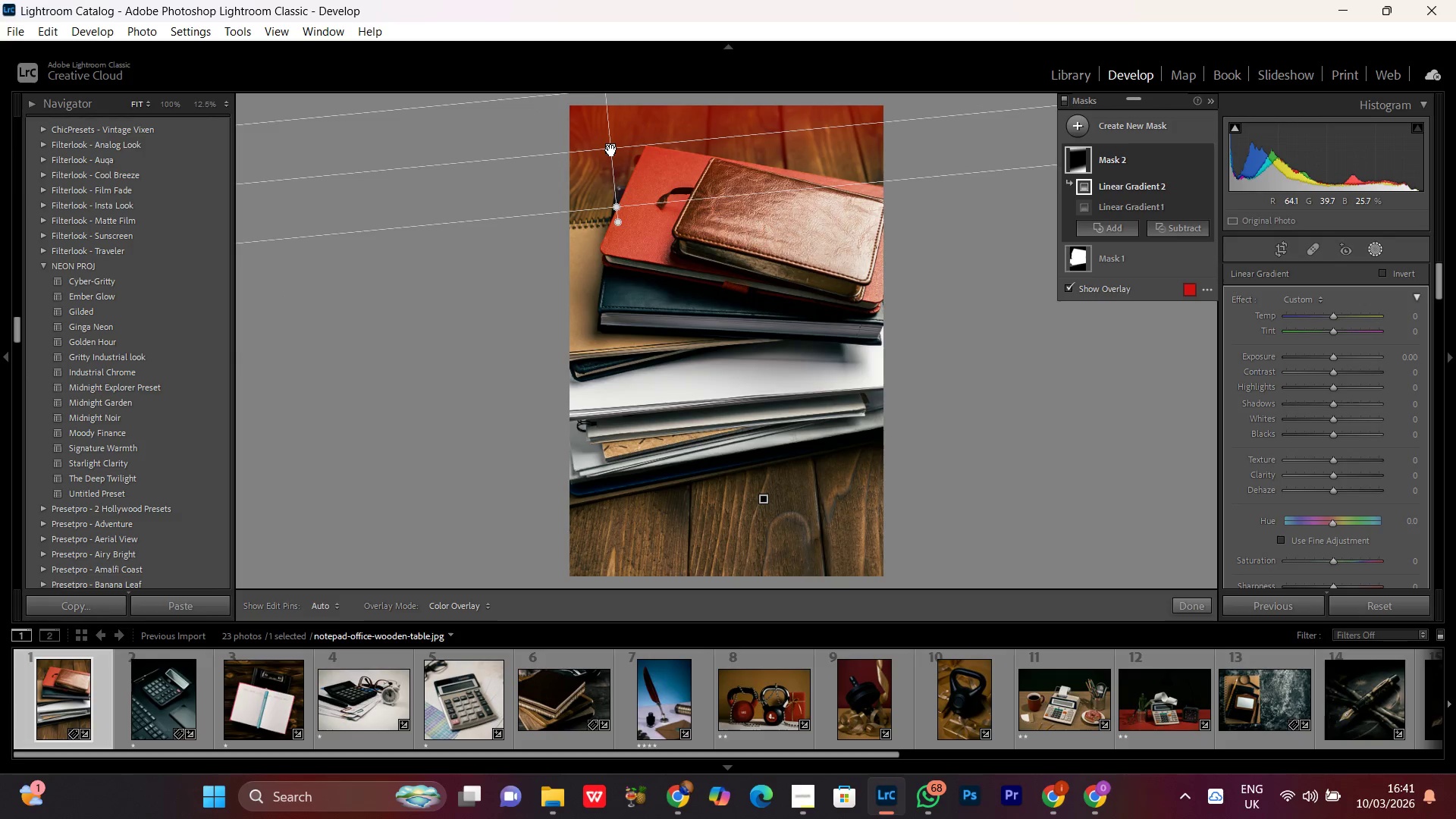 
left_click_drag(start_coordinate=[611, 150], to_coordinate=[601, 149])
 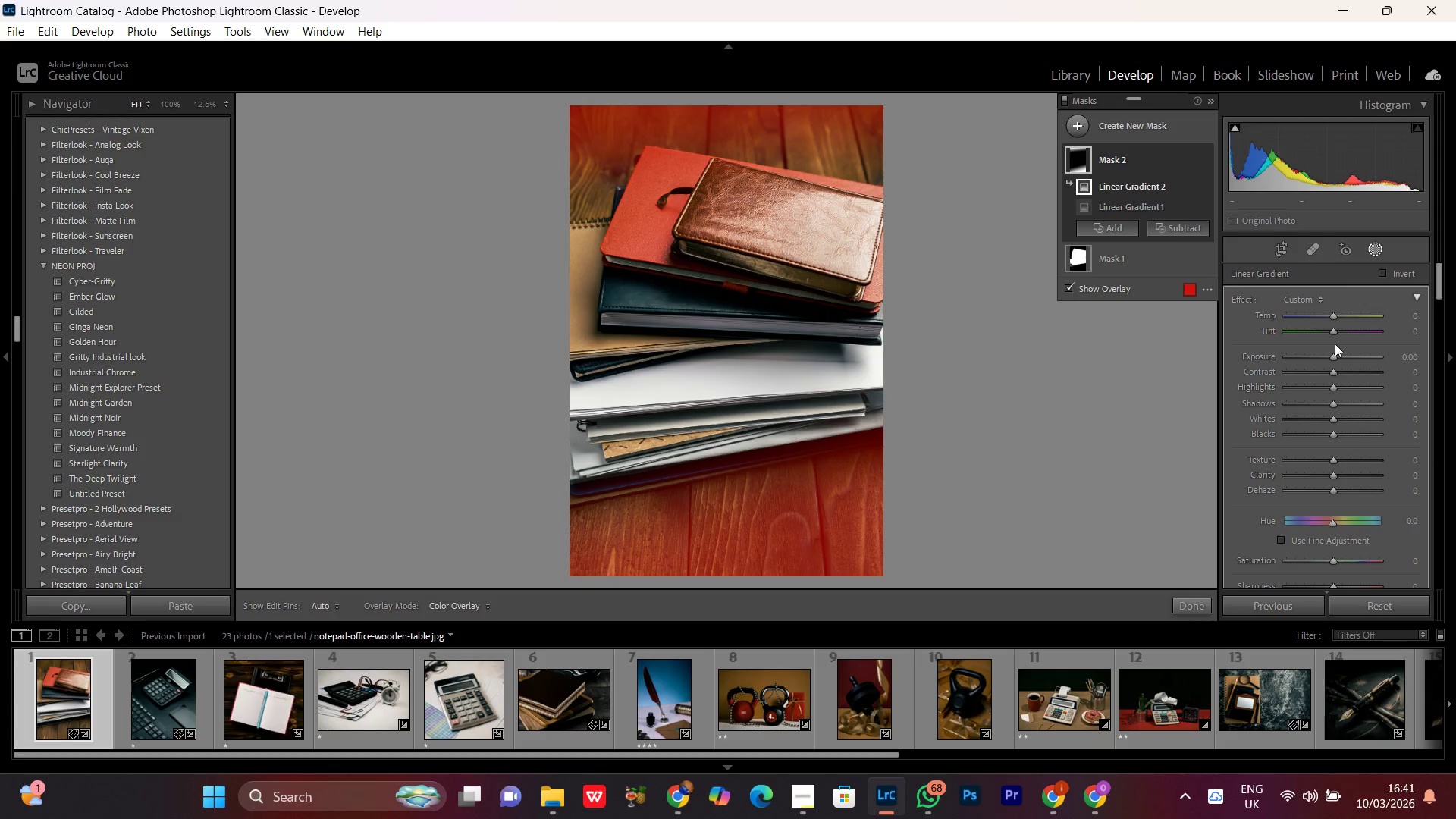 
left_click([1335, 359])
 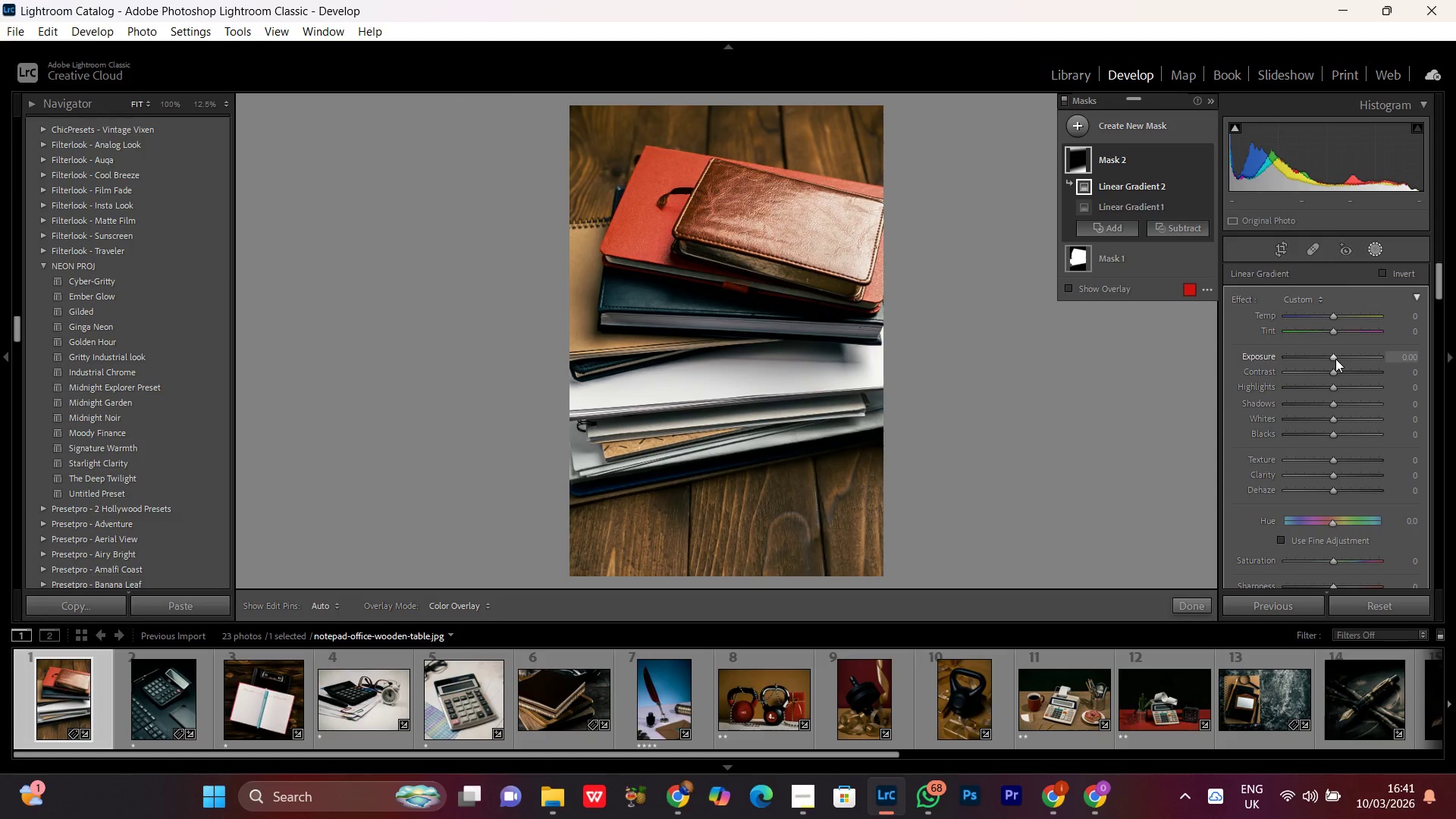 
scroll: coordinate [1335, 359], scroll_direction: up, amount: 8.0
 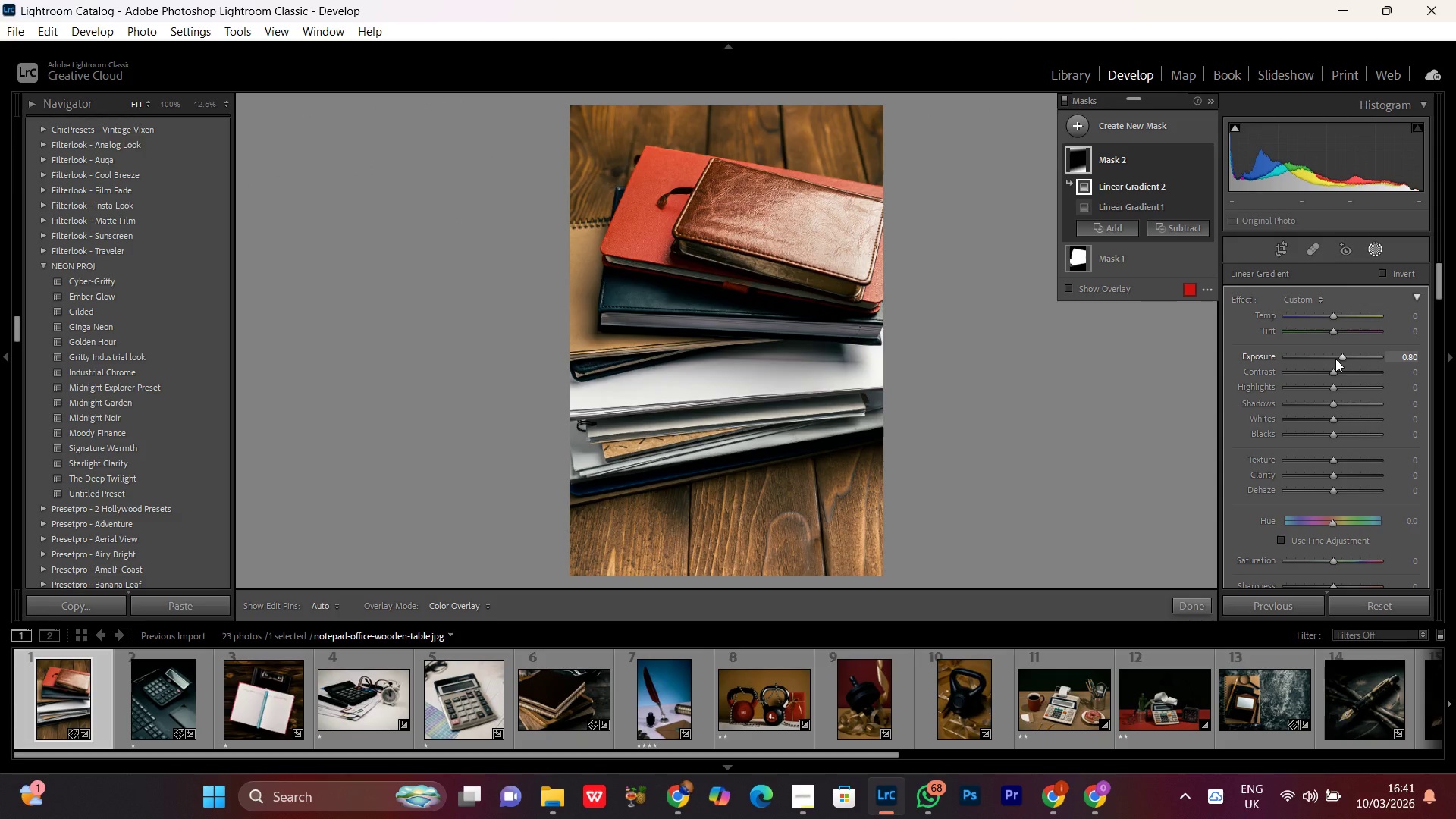 
scroll: coordinate [1335, 359], scroll_direction: down, amount: 15.0
 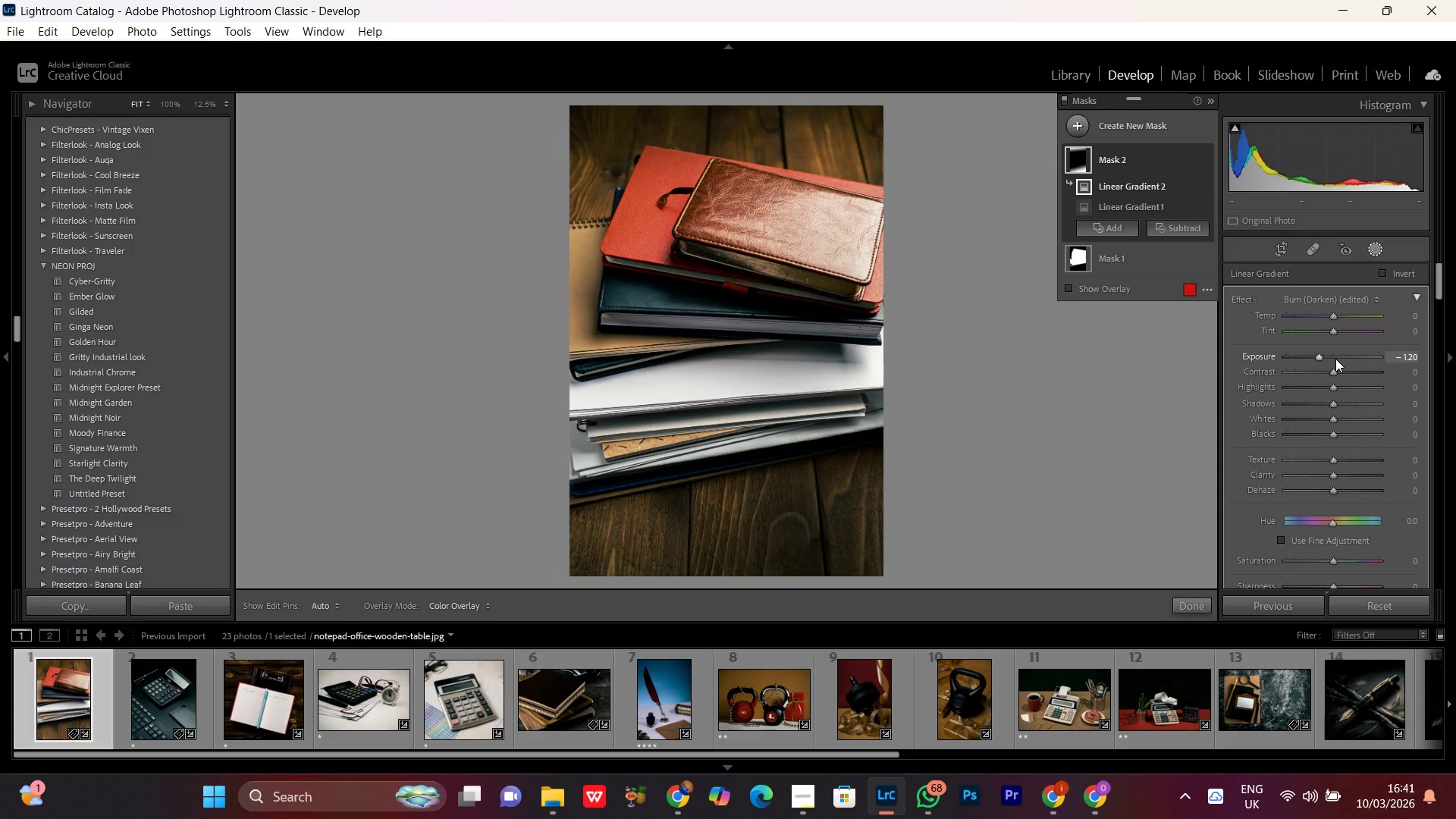 
scroll: coordinate [1335, 359], scroll_direction: up, amount: 3.0
 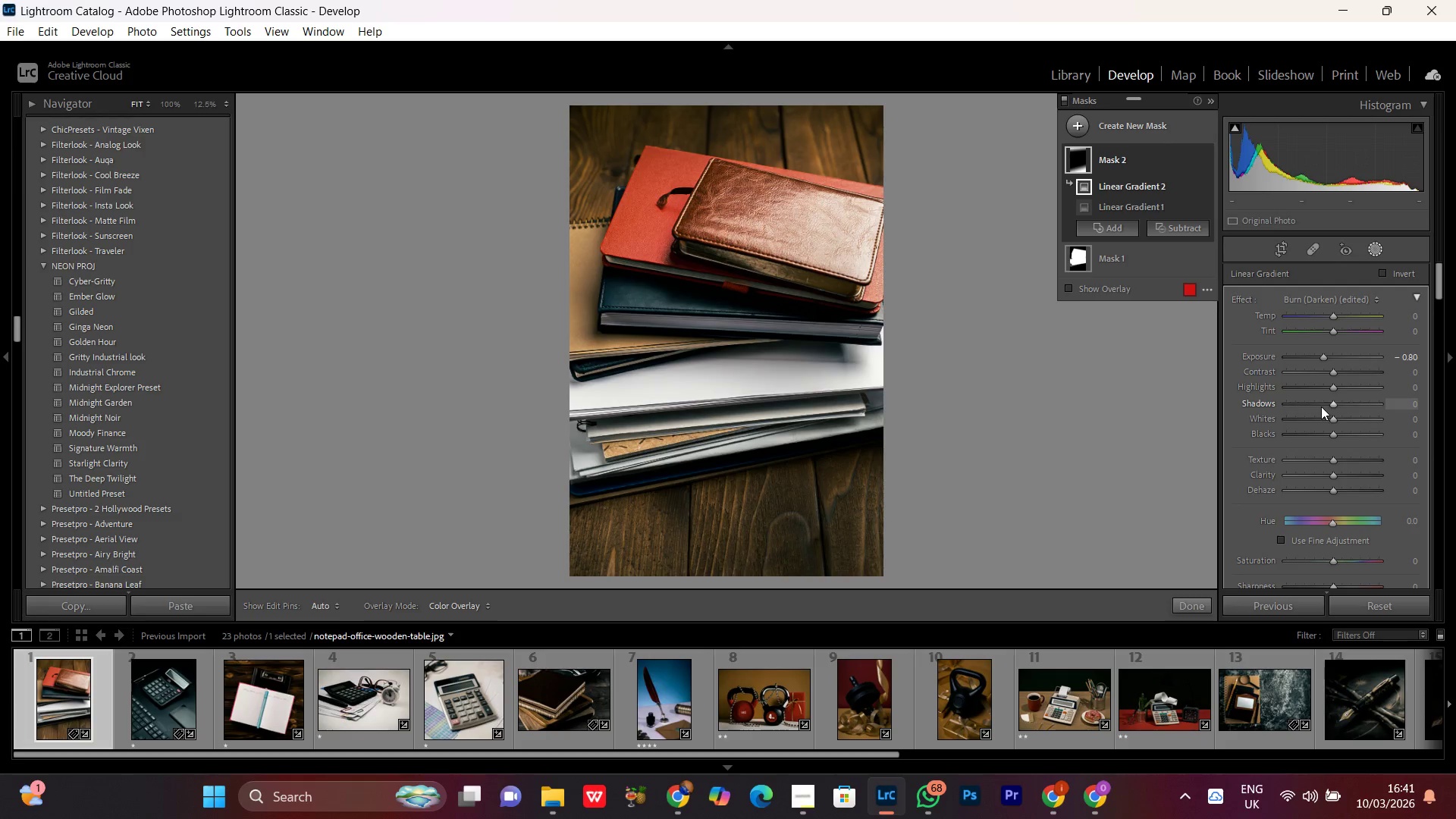 
left_click([1321, 406])
 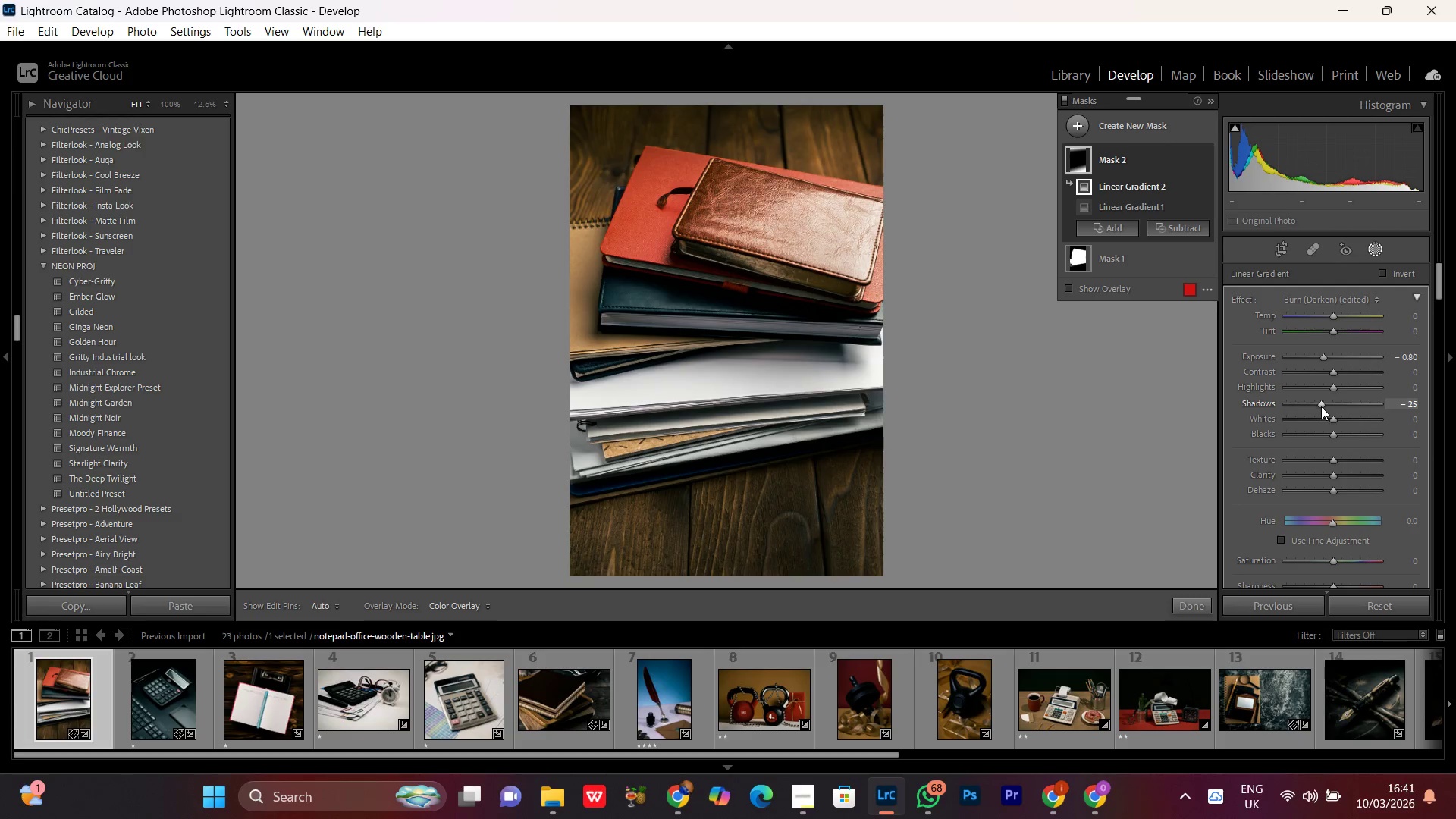 
left_click_drag(start_coordinate=[1321, 406], to_coordinate=[1335, 406])
 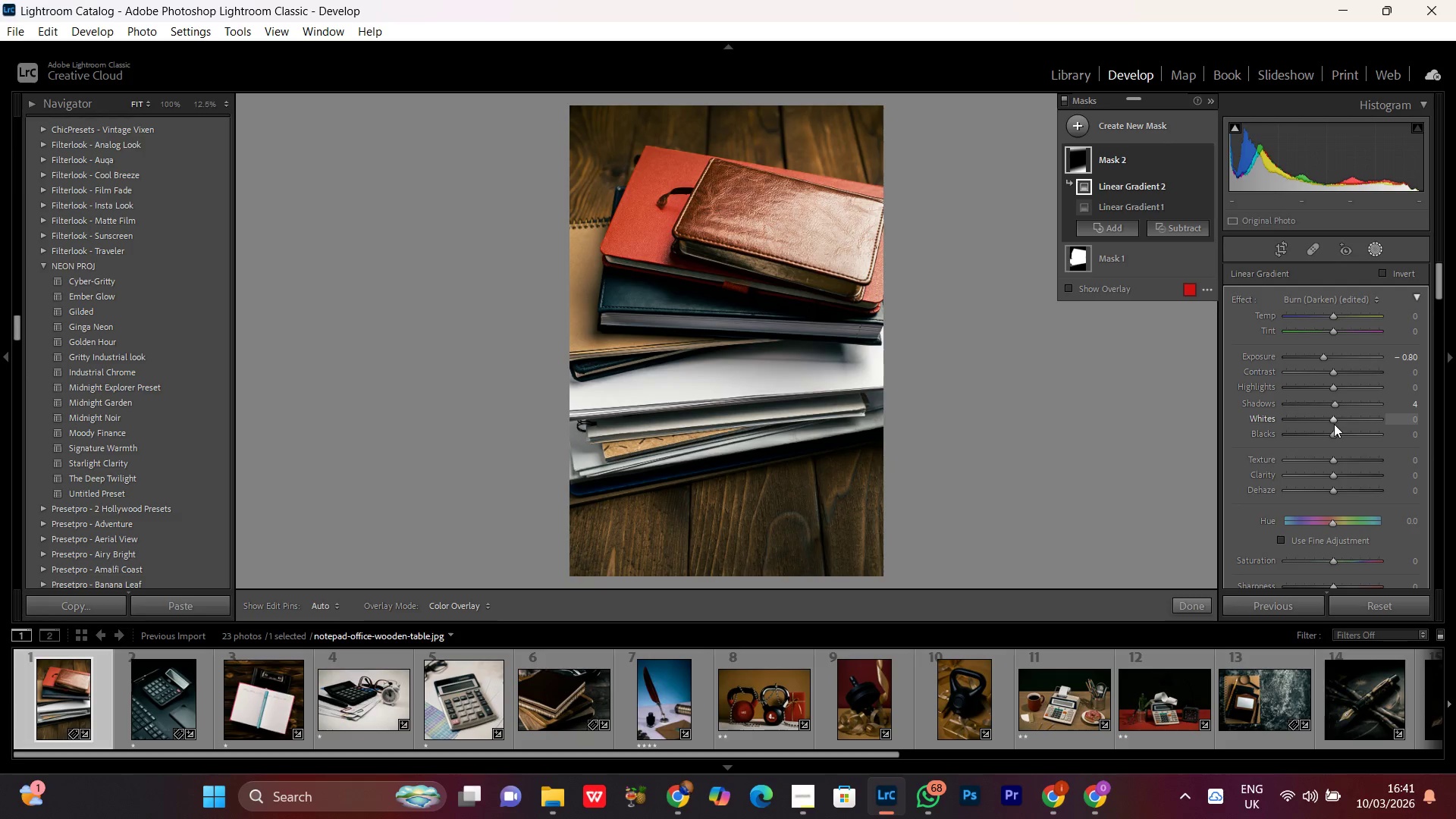 
left_click_drag(start_coordinate=[1332, 423], to_coordinate=[1350, 422])
 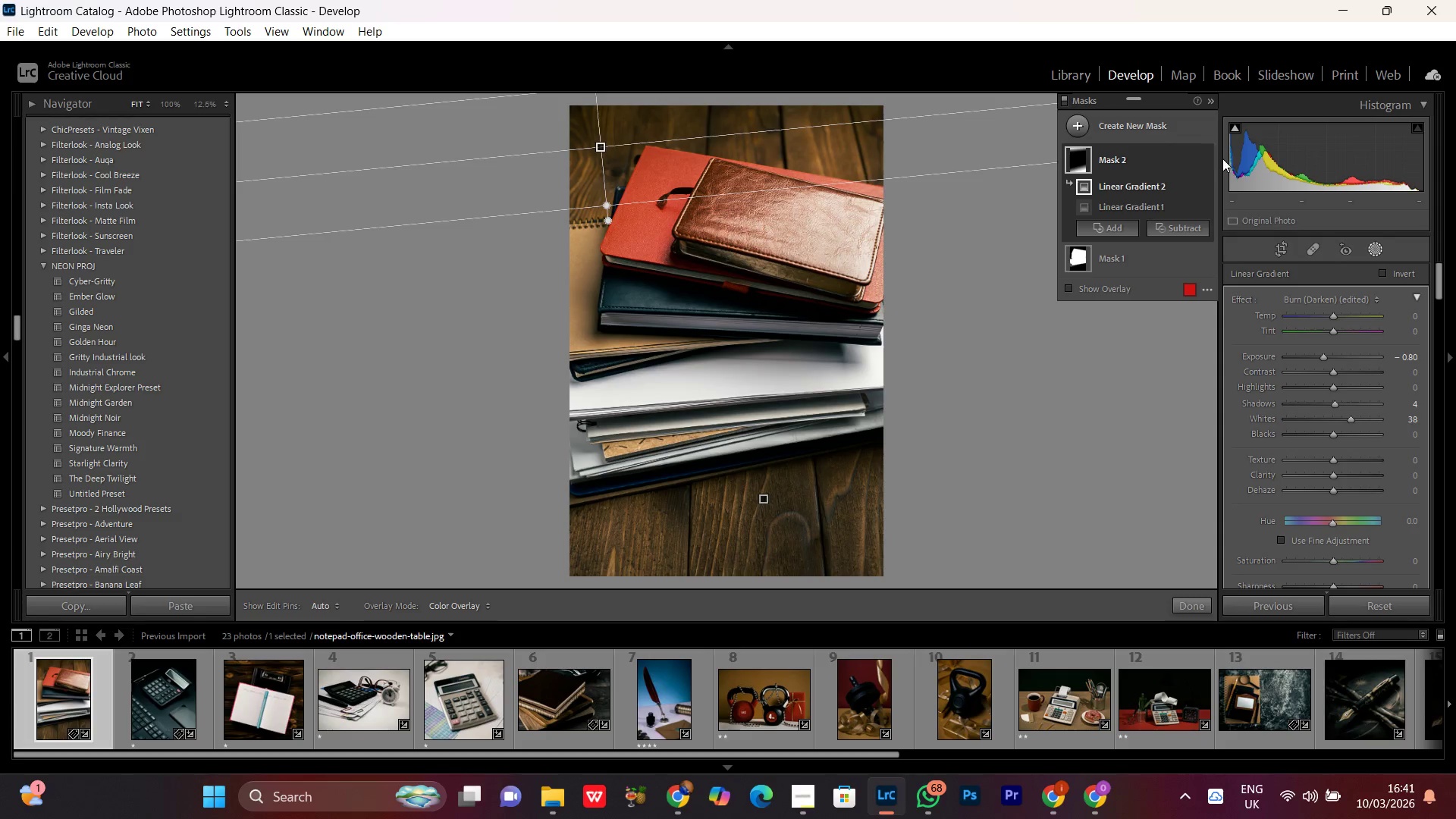 
left_click([1207, 159])
 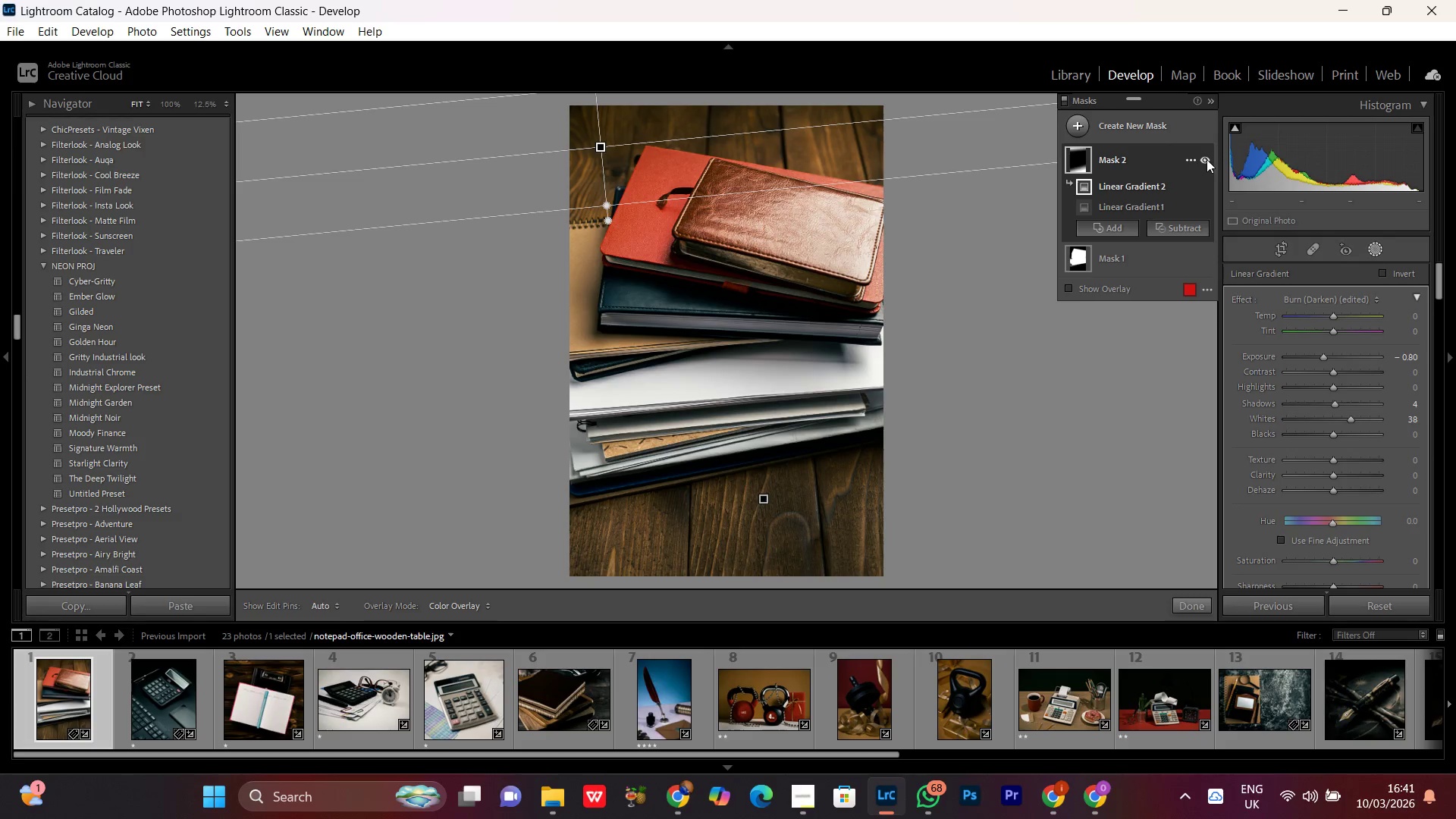 
double_click([1207, 159])
 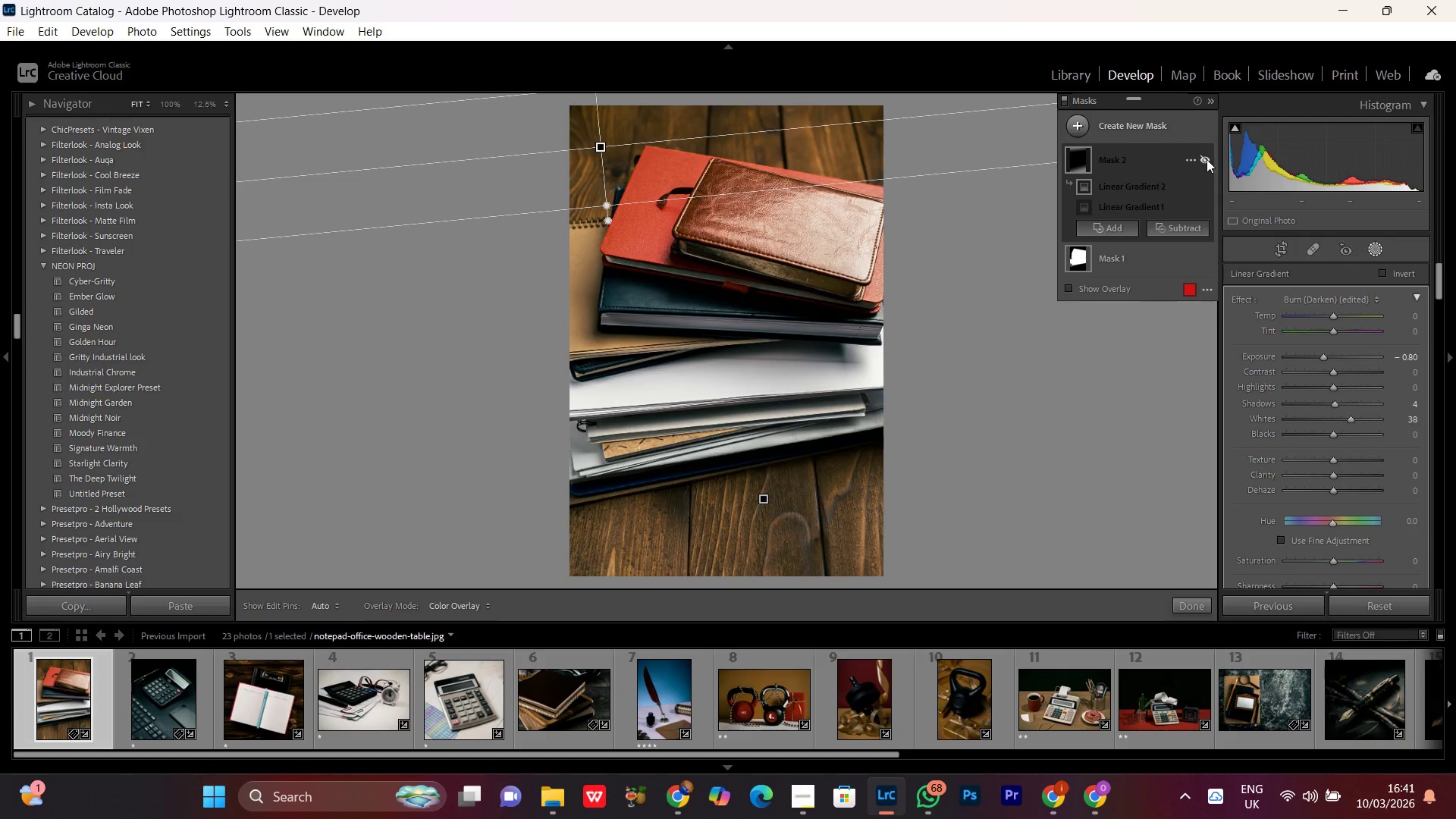 
triple_click([1207, 159])
 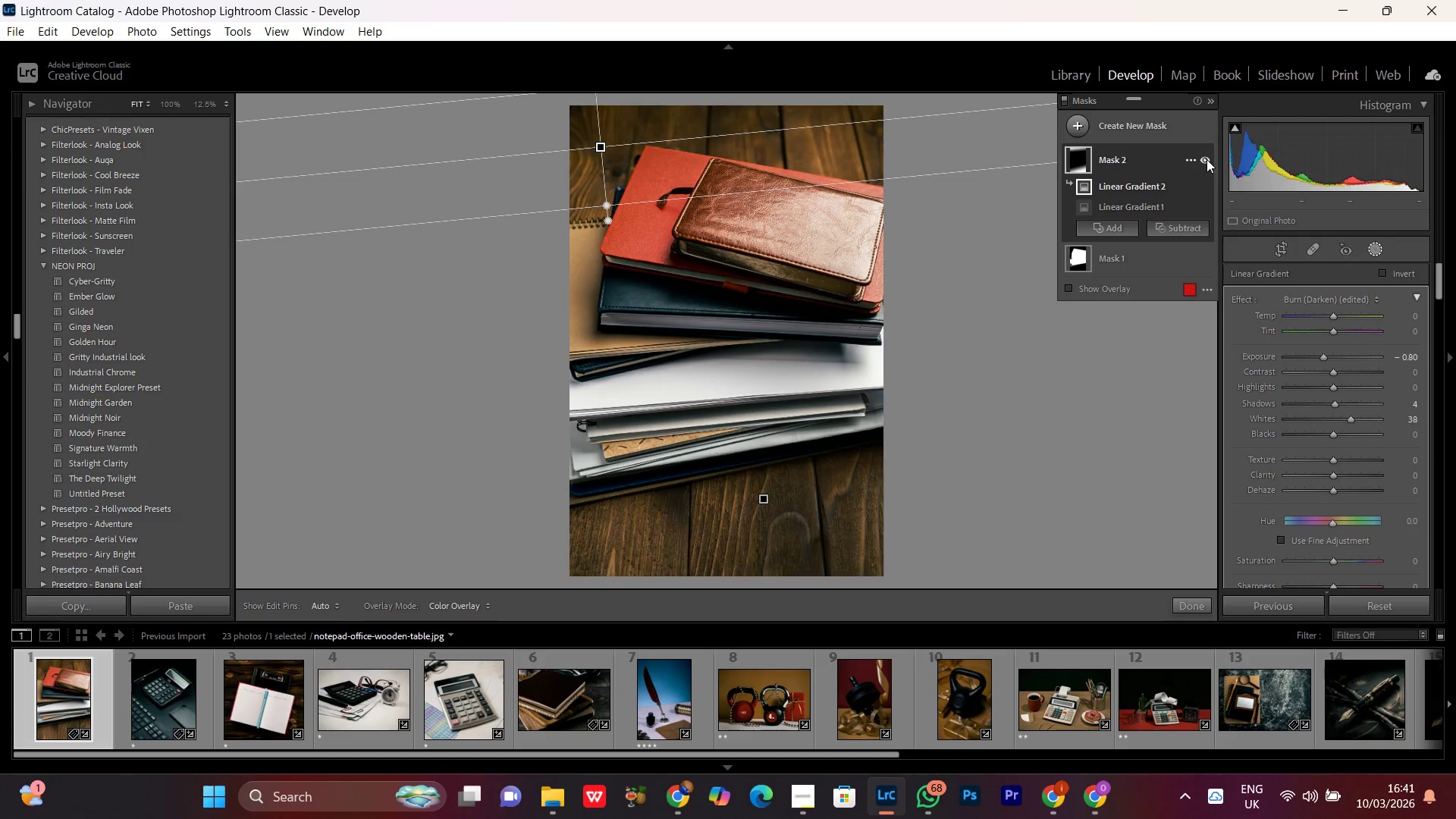 
triple_click([1207, 159])
 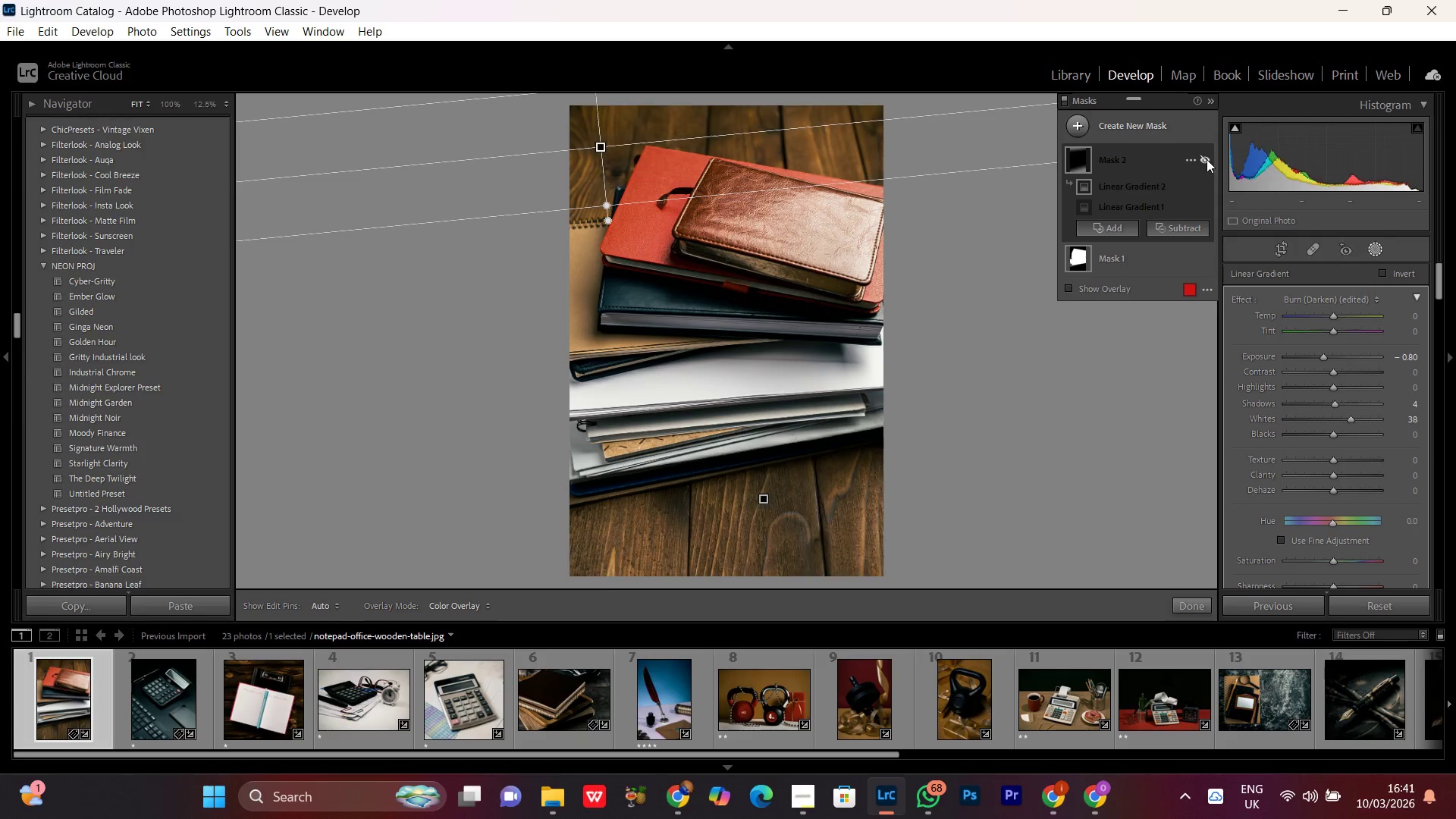 
triple_click([1207, 159])
 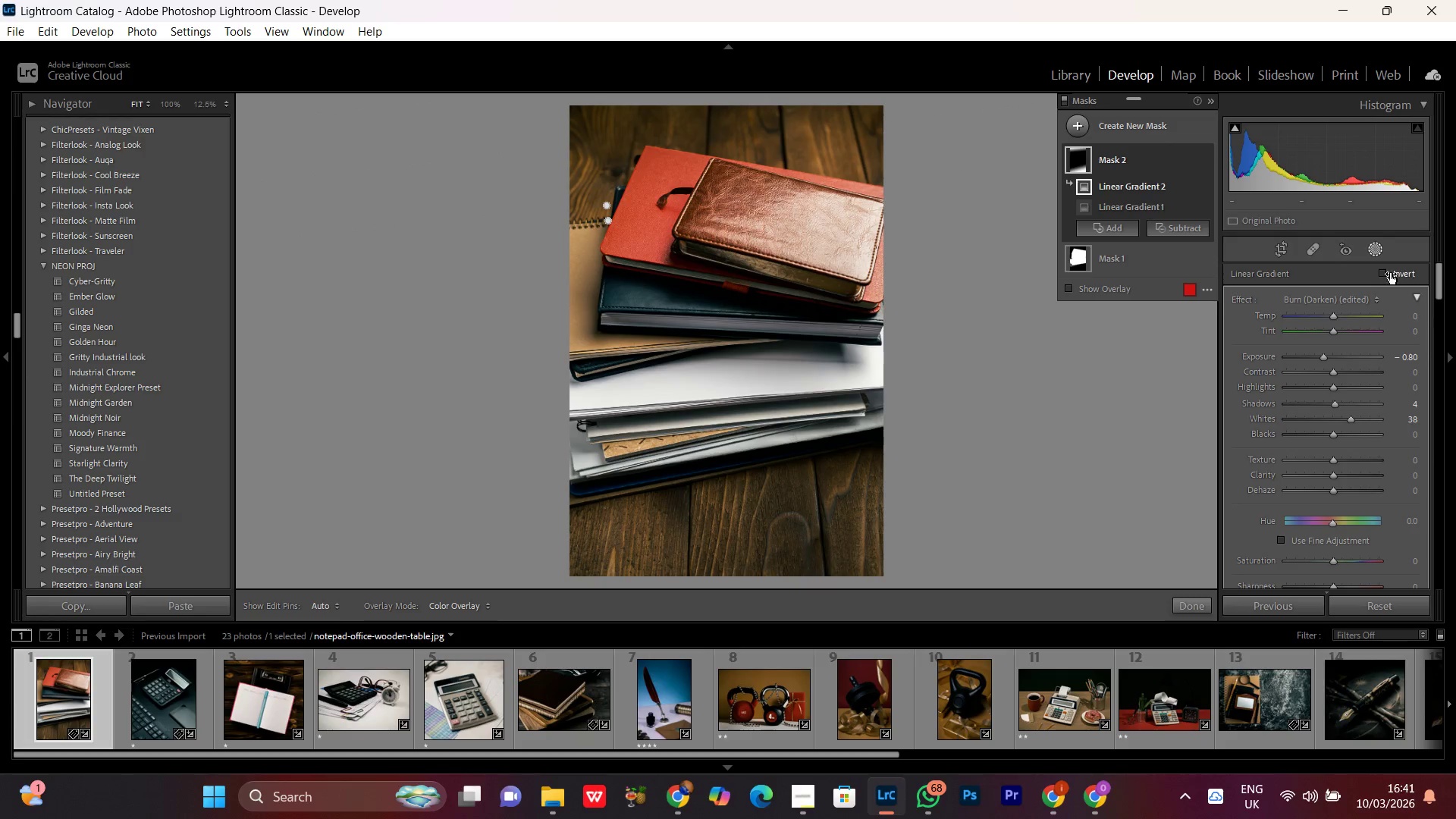 
left_click([1370, 243])
 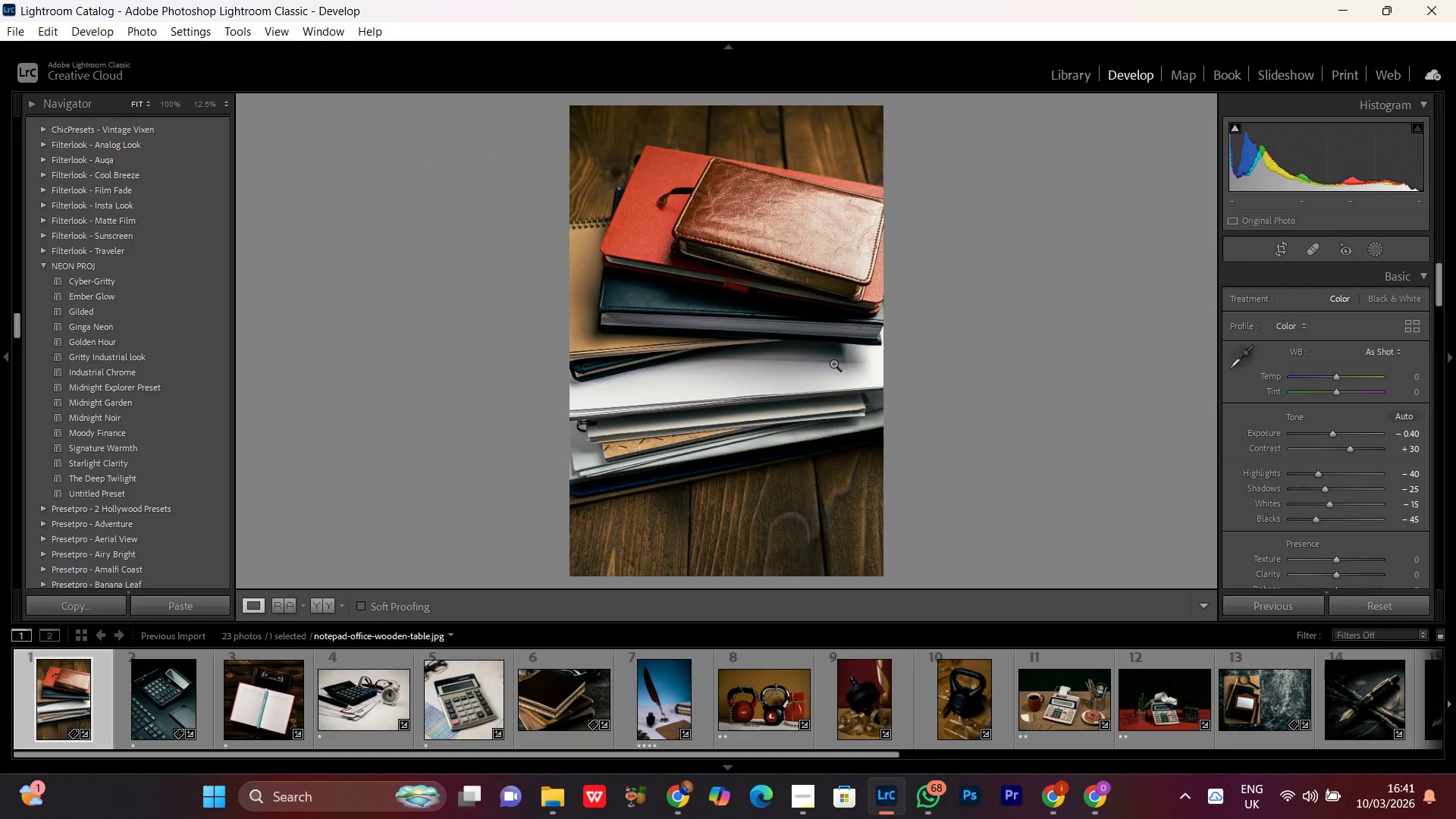 
double_click([833, 363])
 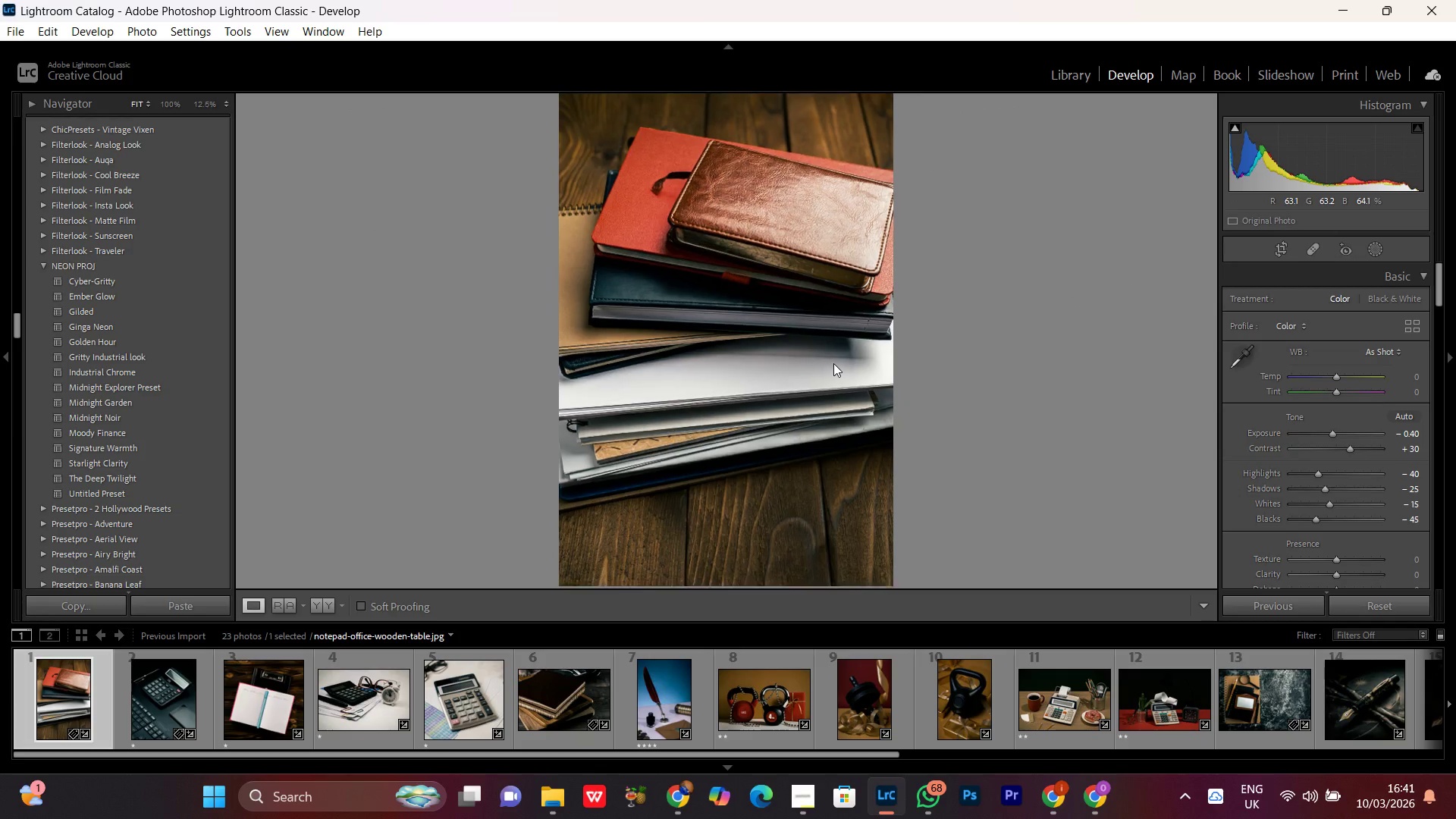 
triple_click([833, 363])
 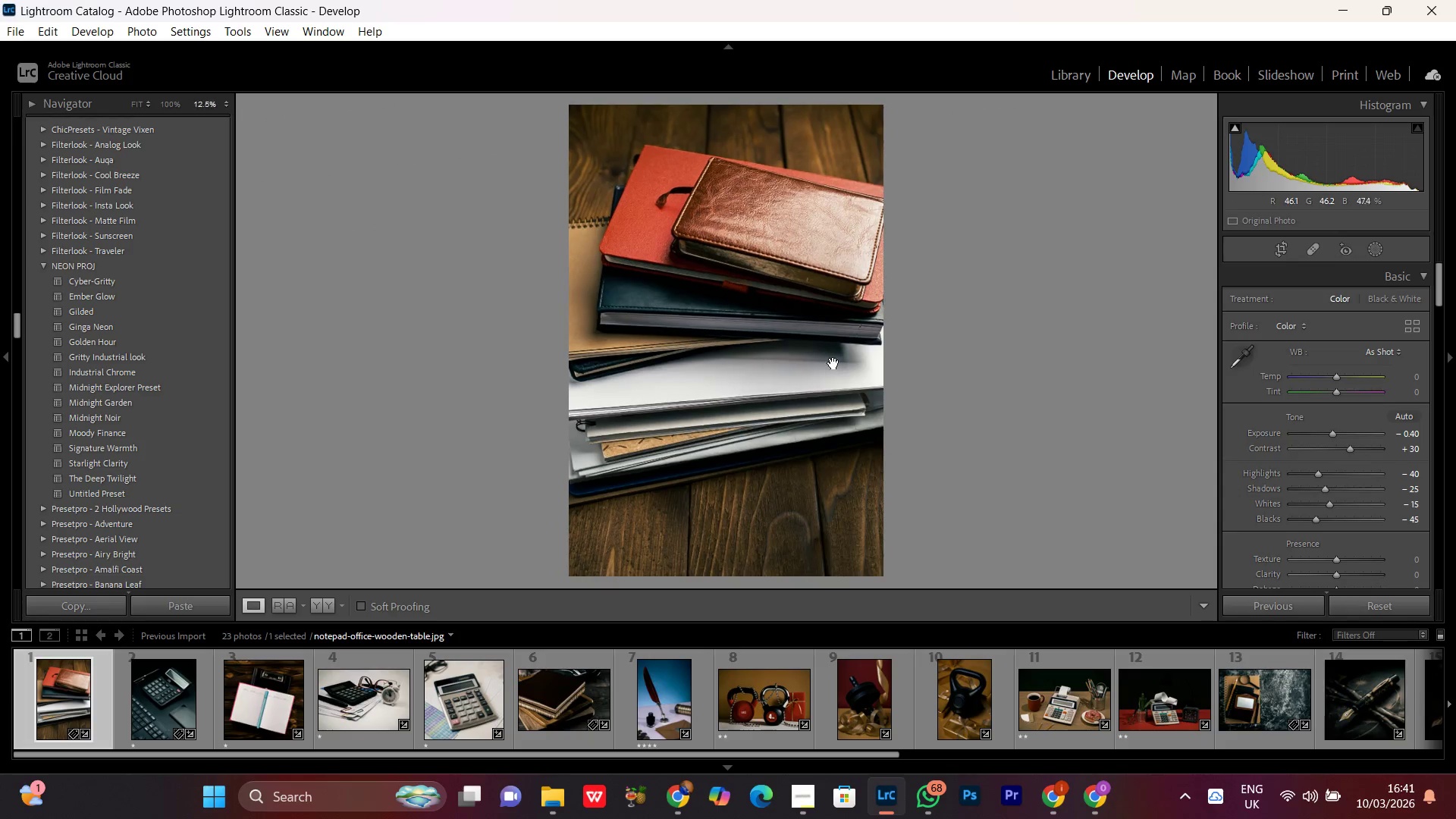 
triple_click([833, 363])
 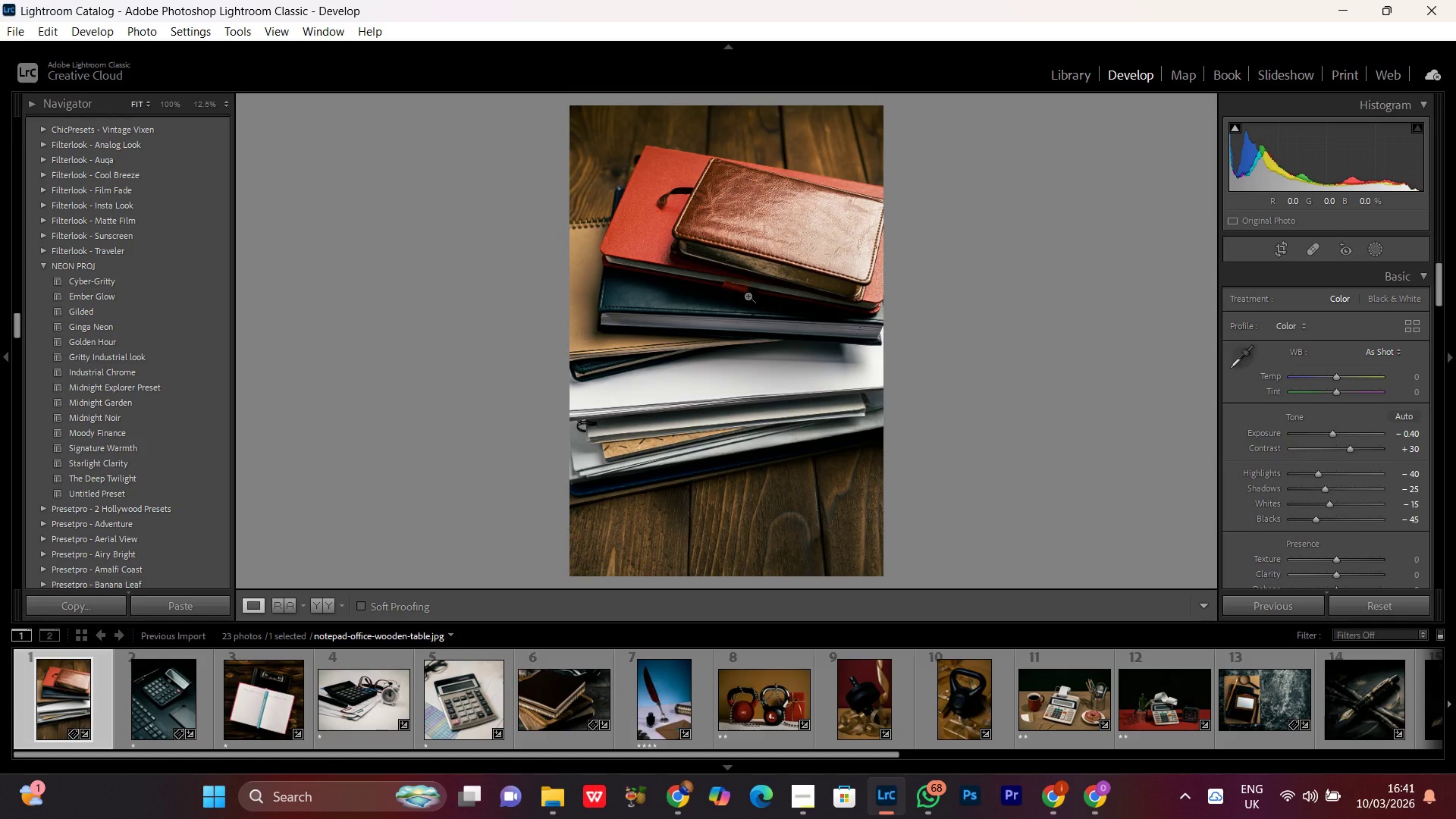 
double_click([757, 290])
 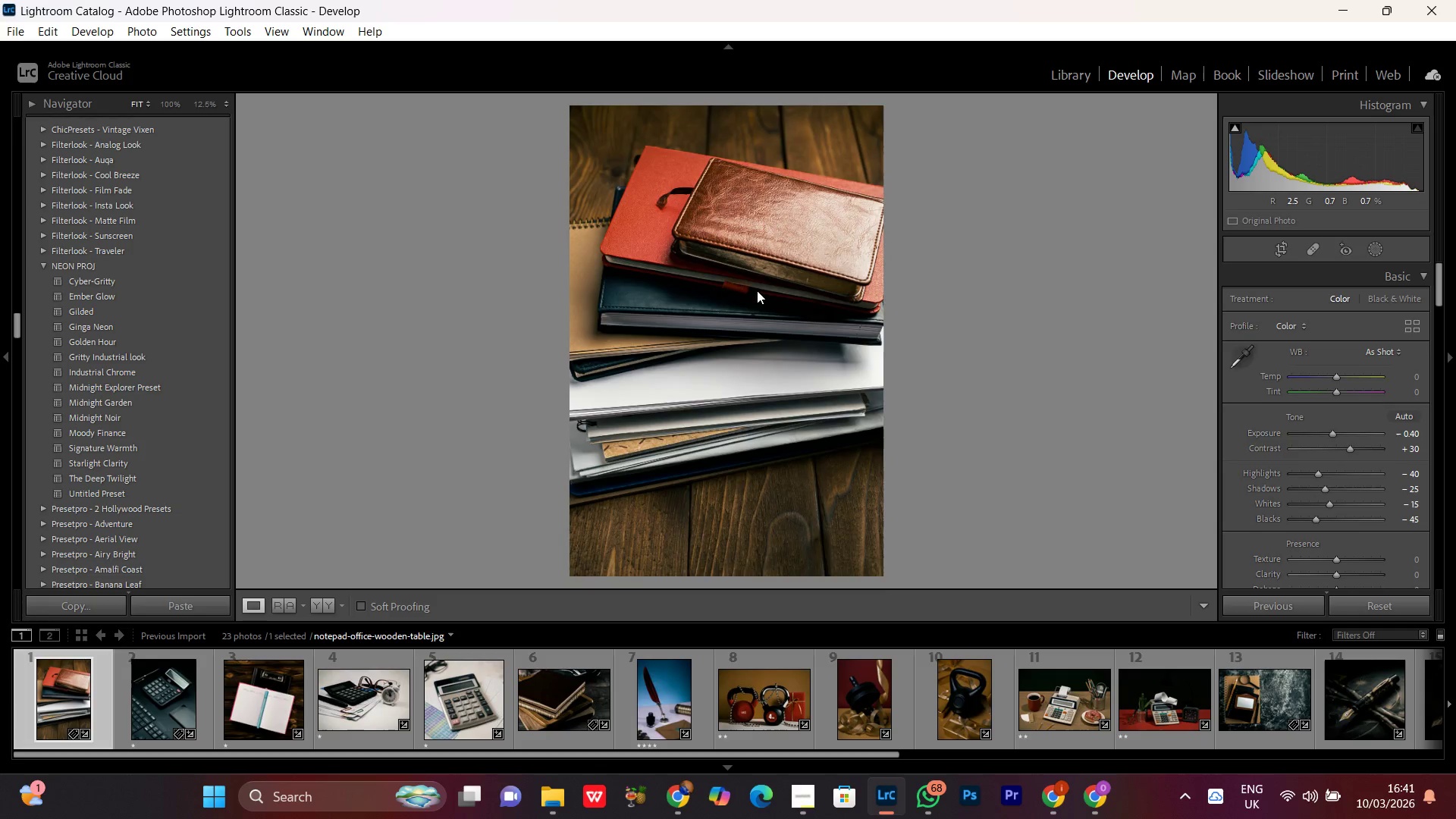 
triple_click([757, 290])
 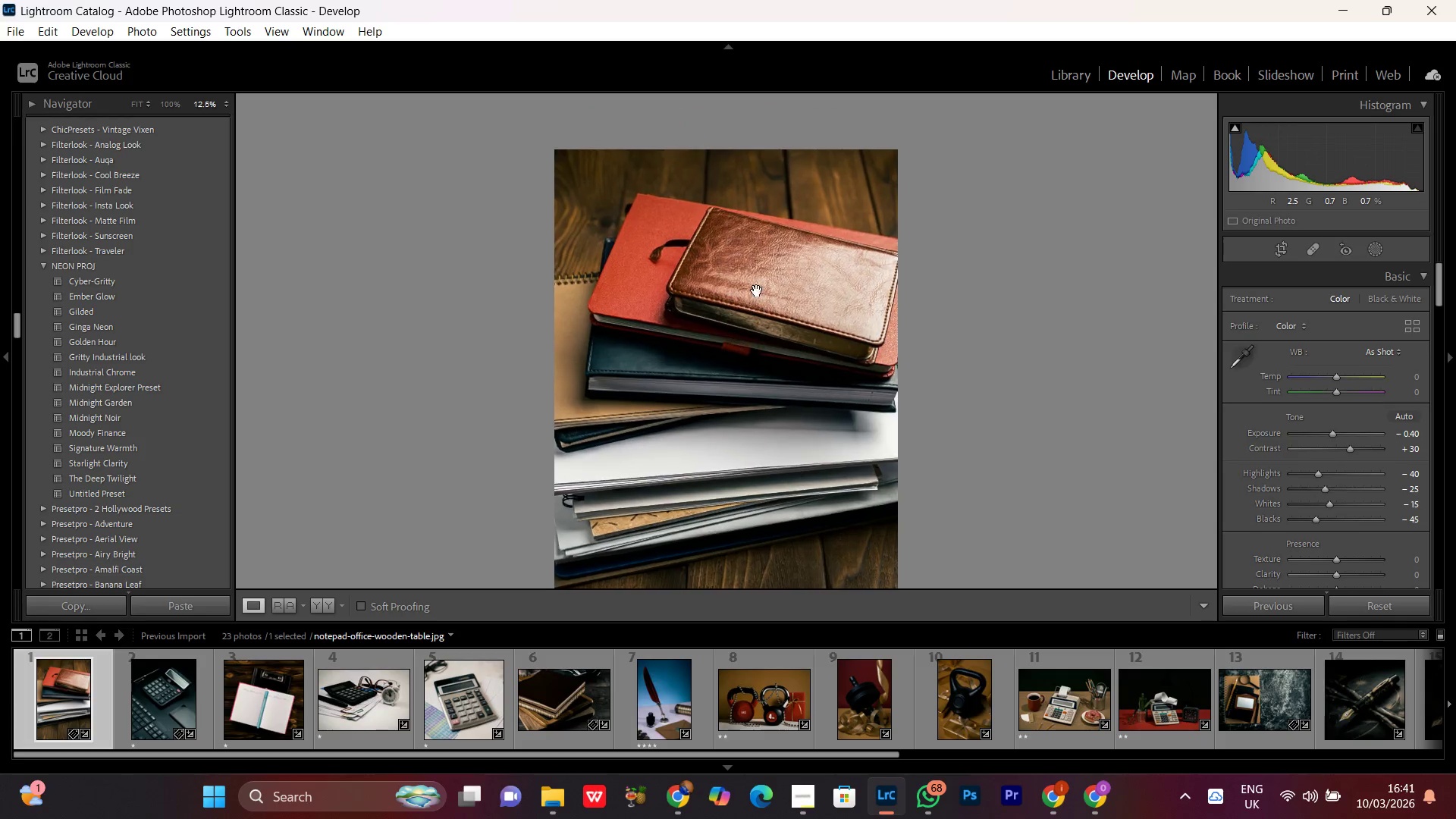 
triple_click([757, 290])
 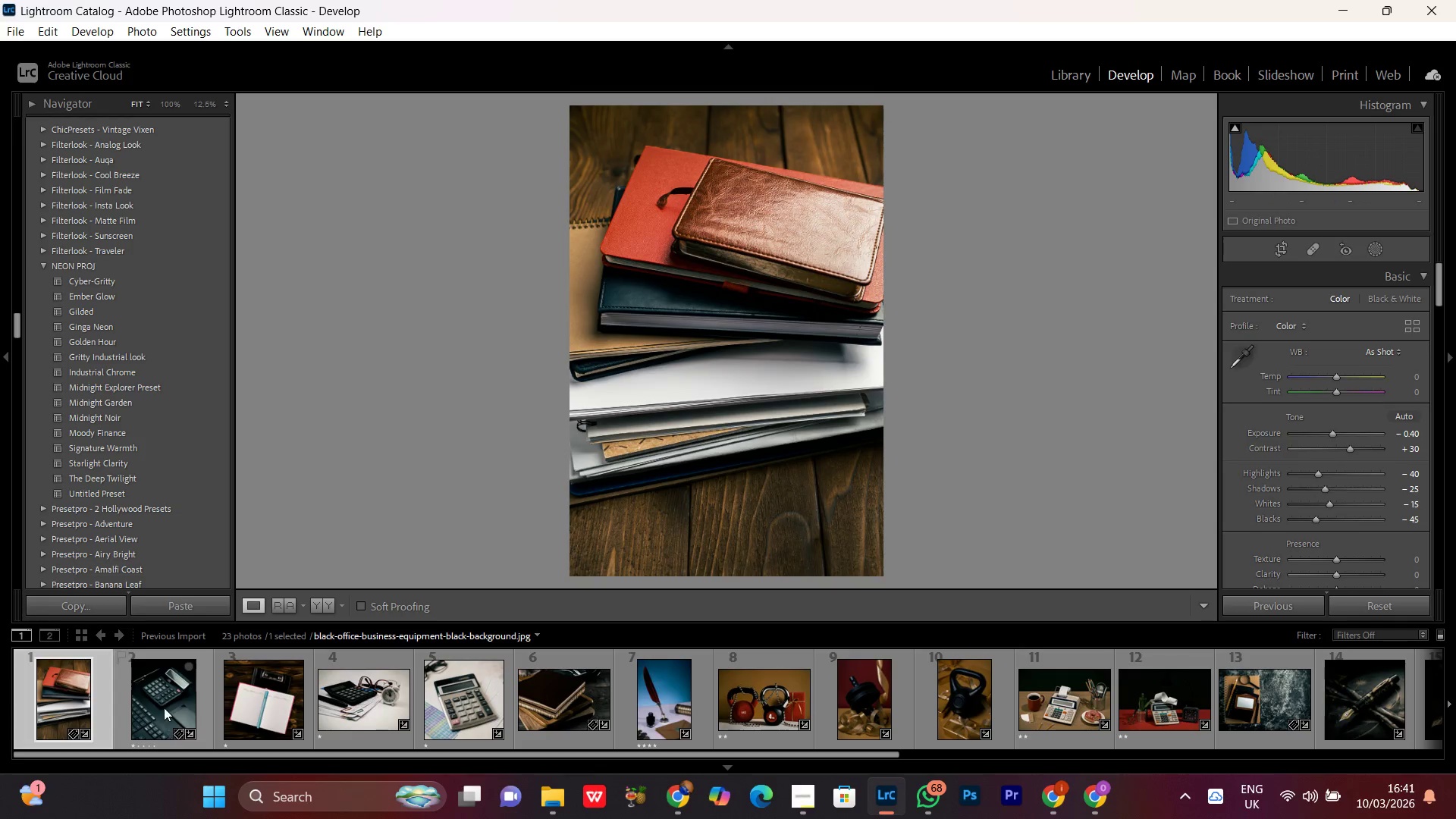 
double_click([165, 698])
 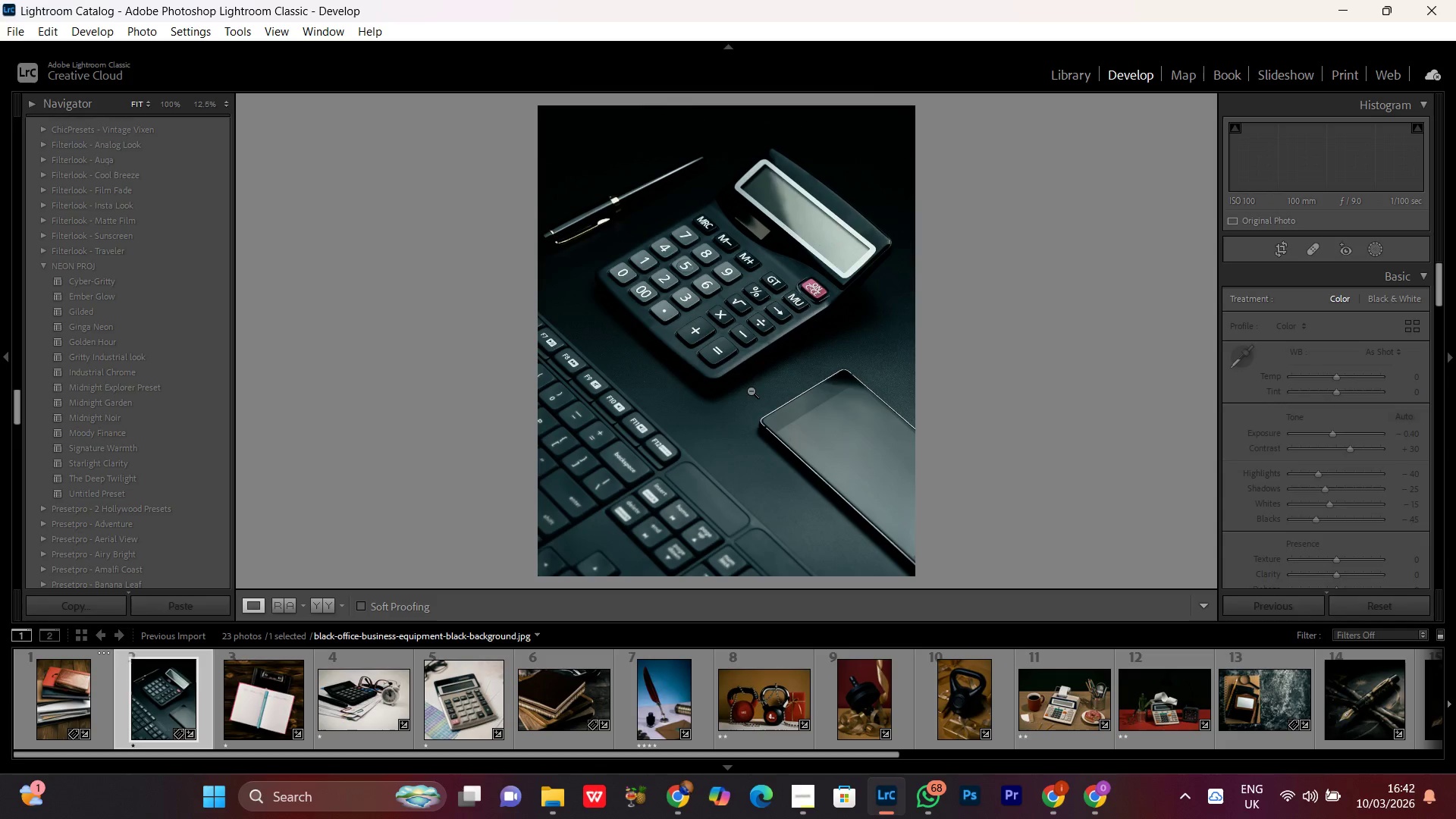 
double_click([767, 277])
 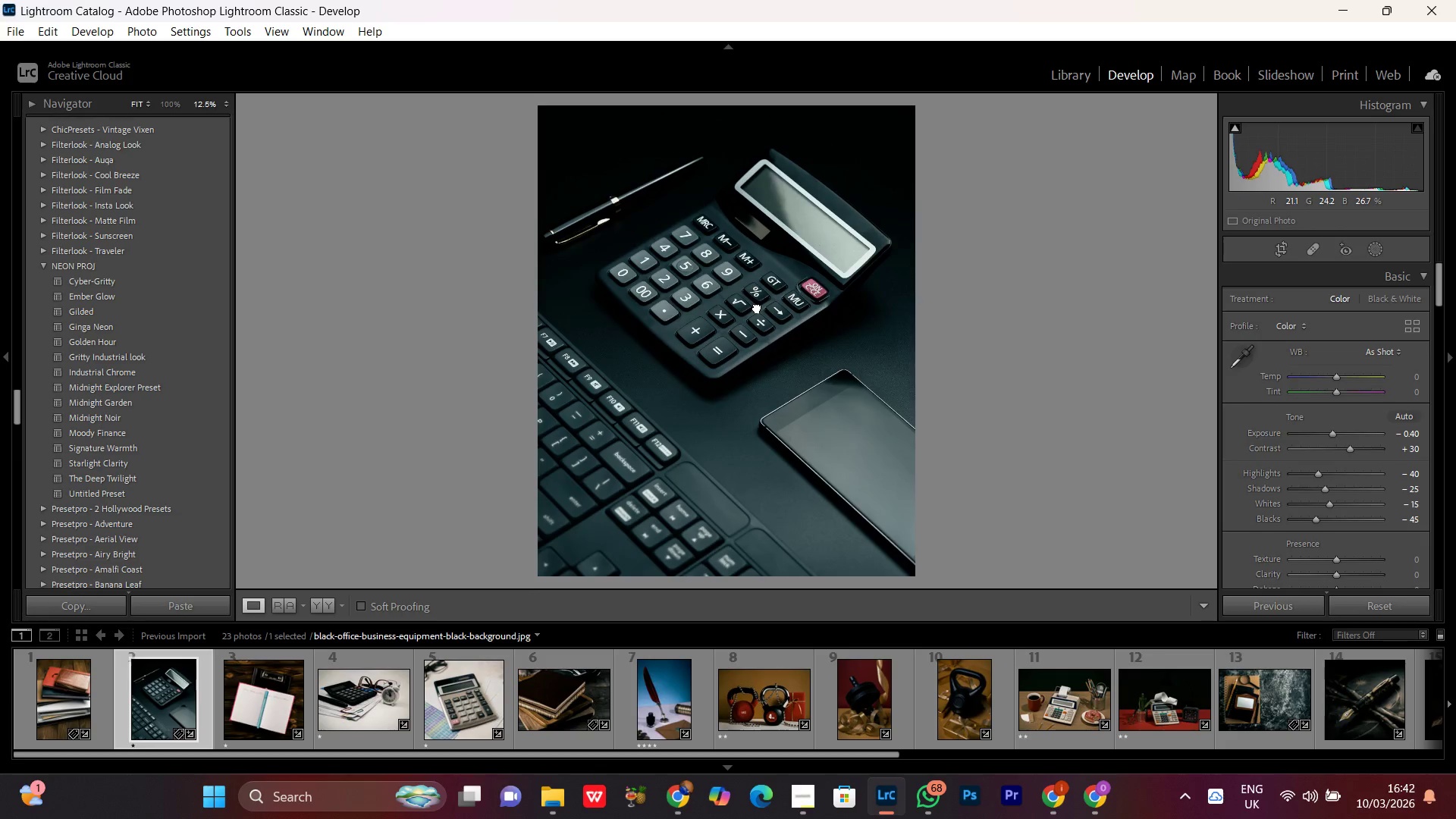 
double_click([757, 307])
 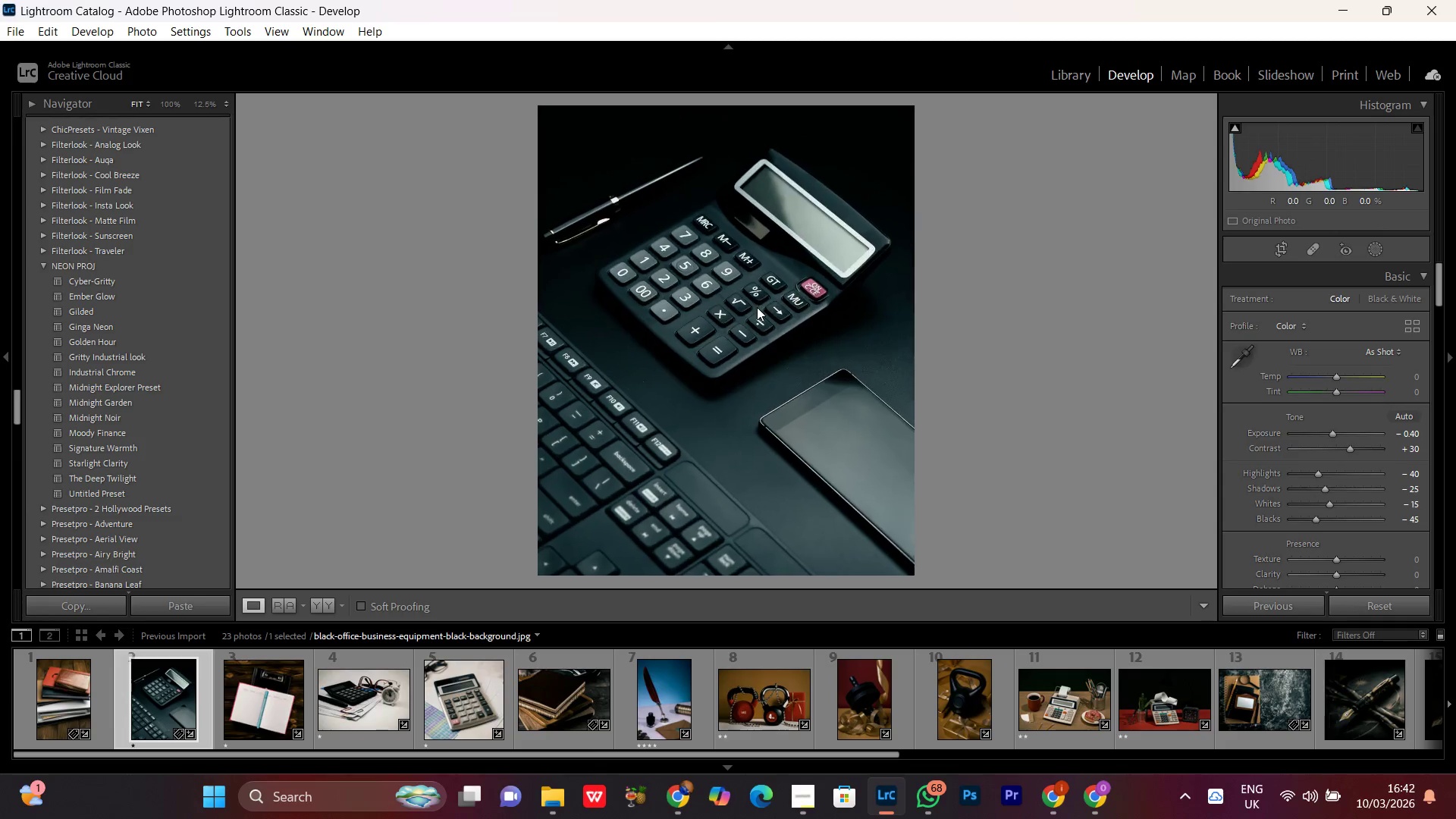 
triple_click([757, 307])
 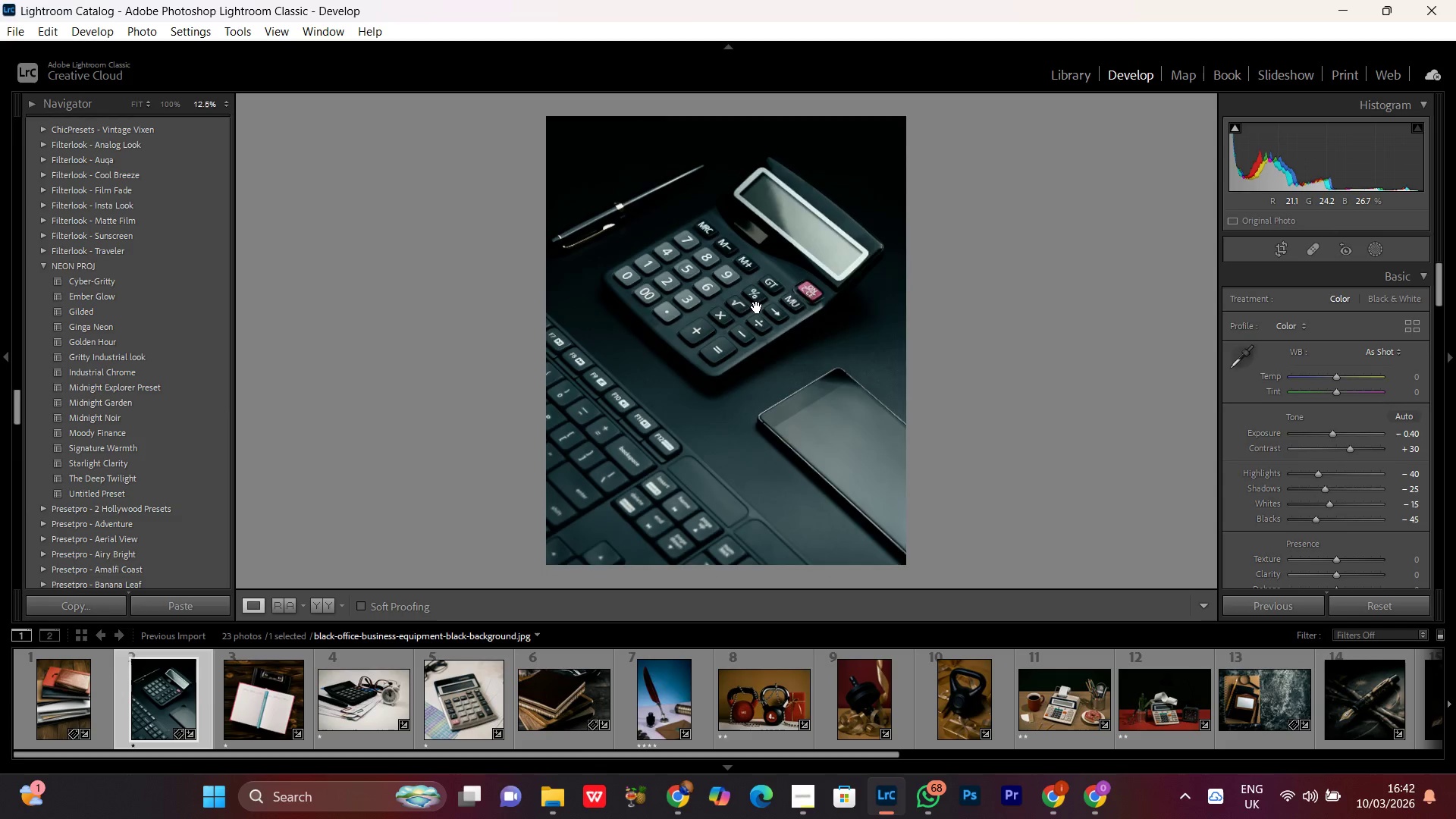 
triple_click([757, 307])
 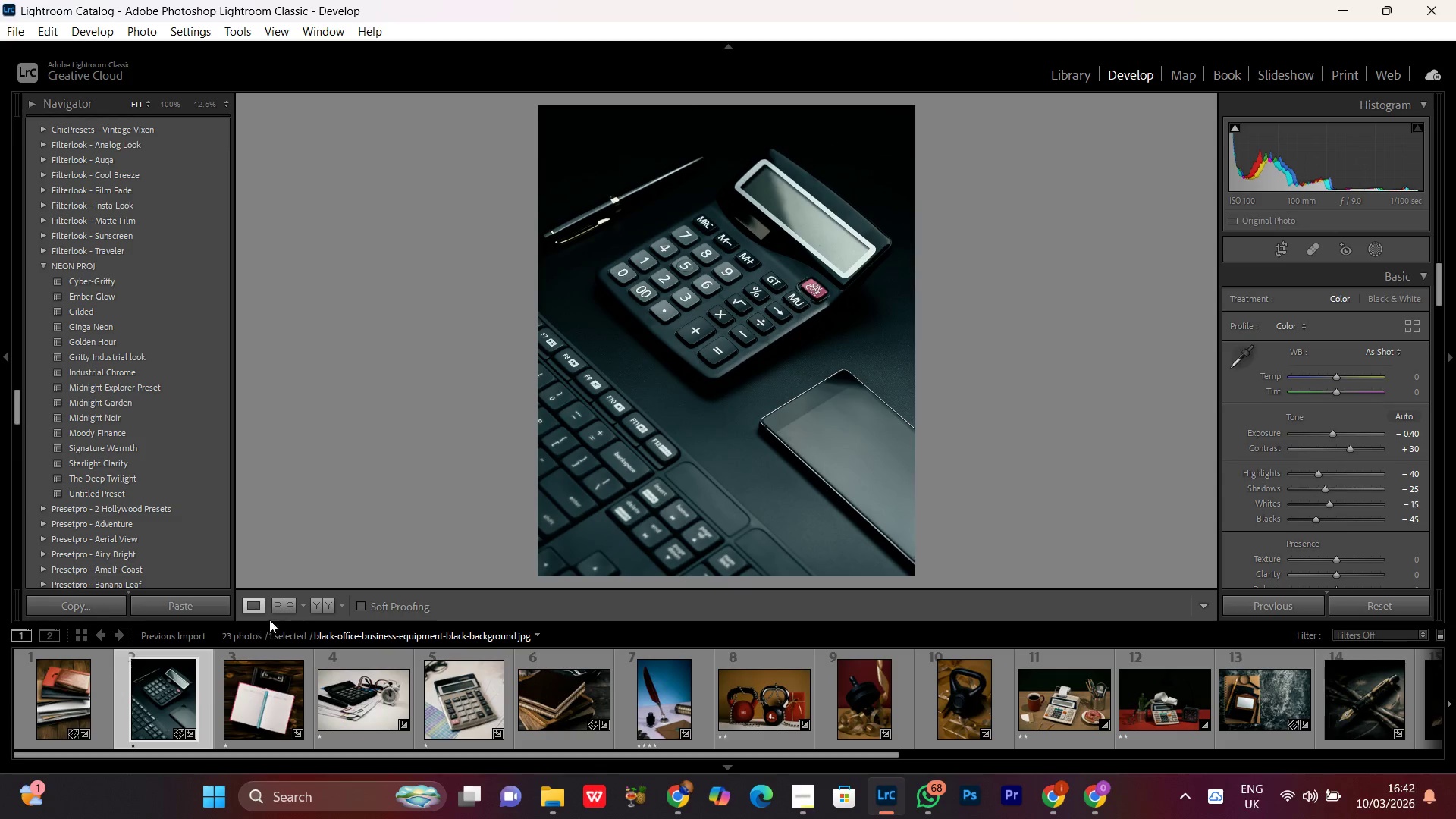 
left_click([328, 604])
 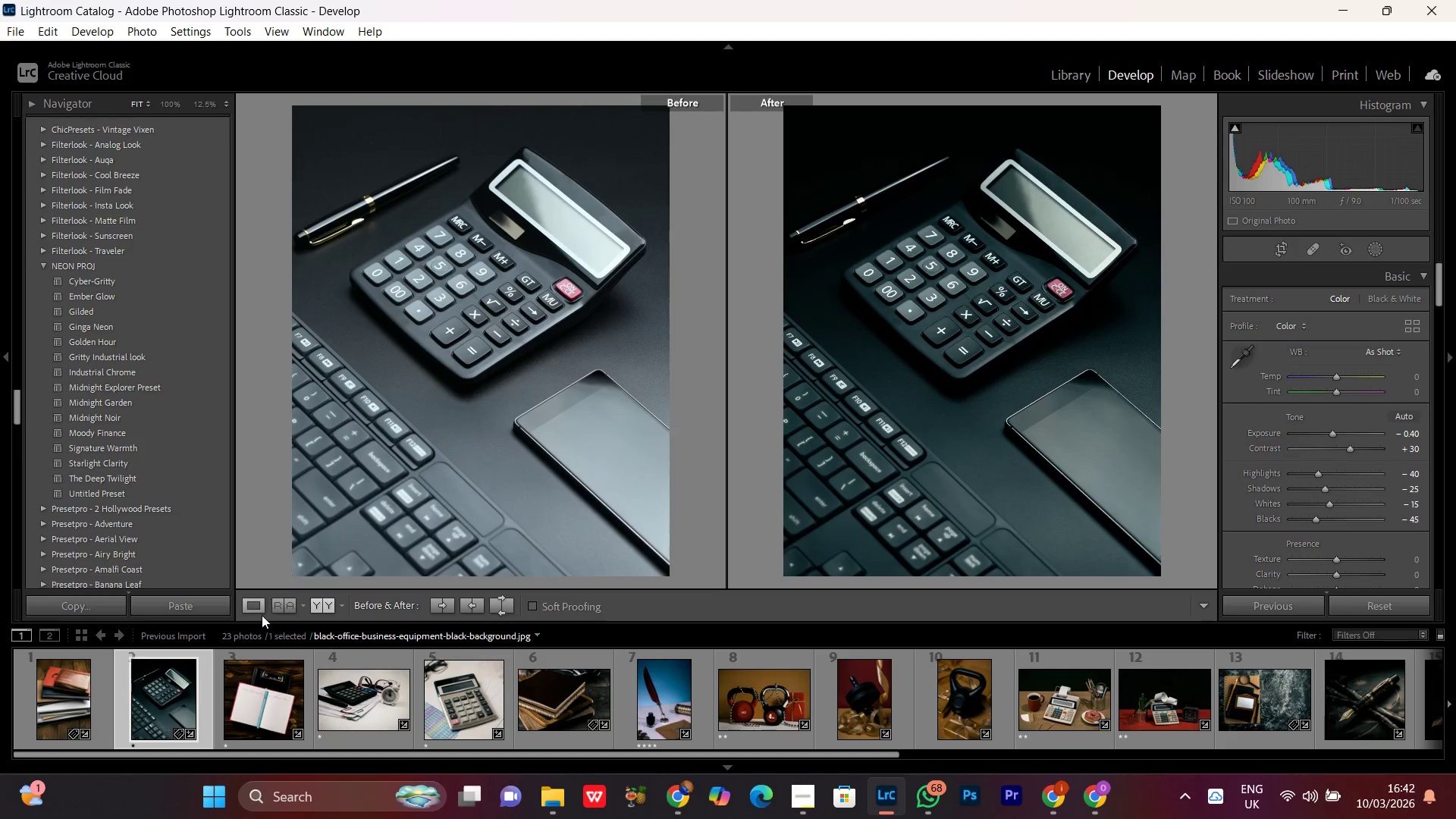 
left_click([260, 609])
 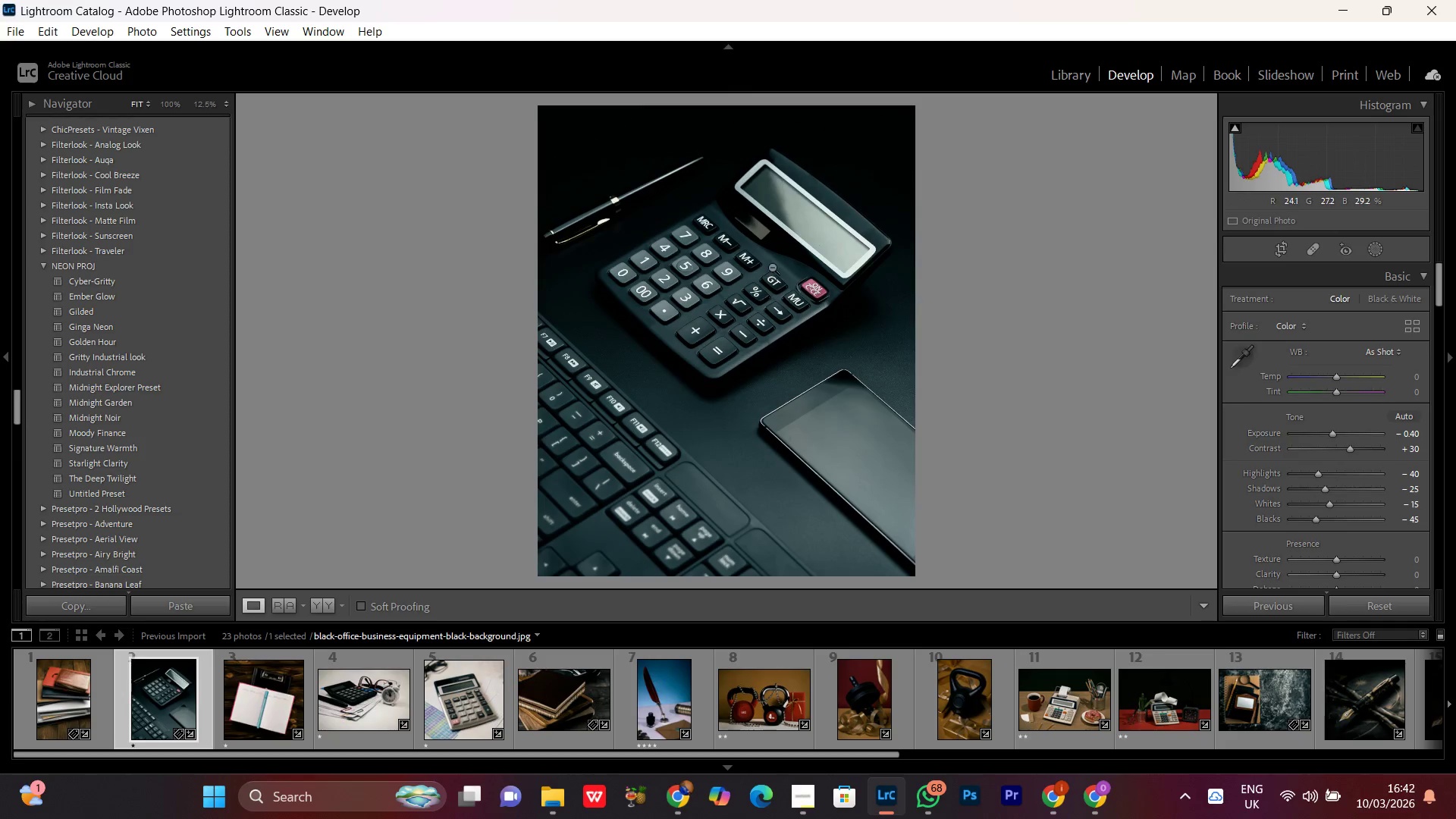 
double_click([772, 267])
 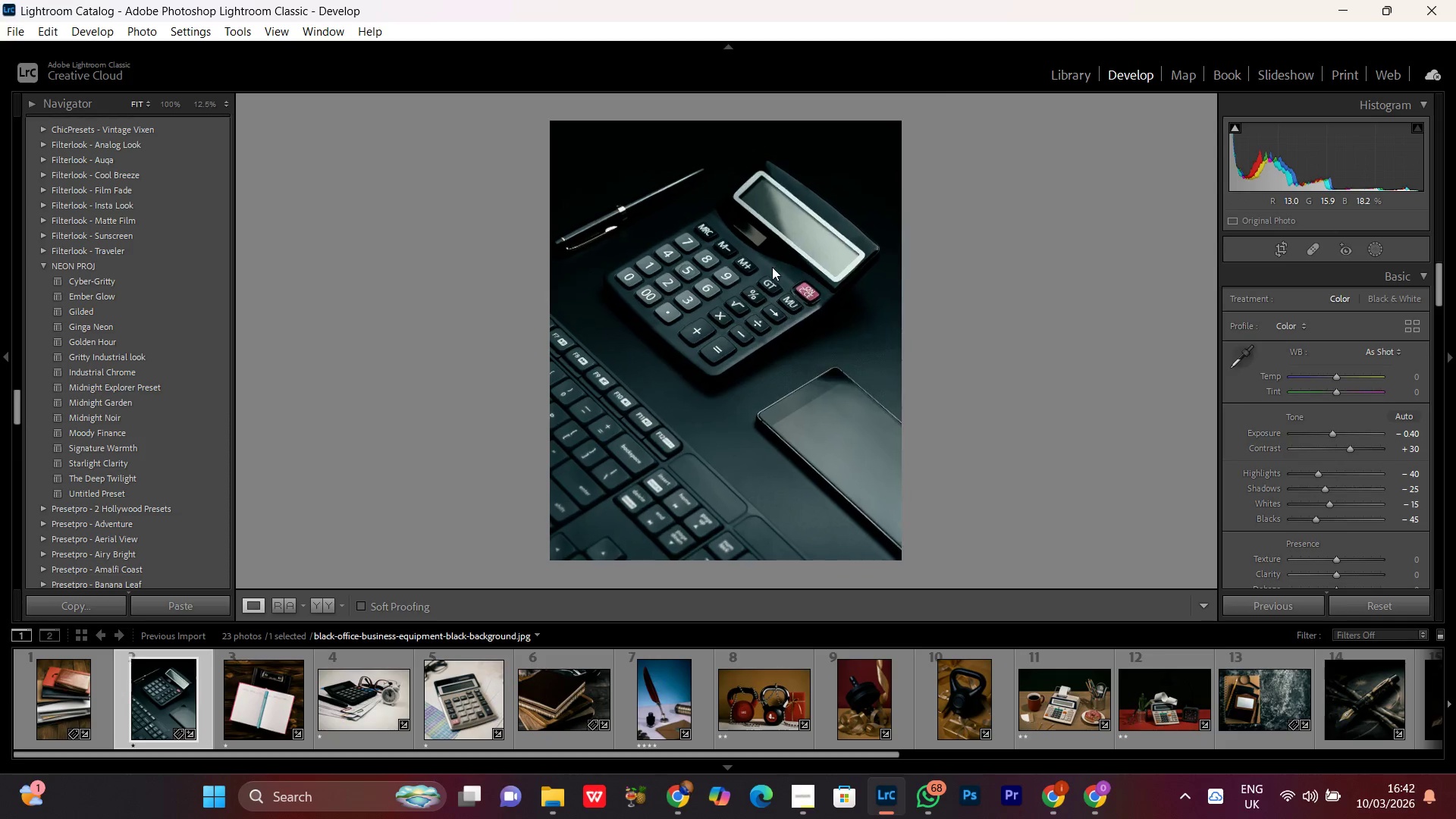 
triple_click([772, 267])
 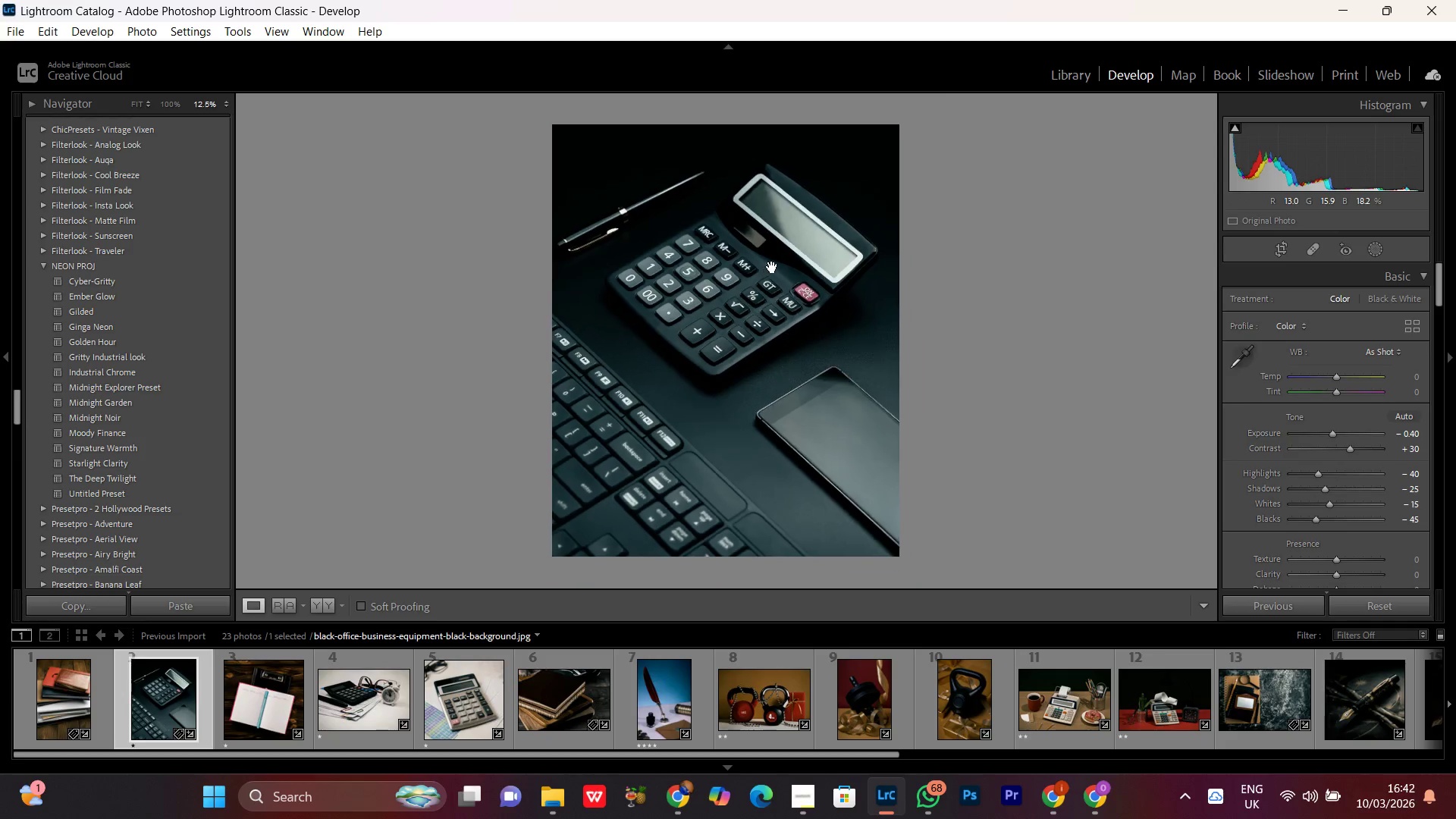 
triple_click([772, 267])
 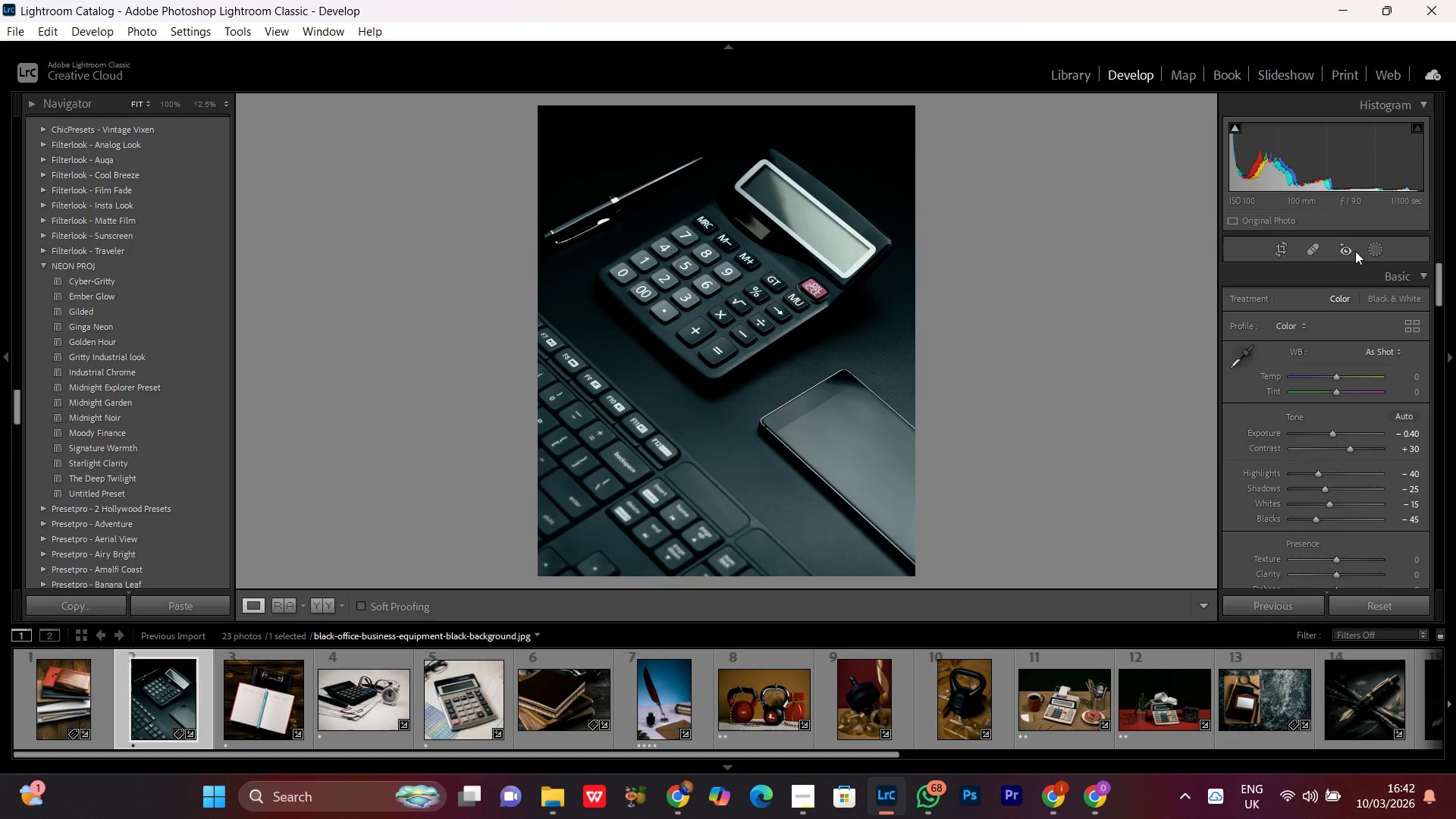 
left_click([1371, 253])
 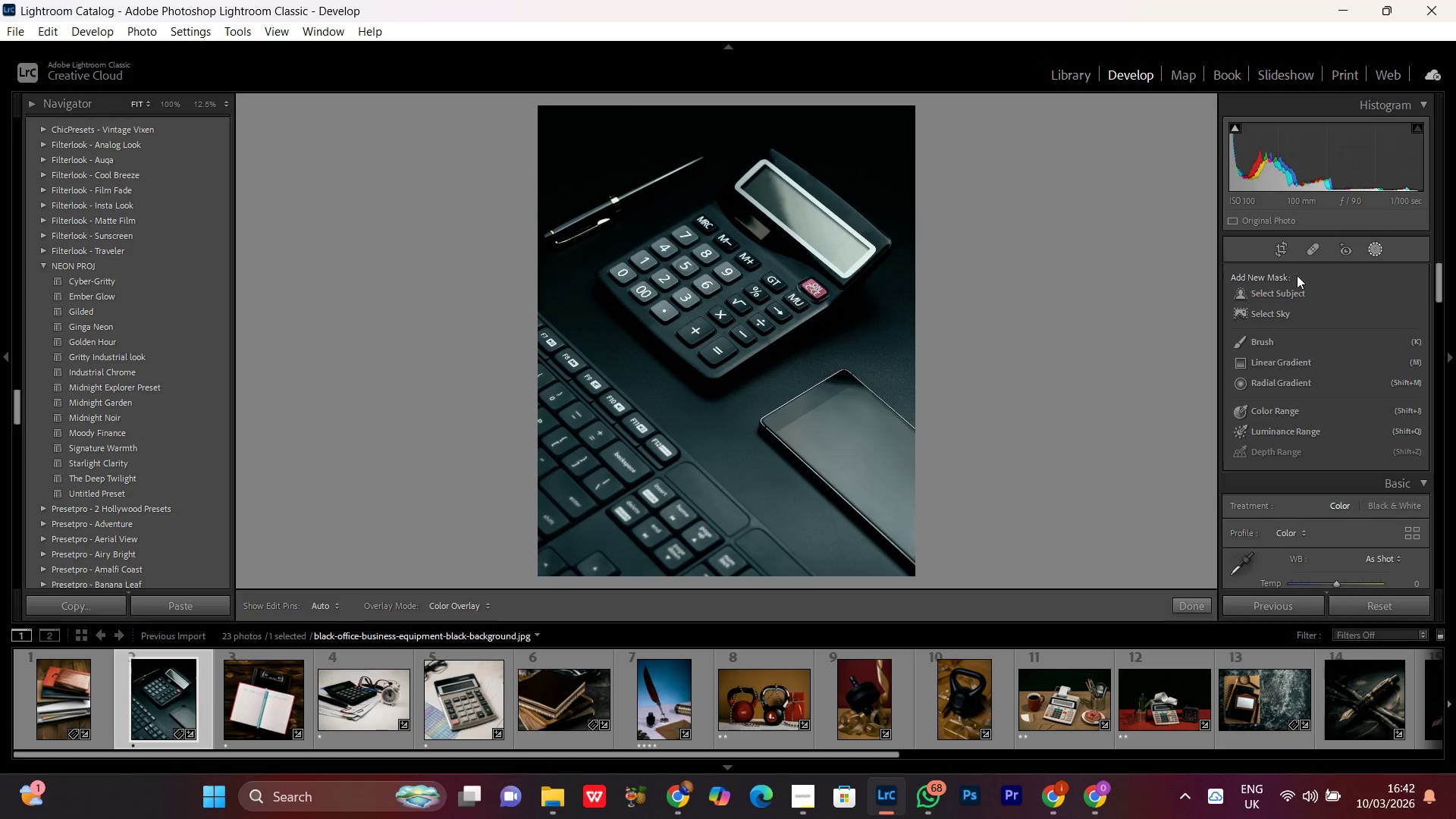 
left_click([1279, 287])
 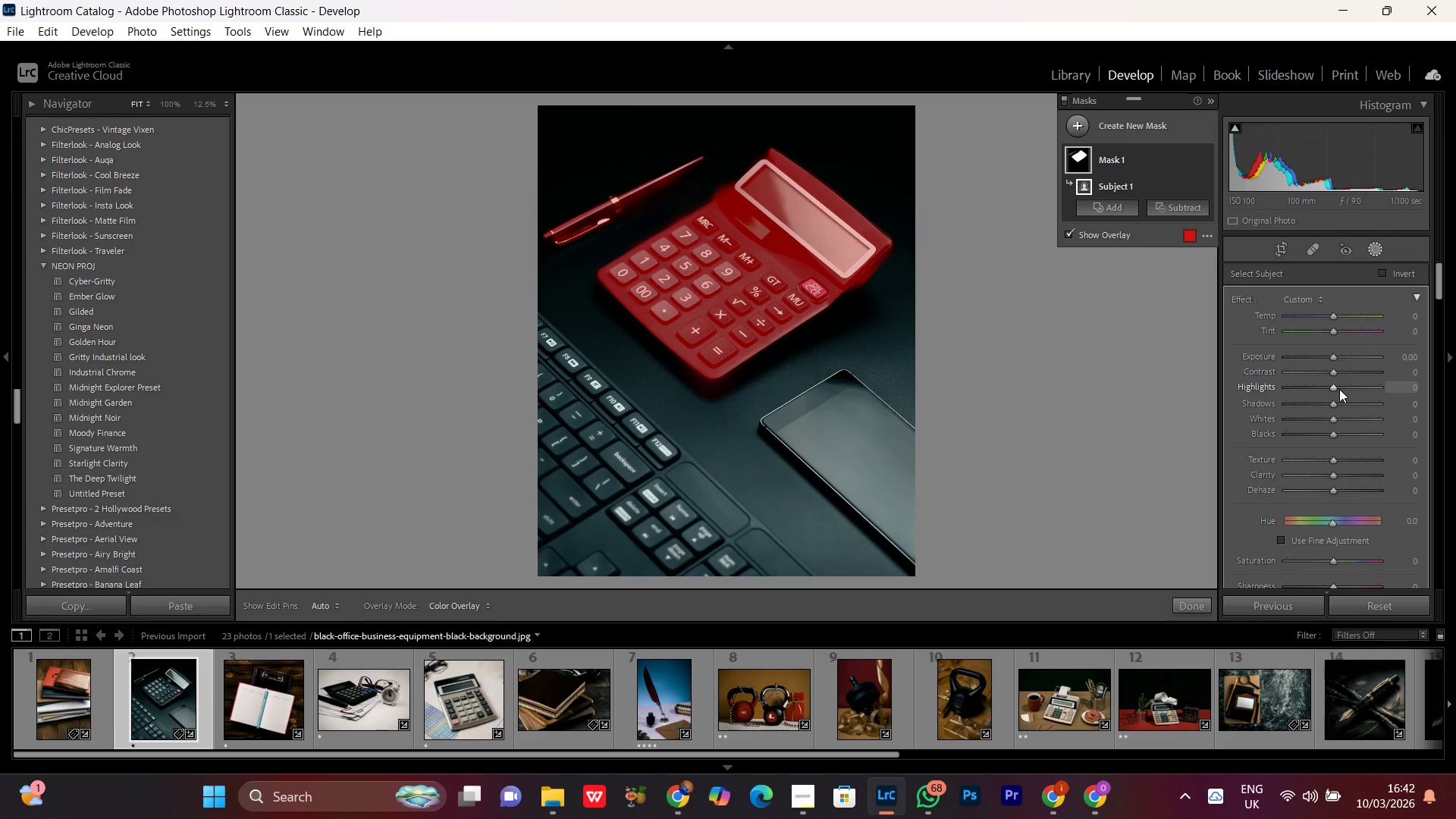 
wait(26.94)
 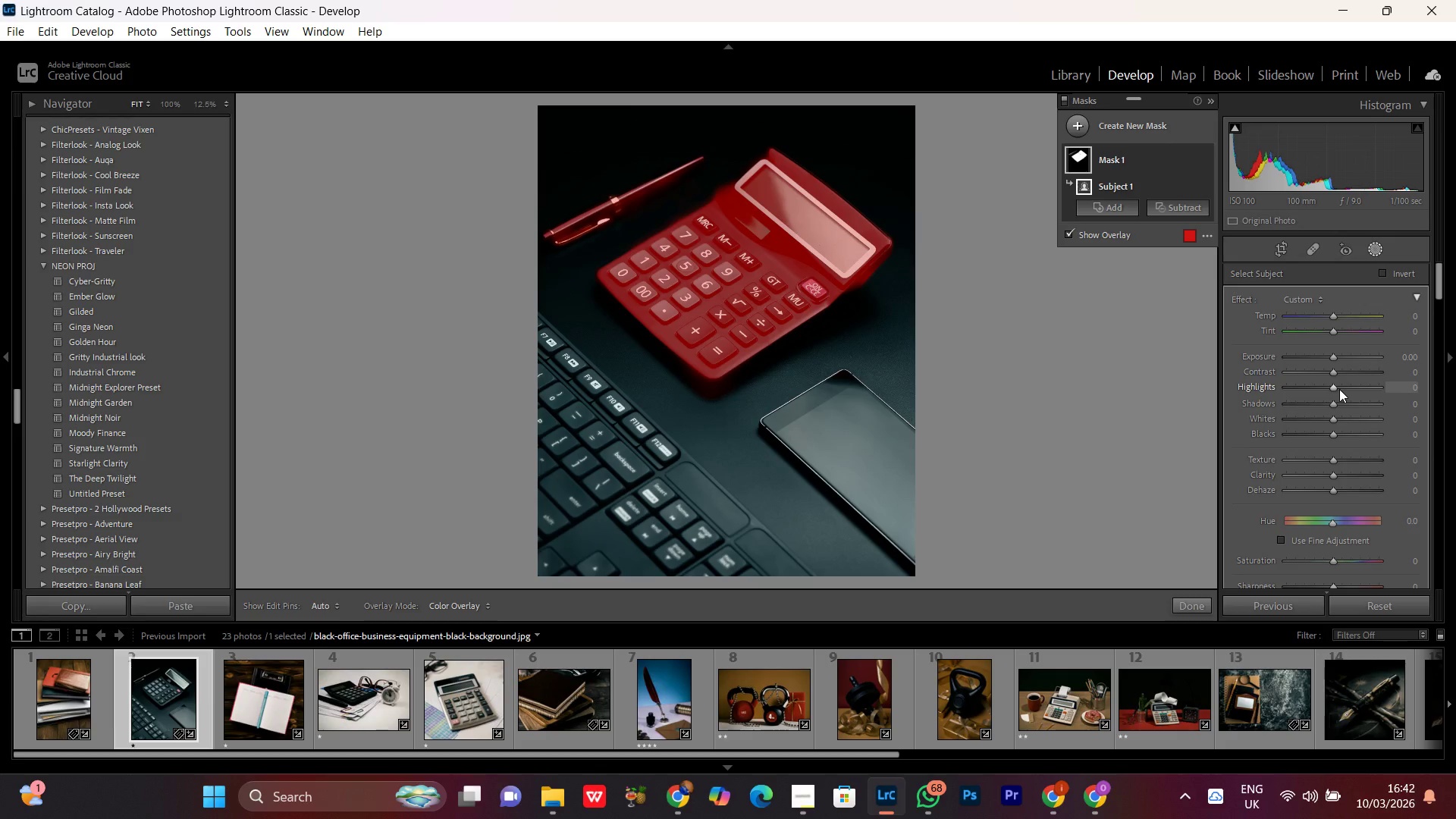 
left_click([1332, 460])
 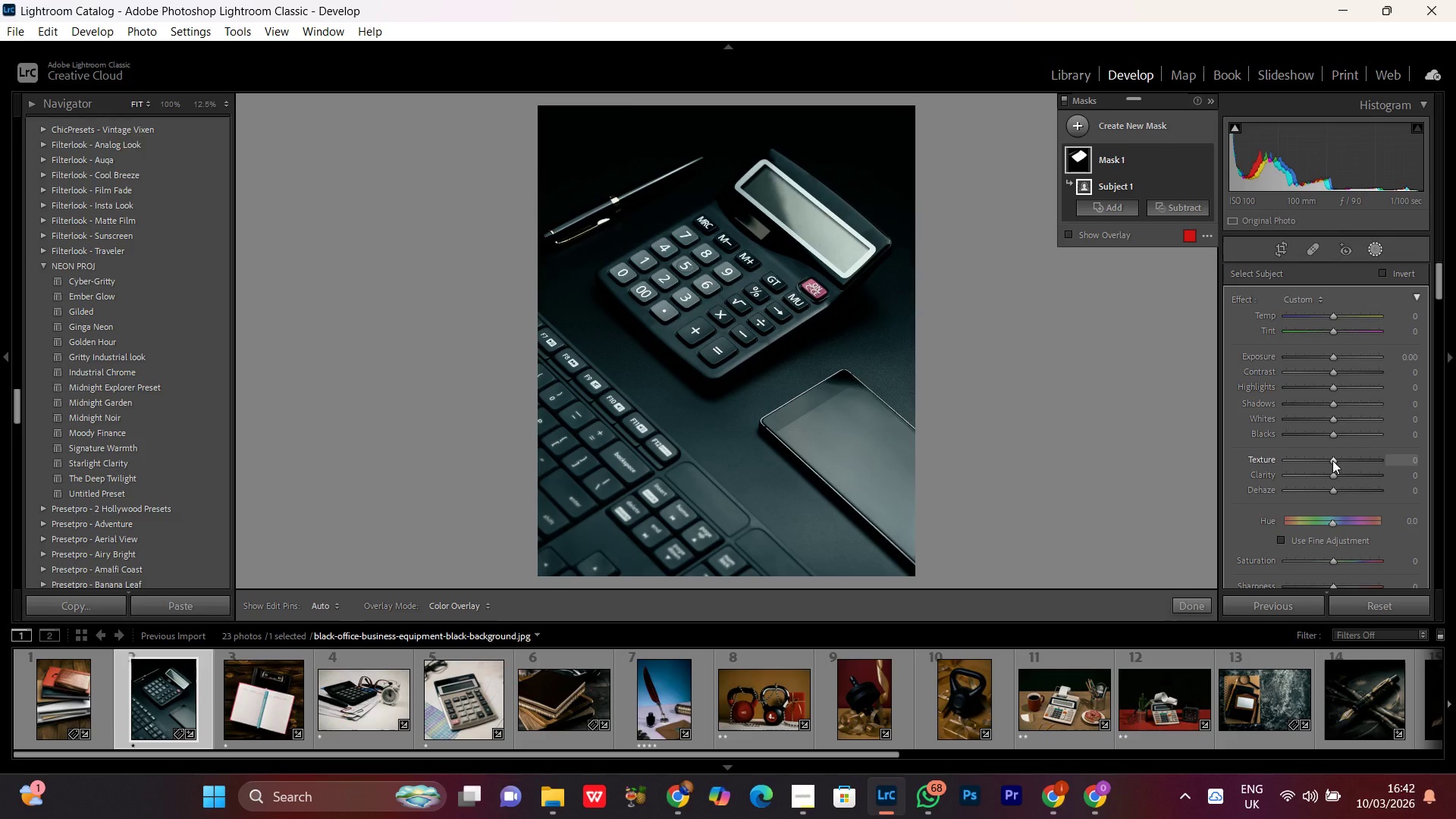 
scroll: coordinate [1332, 460], scroll_direction: up, amount: 4.0
 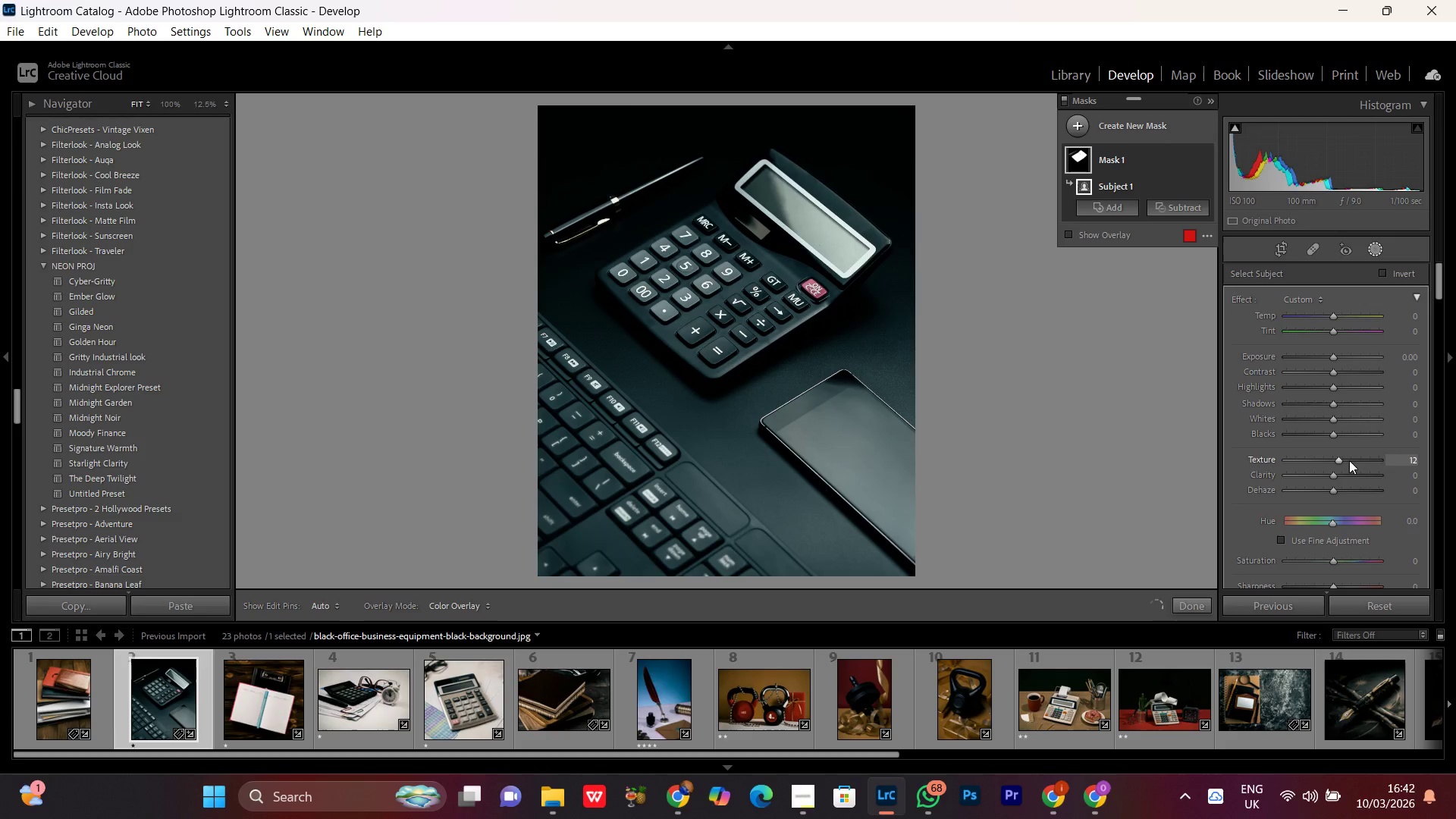 
left_click([1349, 460])
 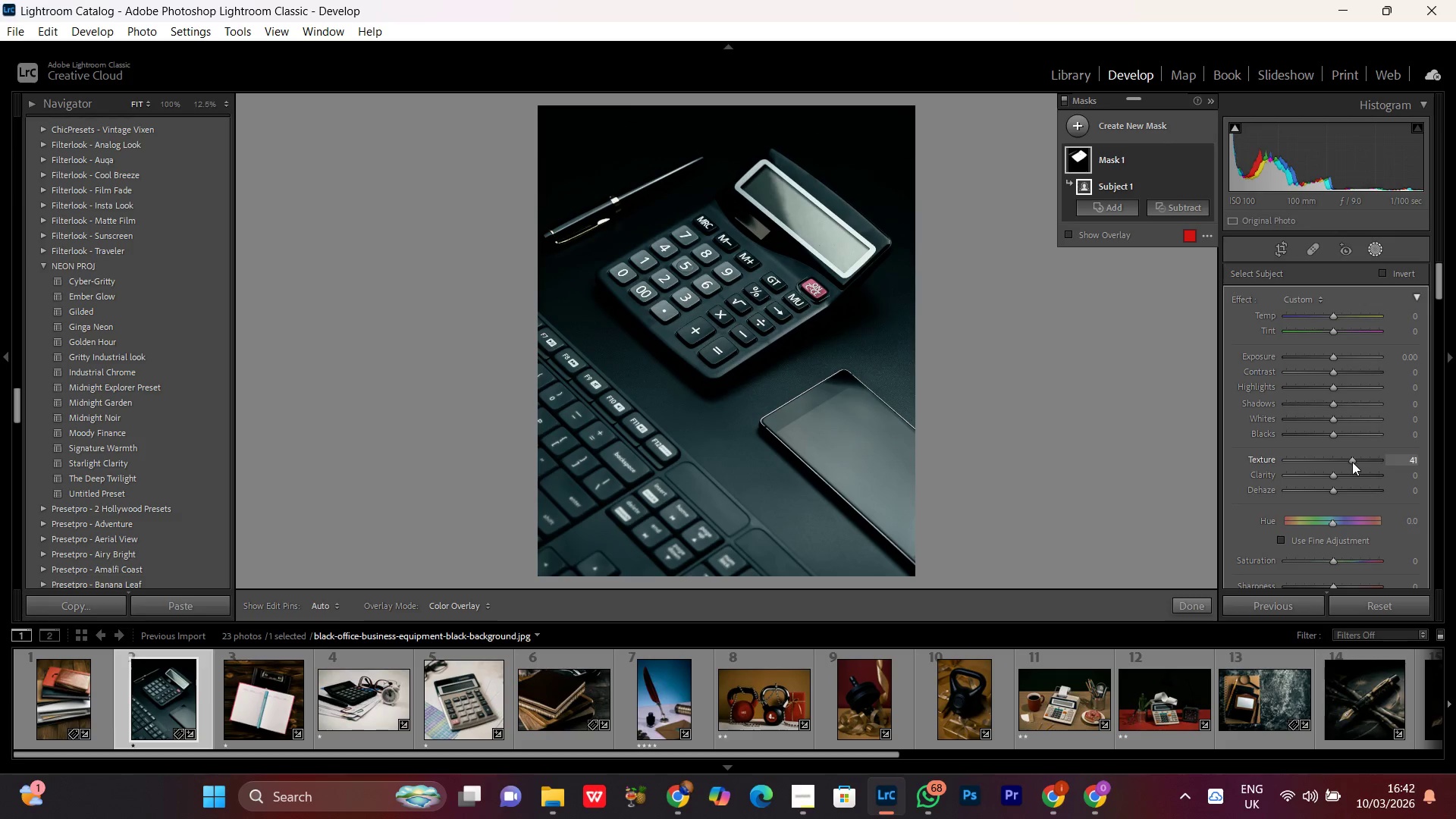 
double_click([1352, 462])
 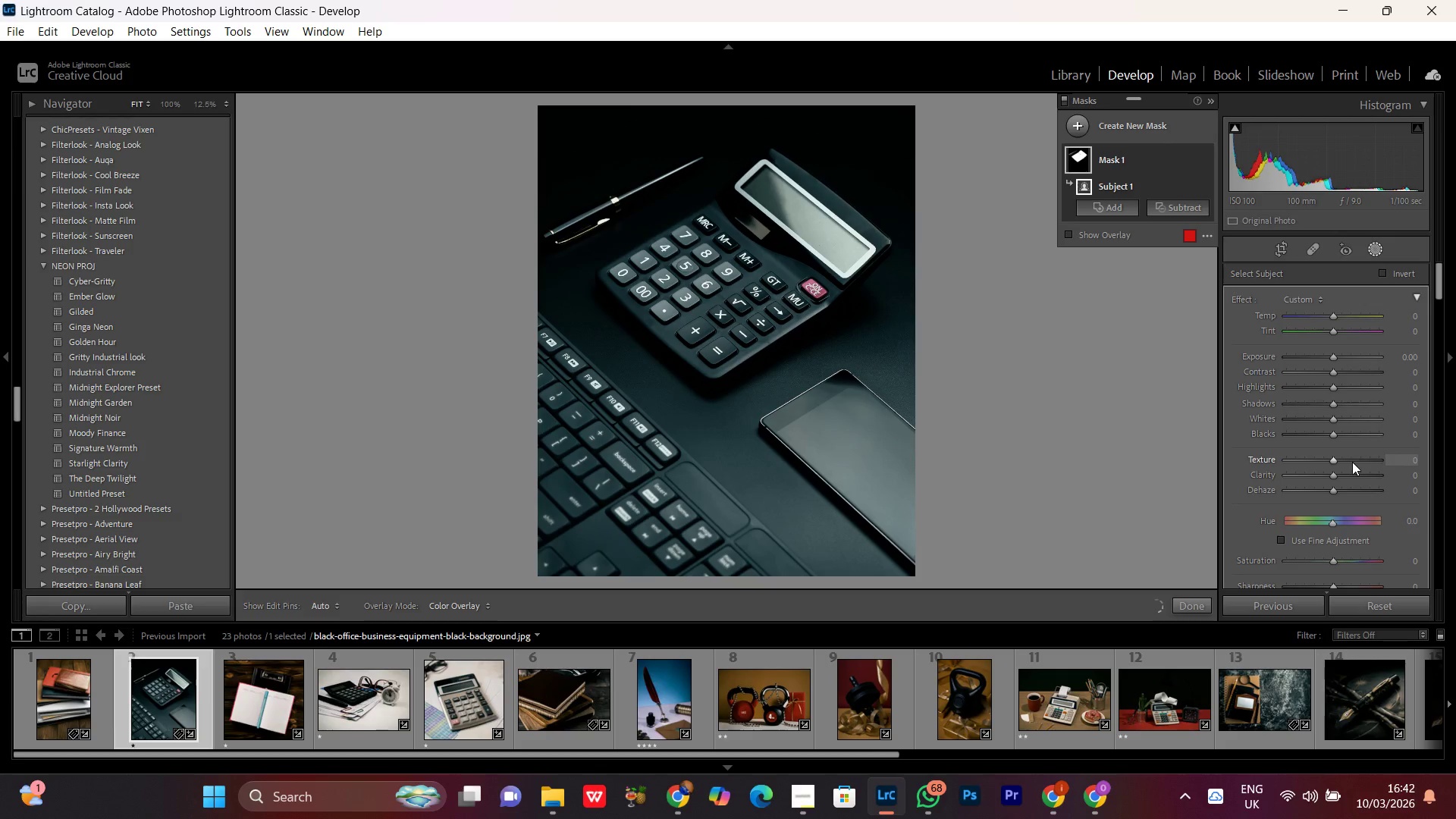 
scroll: coordinate [1352, 462], scroll_direction: down, amount: 1.0
 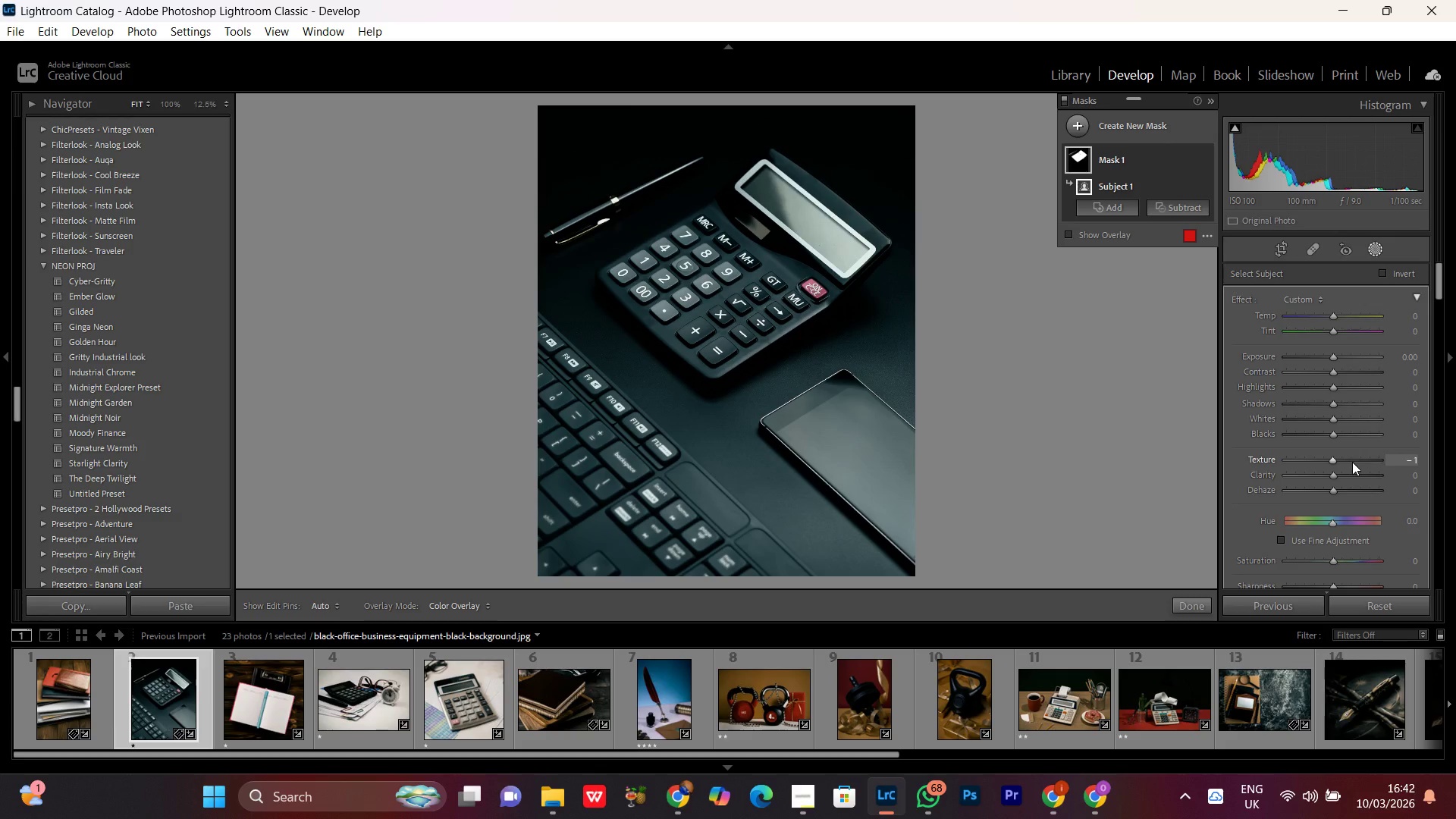 
left_click([1352, 462])
 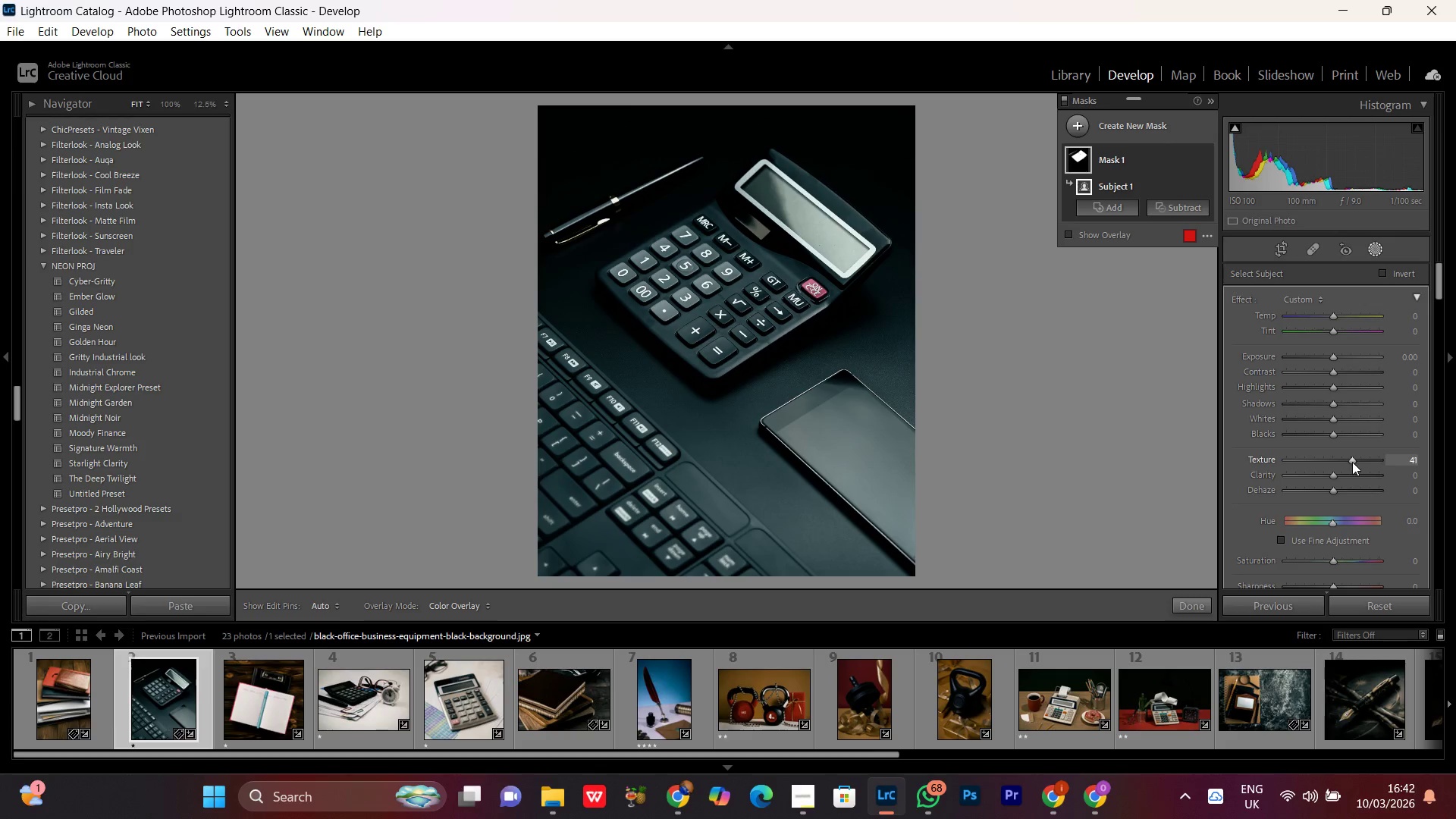 
scroll: coordinate [1352, 462], scroll_direction: down, amount: 8.0
 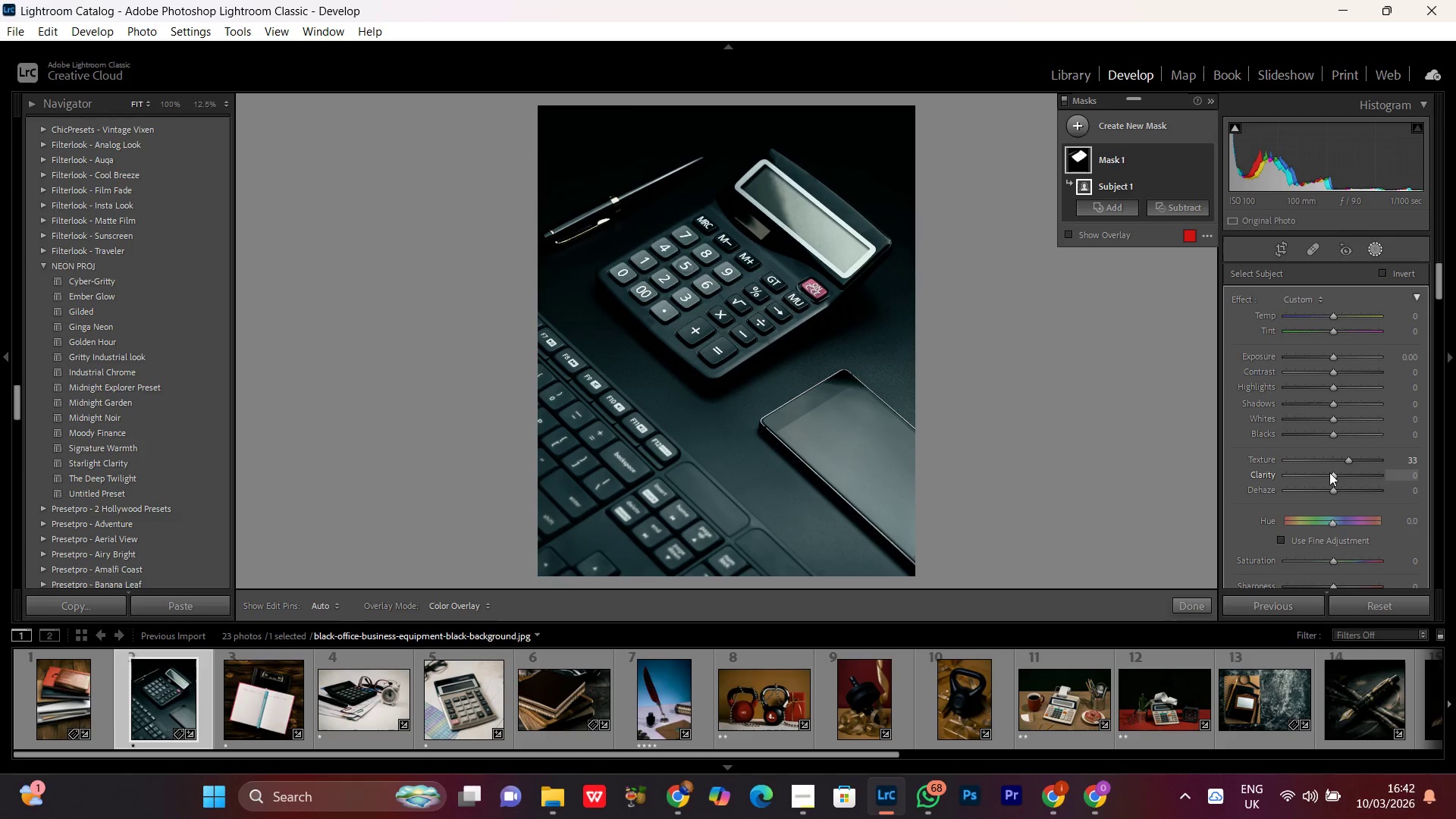 
left_click([1331, 473])
 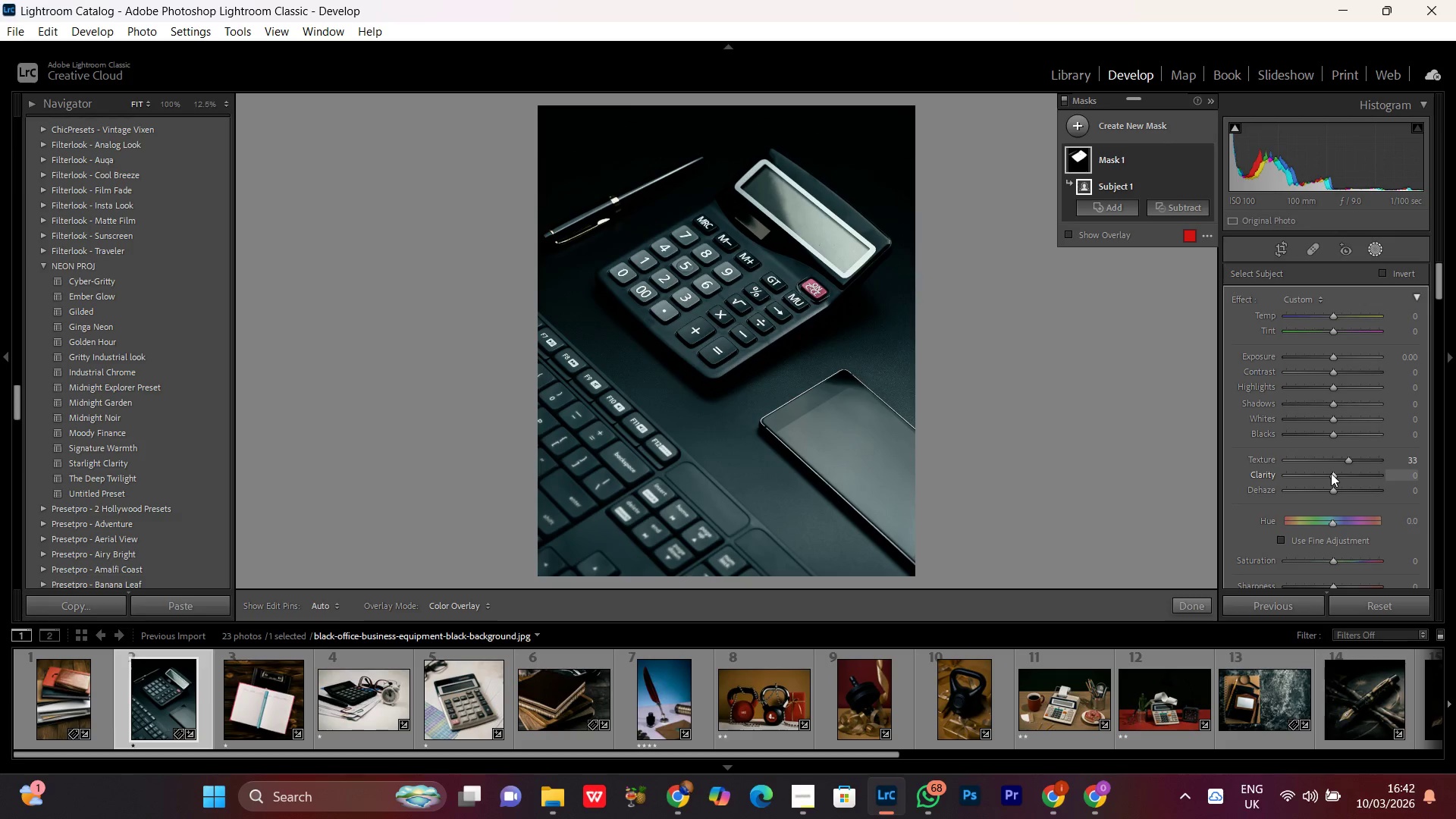 
scroll: coordinate [1331, 473], scroll_direction: up, amount: 19.0
 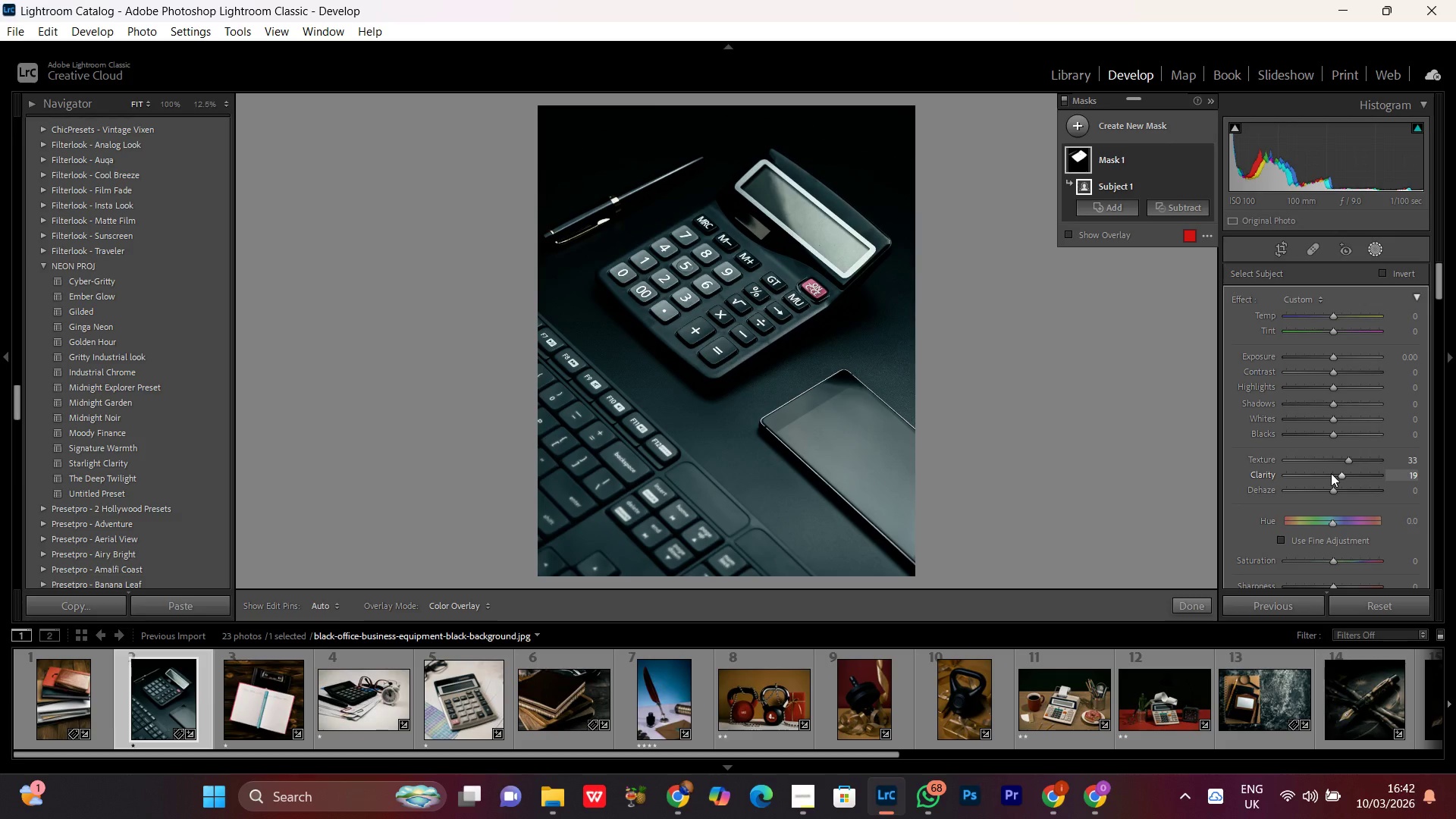 
scroll: coordinate [1331, 473], scroll_direction: down, amount: 1.0
 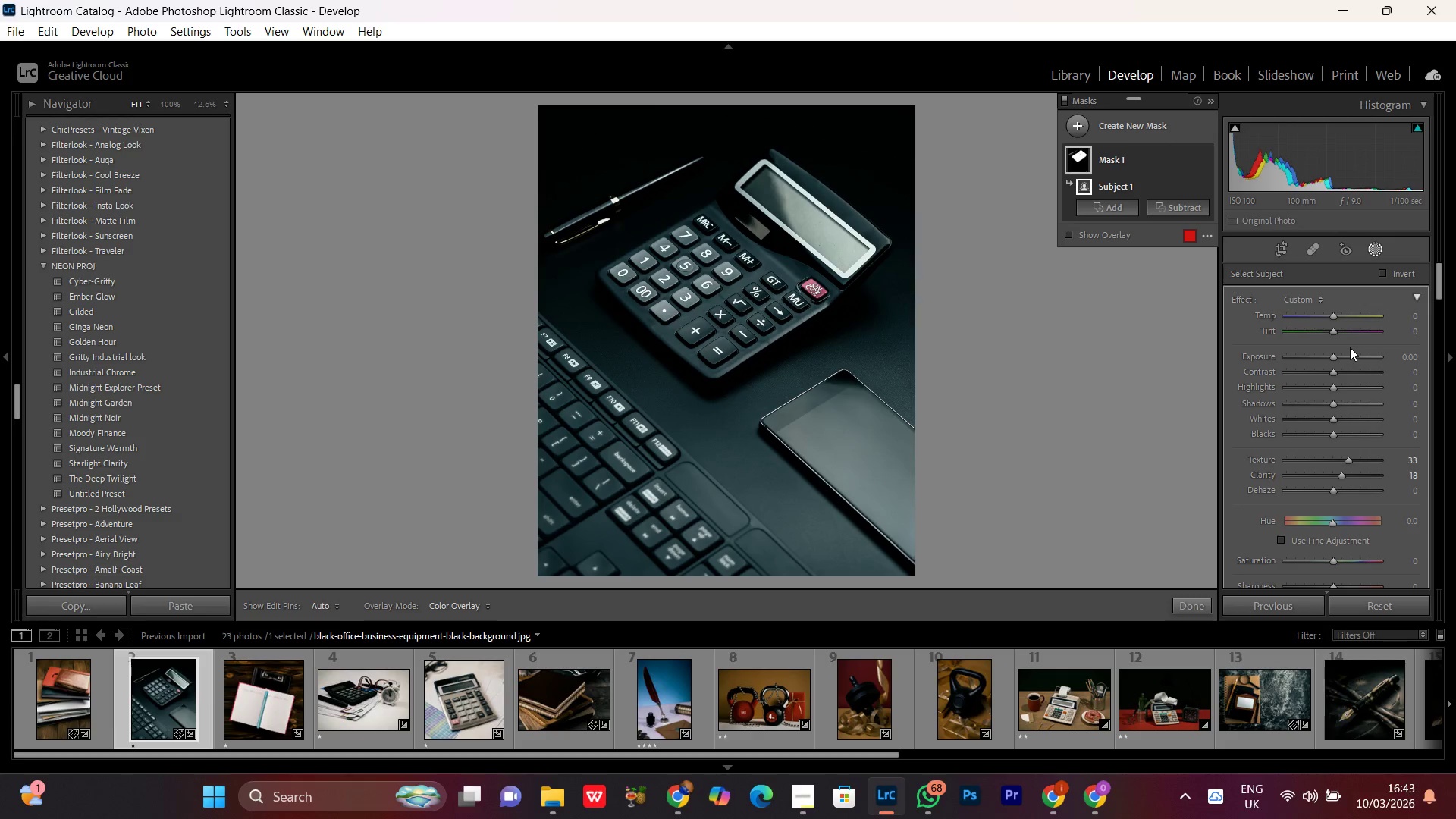 
scroll: coordinate [1350, 347], scroll_direction: up, amount: 2.0
 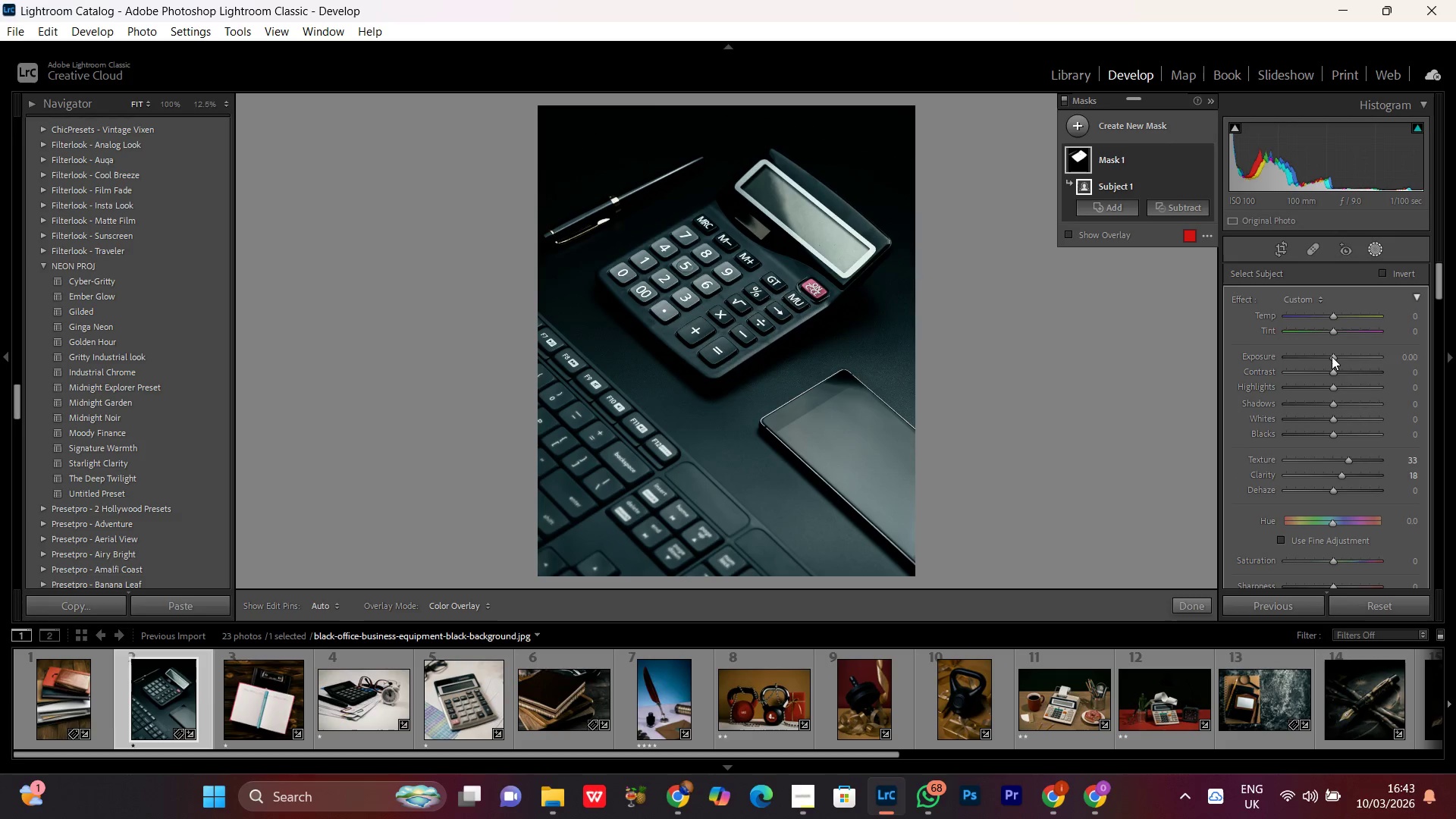 
left_click([1332, 356])
 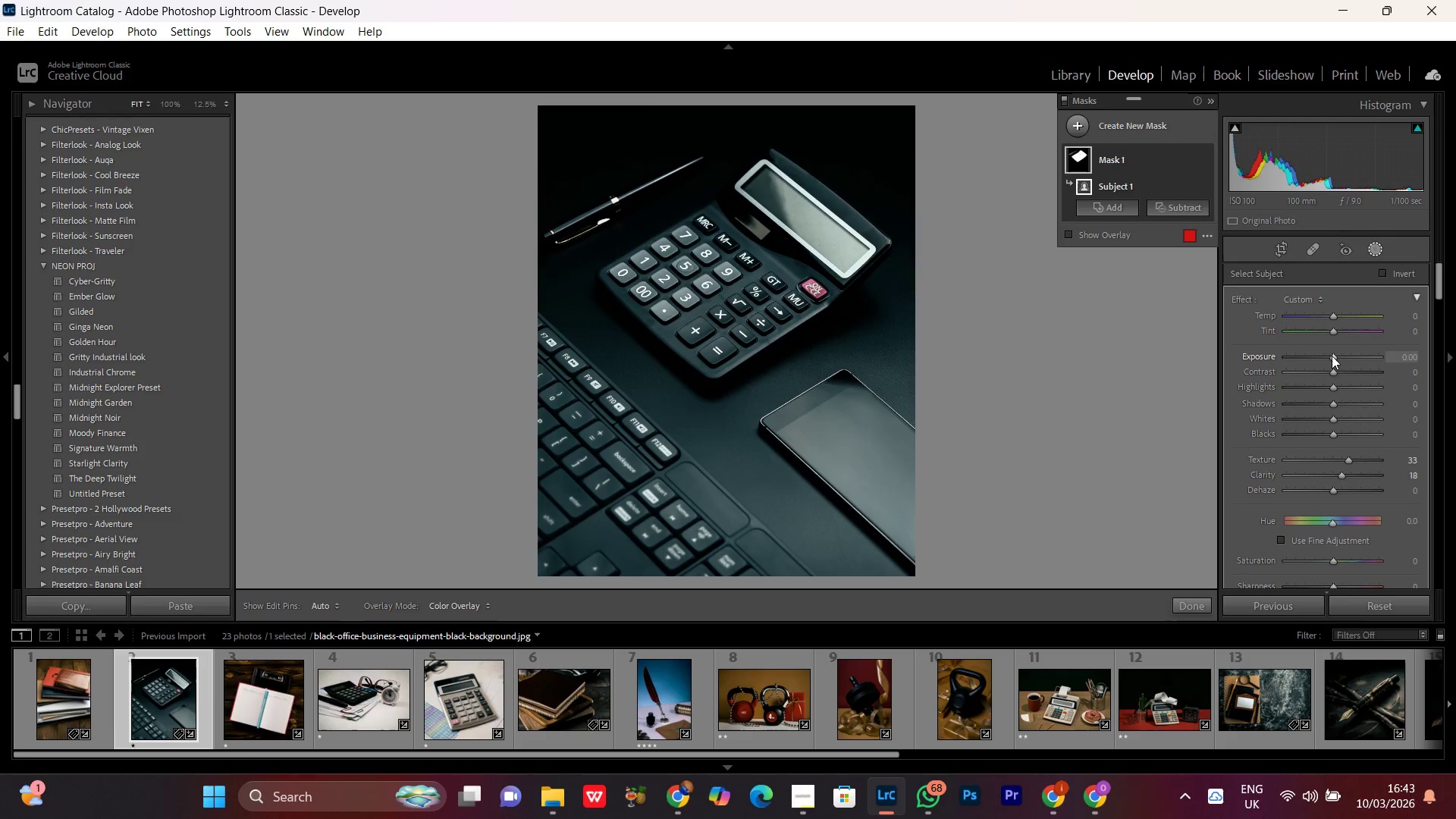 
scroll: coordinate [1332, 356], scroll_direction: up, amount: 3.0
 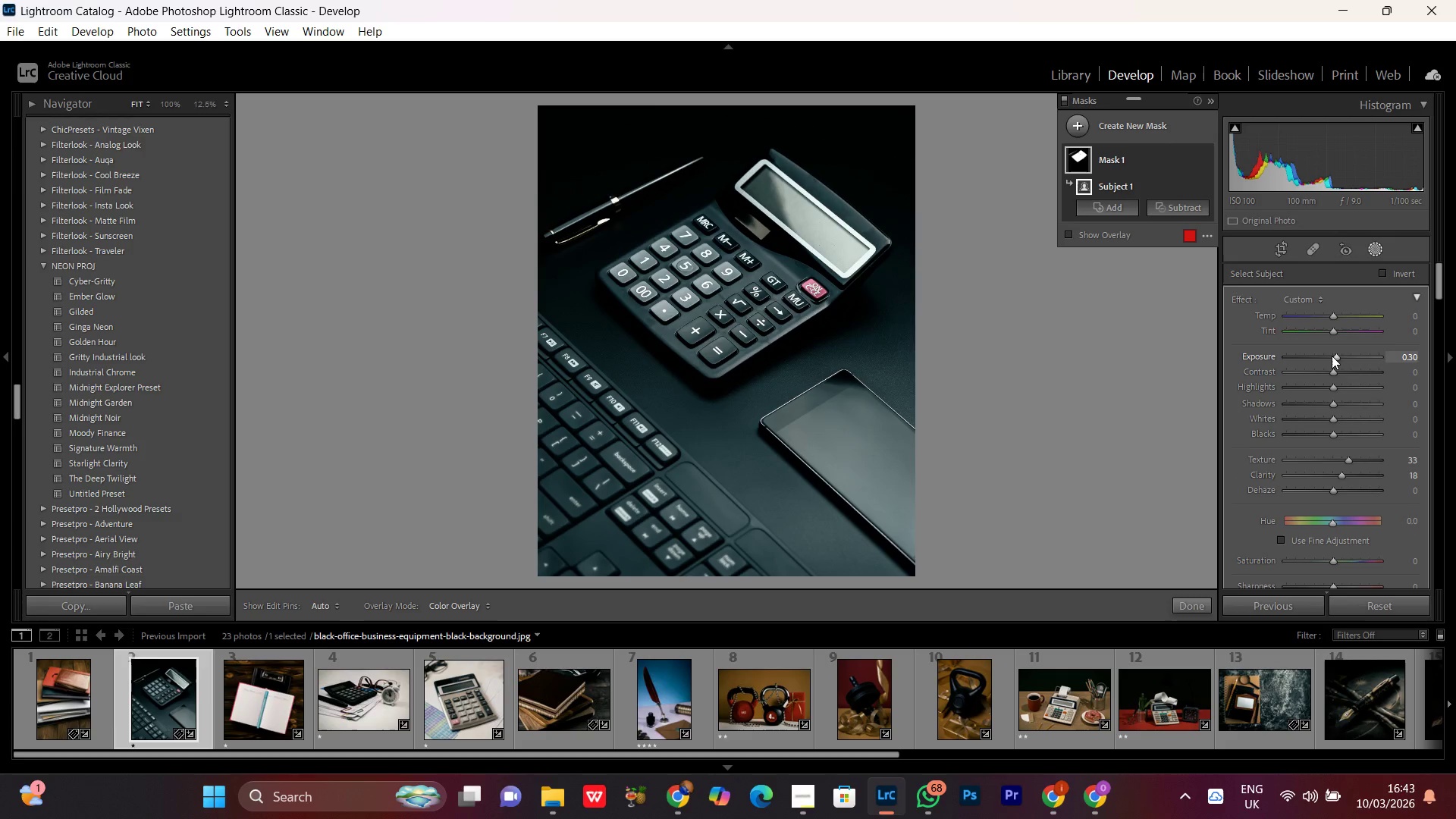 
scroll: coordinate [1332, 356], scroll_direction: down, amount: 1.0
 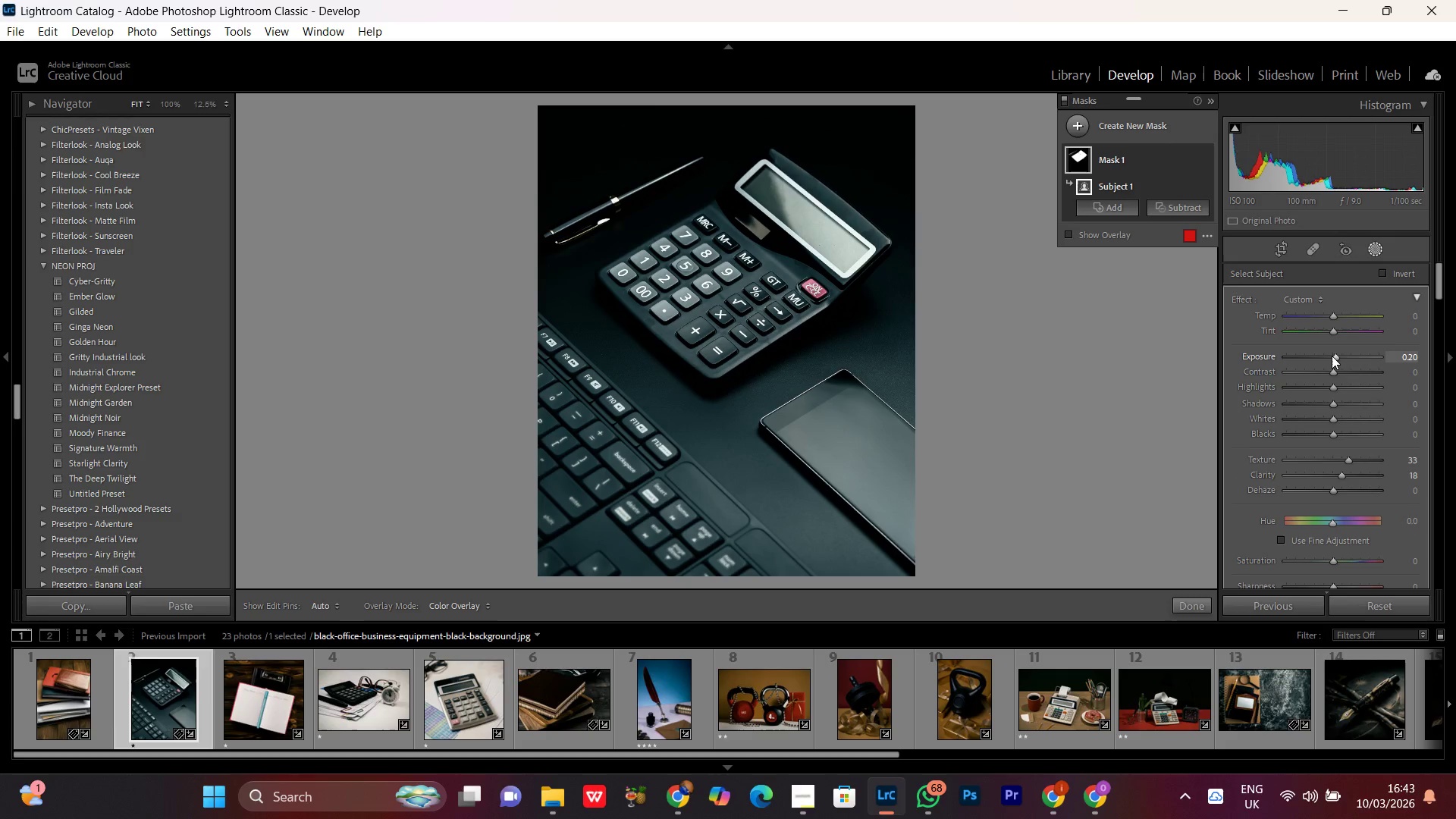 
scroll: coordinate [1332, 356], scroll_direction: up, amount: 1.0
 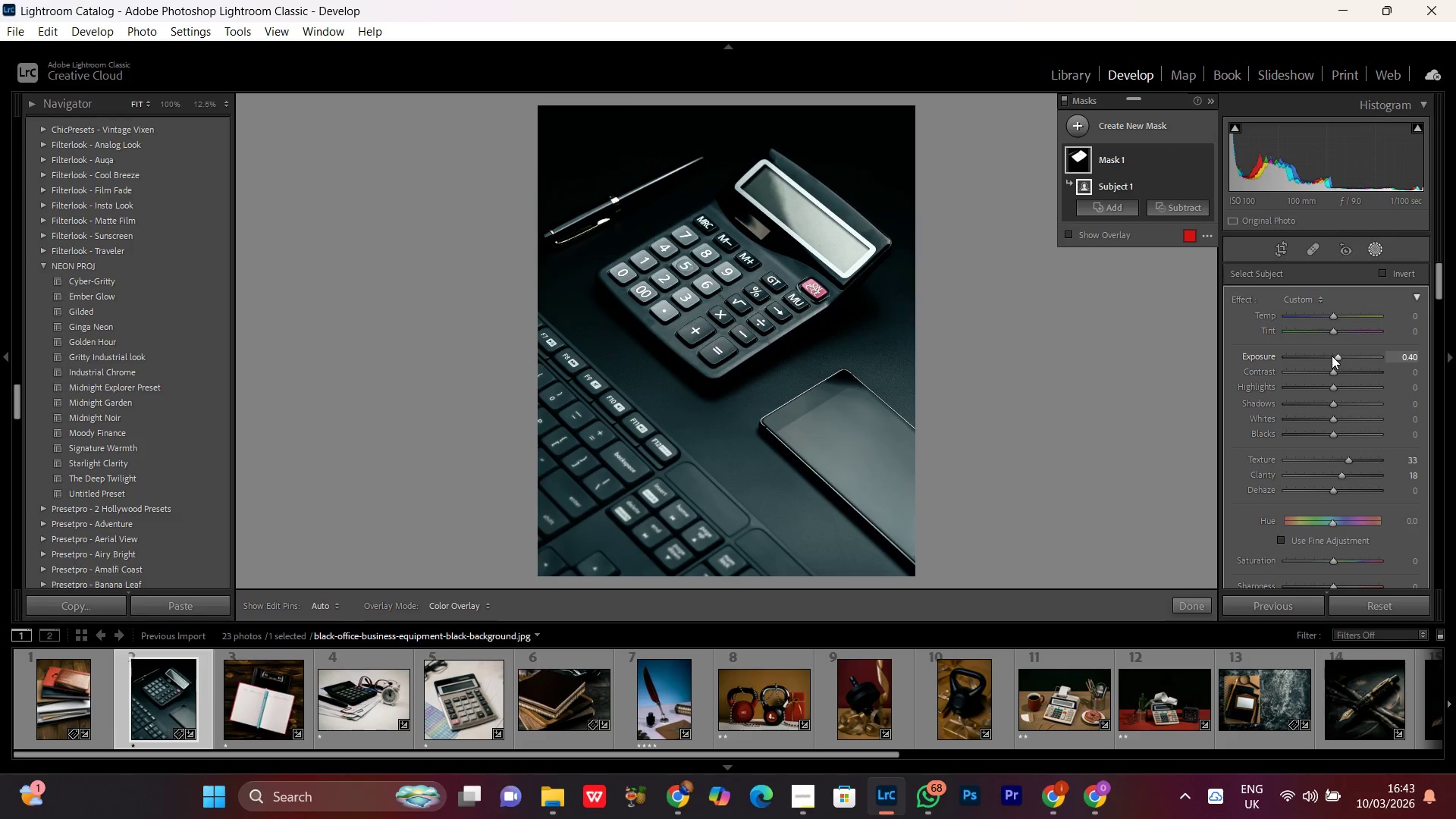 
scroll: coordinate [1332, 356], scroll_direction: down, amount: 3.0
 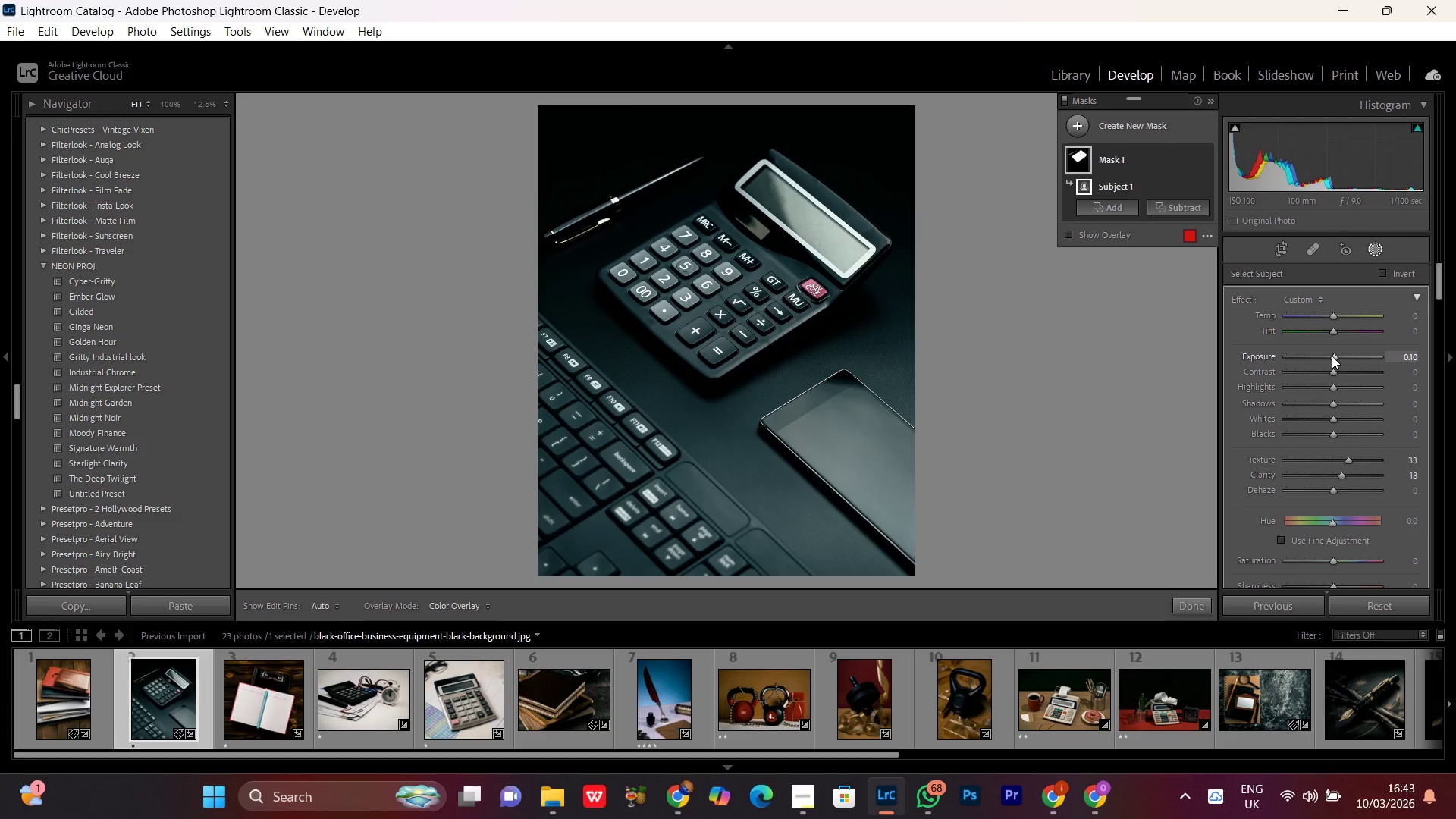 
scroll: coordinate [1332, 356], scroll_direction: up, amount: 2.0
 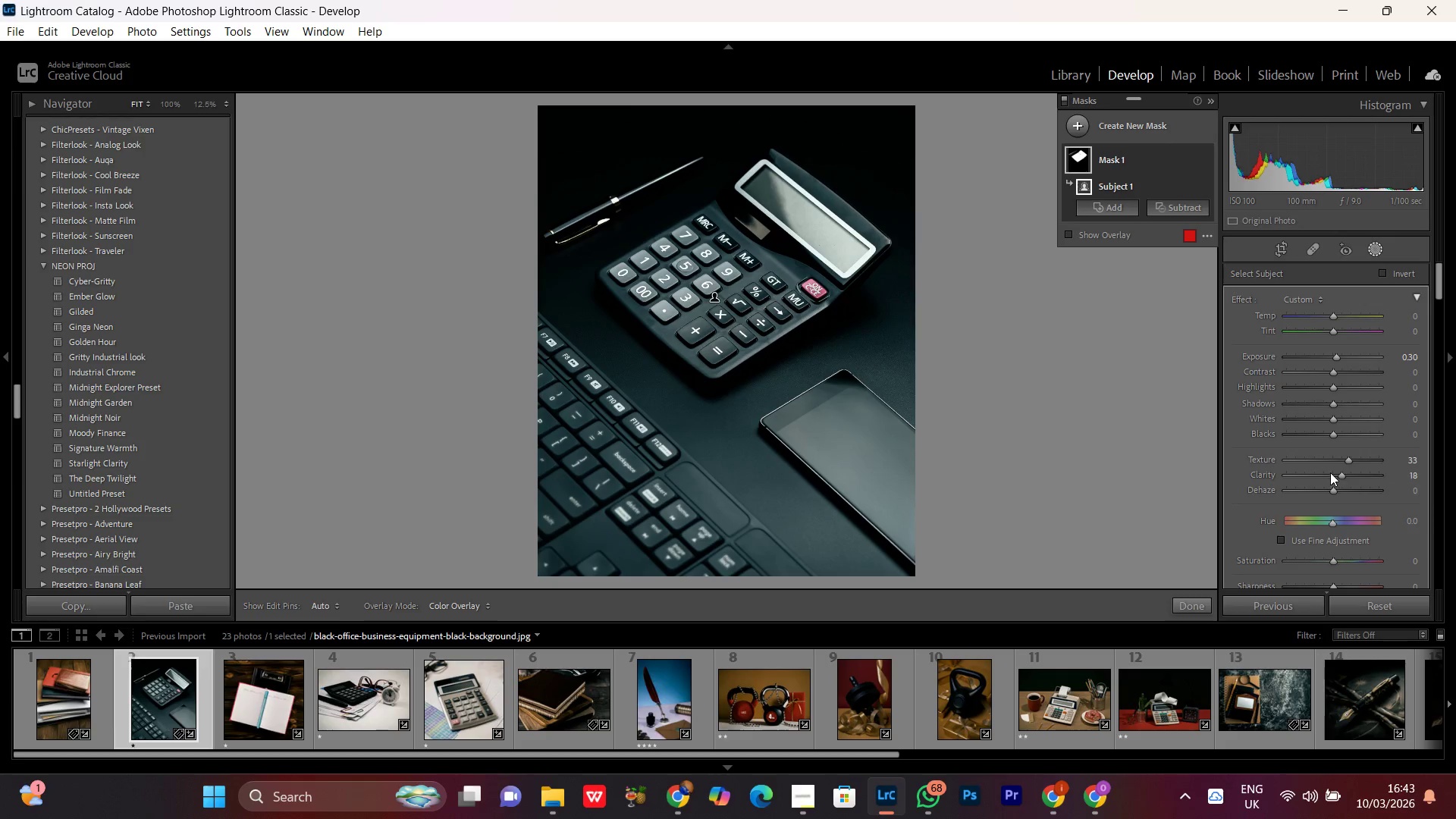 
left_click([1343, 475])
 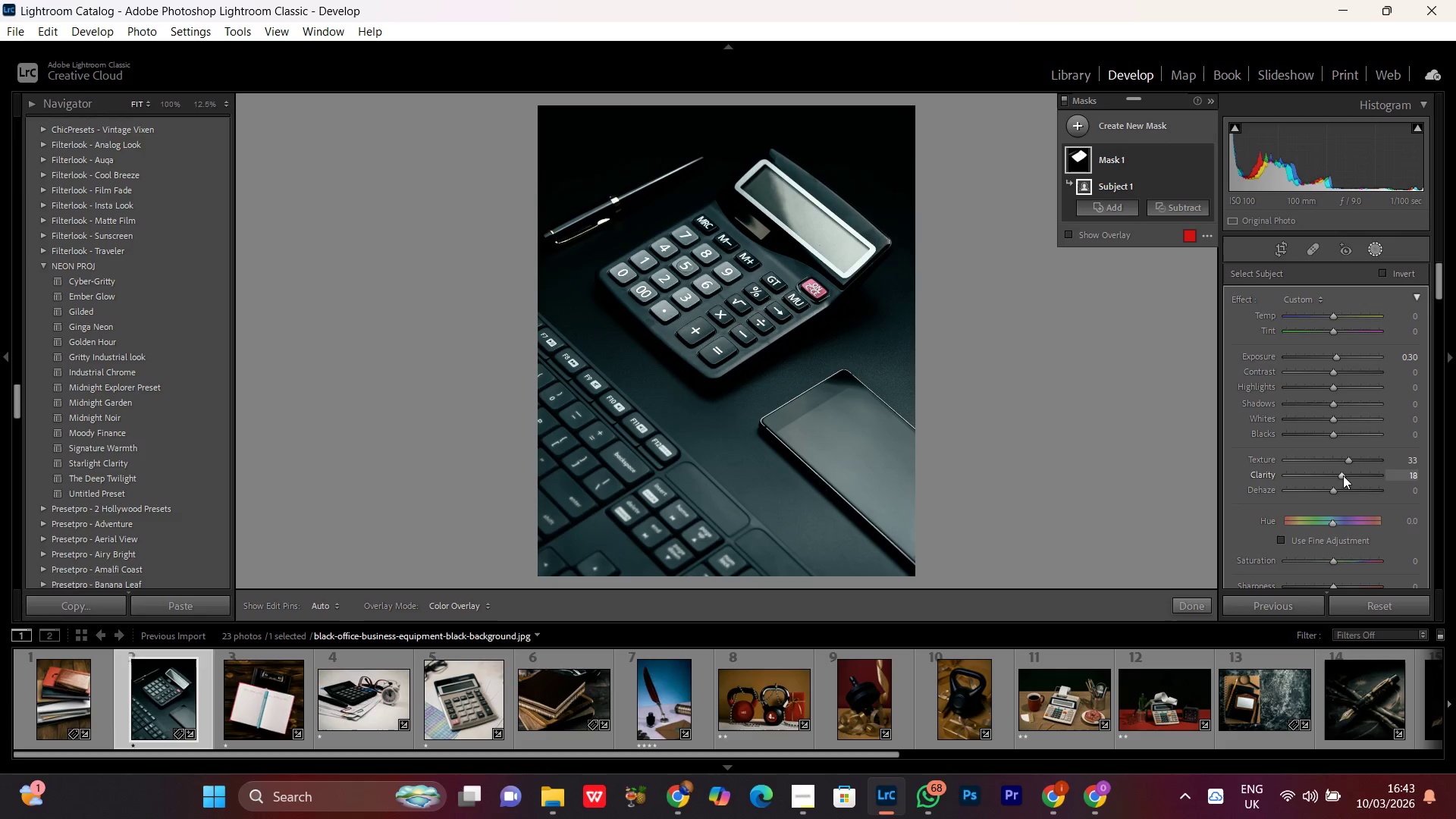 
scroll: coordinate [1343, 475], scroll_direction: up, amount: 2.0
 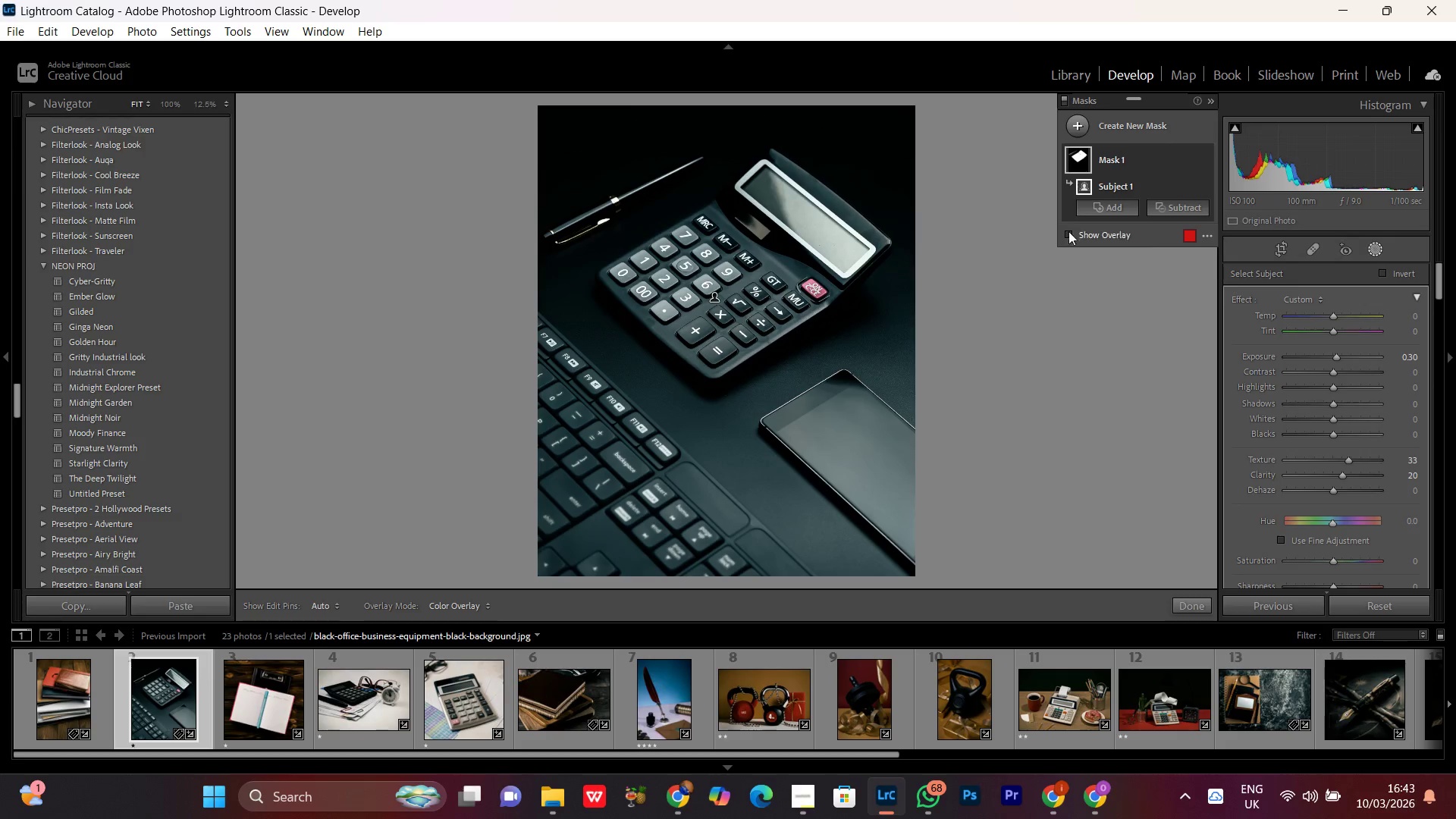 
left_click([1102, 206])
 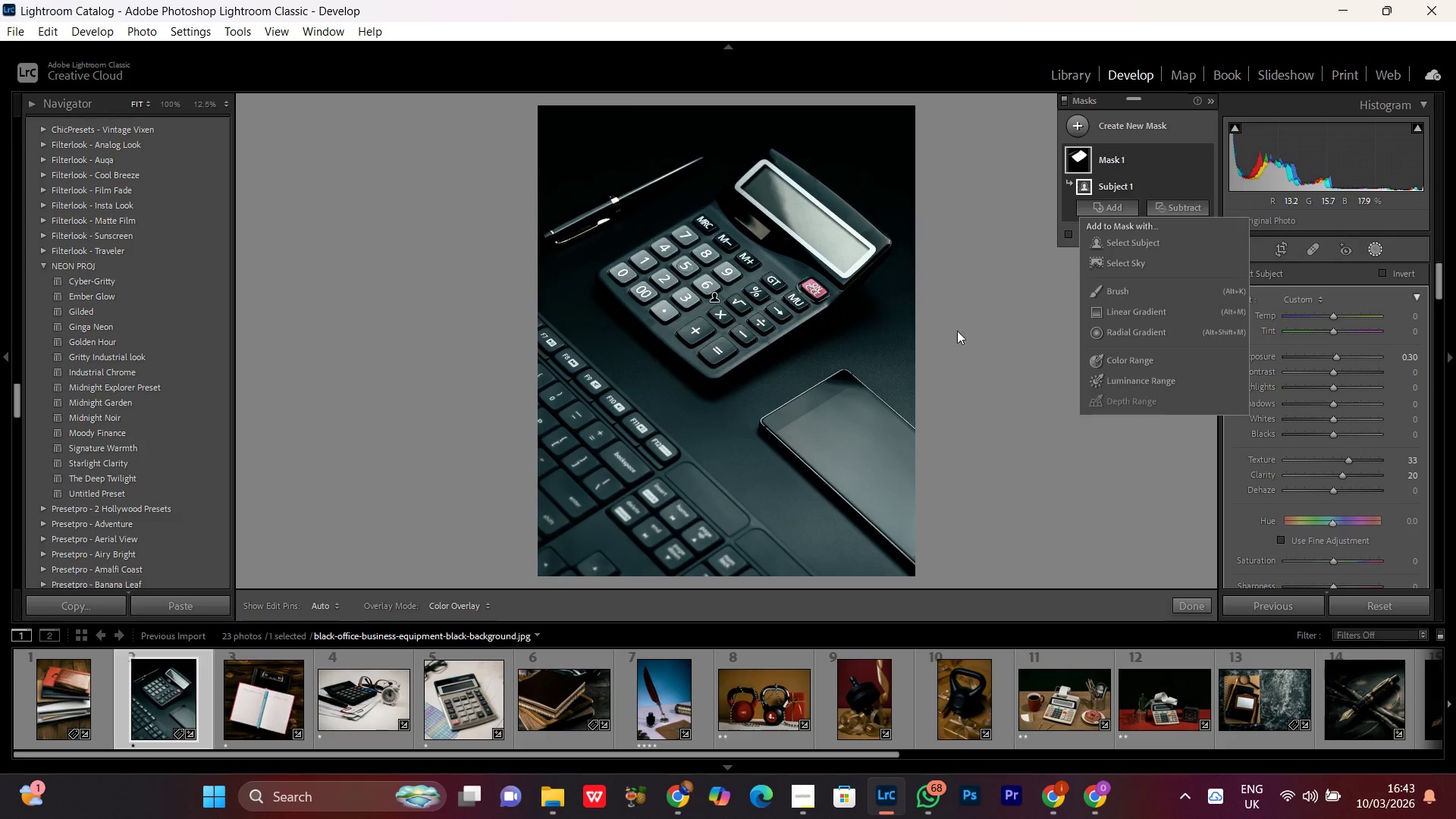 
left_click([1122, 287])
 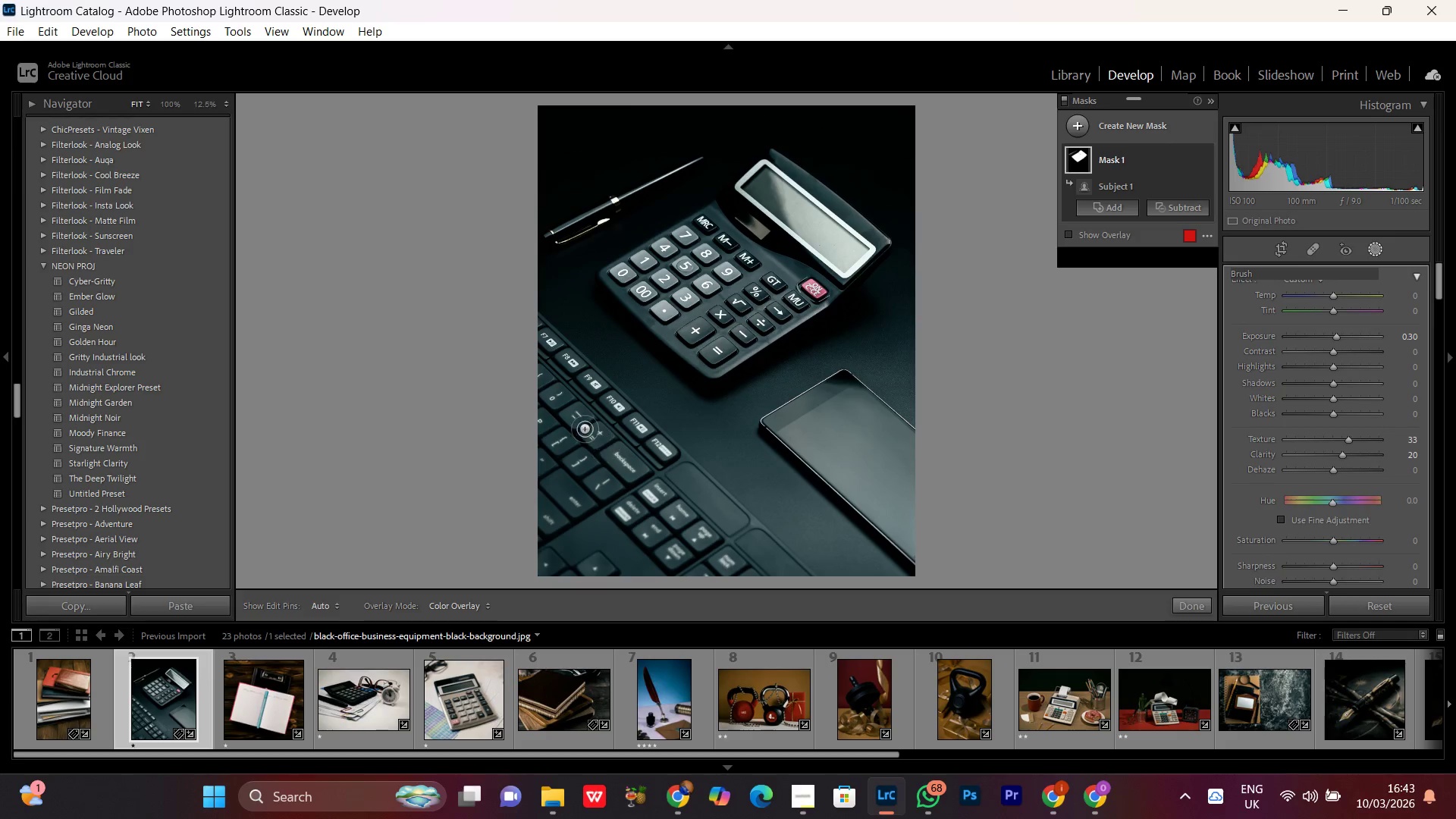 
left_click([585, 481])
 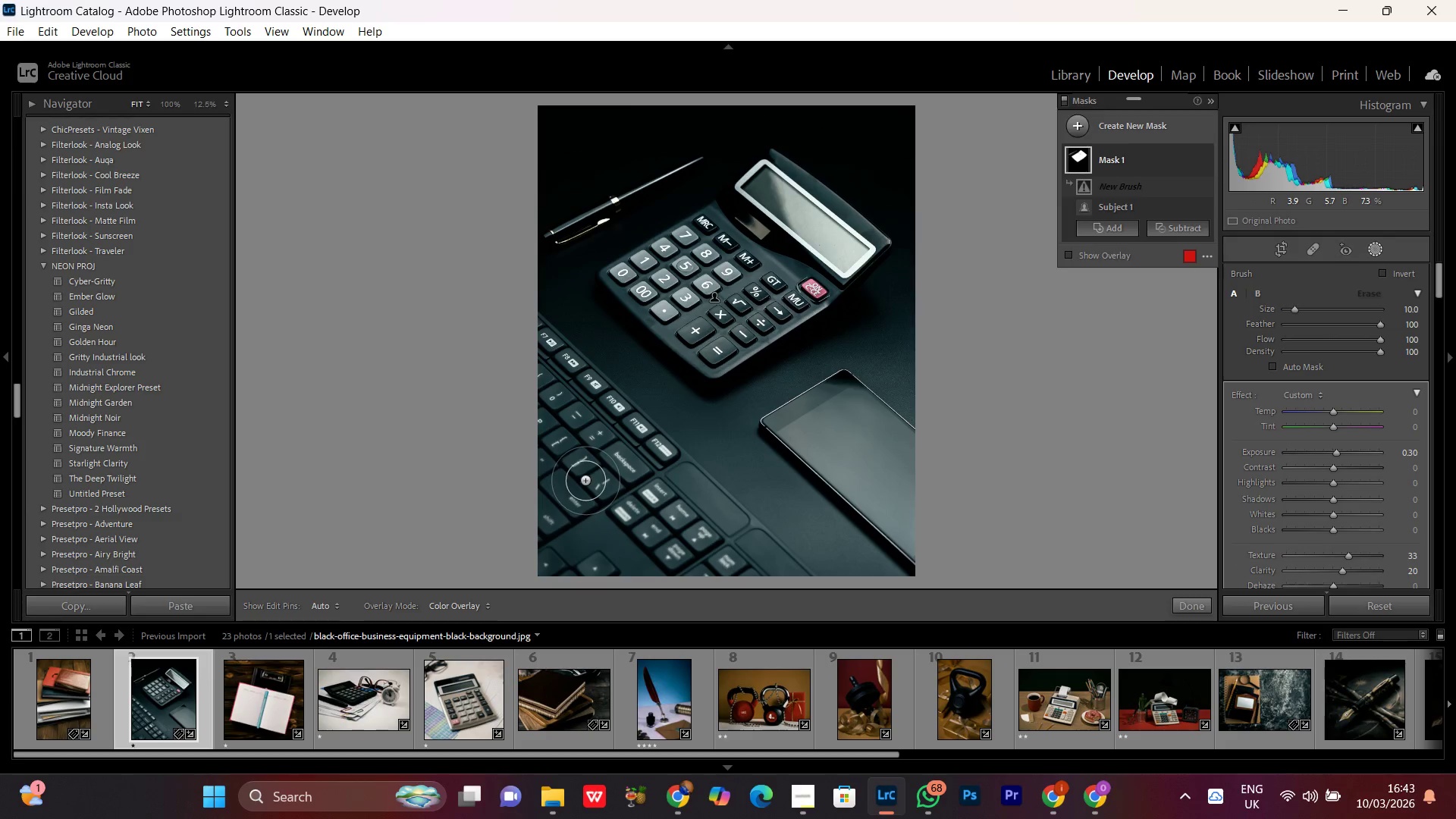 
left_click_drag(start_coordinate=[581, 473], to_coordinate=[572, 526])
 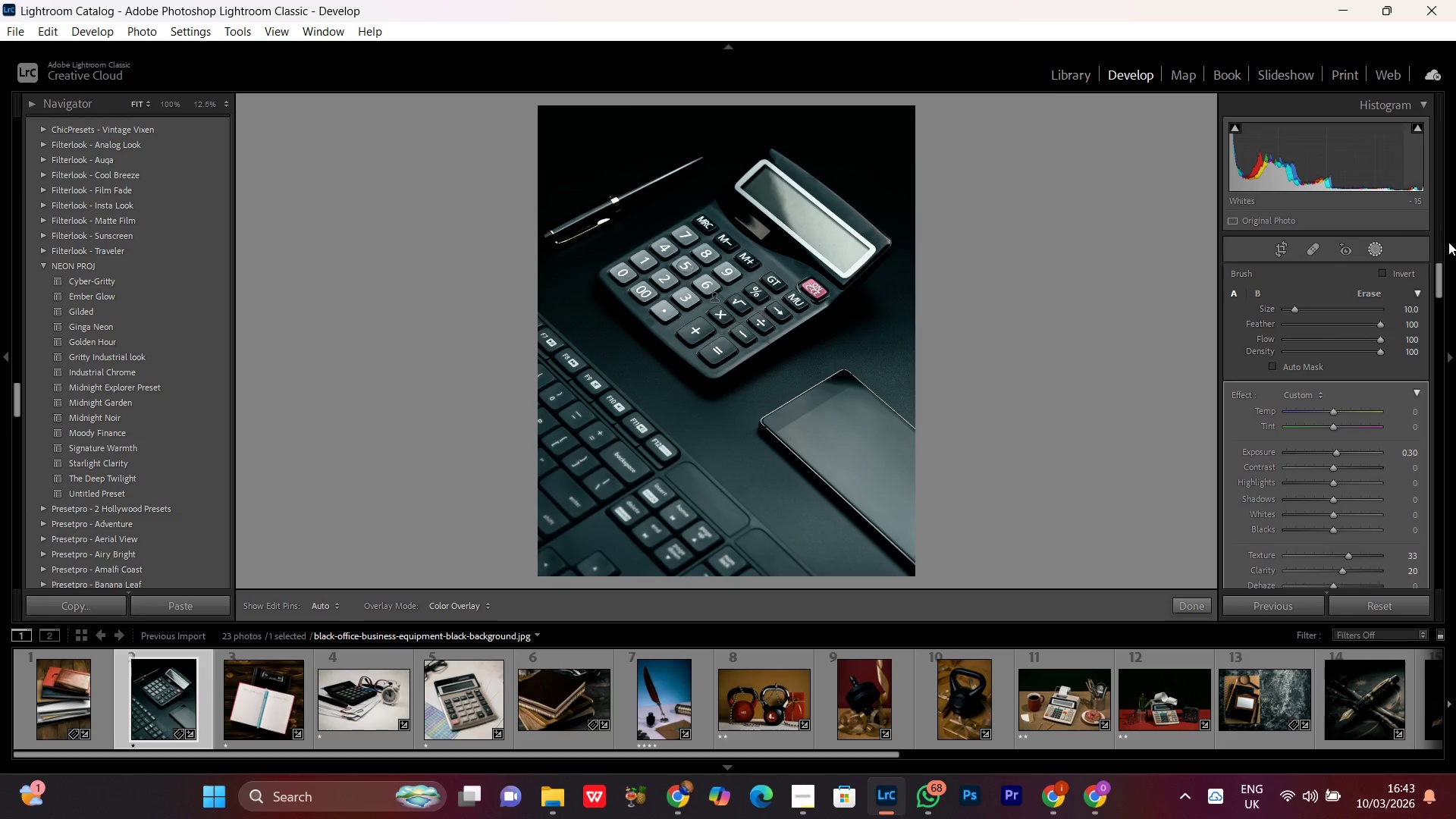 
scroll: coordinate [572, 429], scroll_direction: up, amount: 6.0
 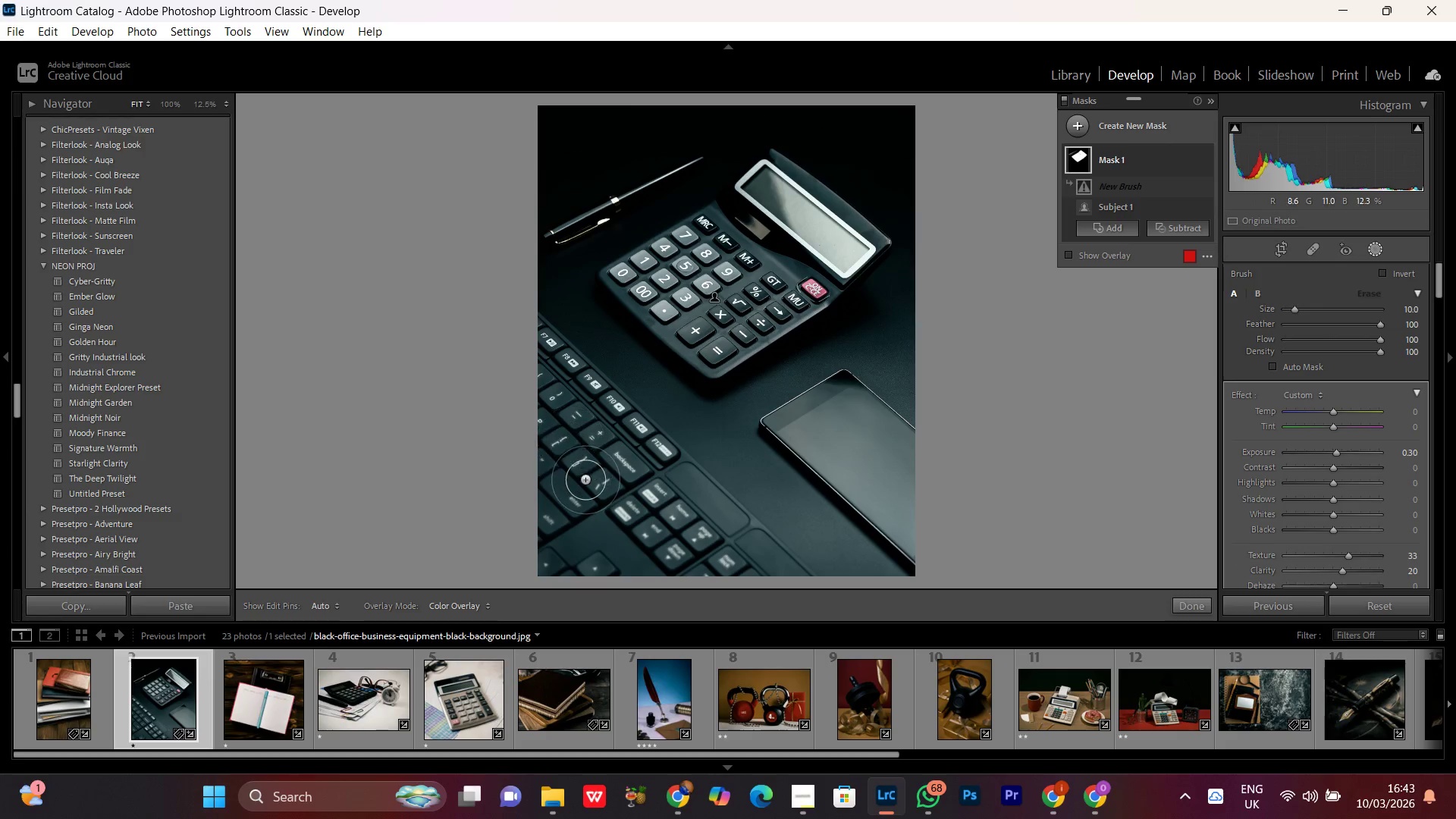 
left_click([1373, 248])
 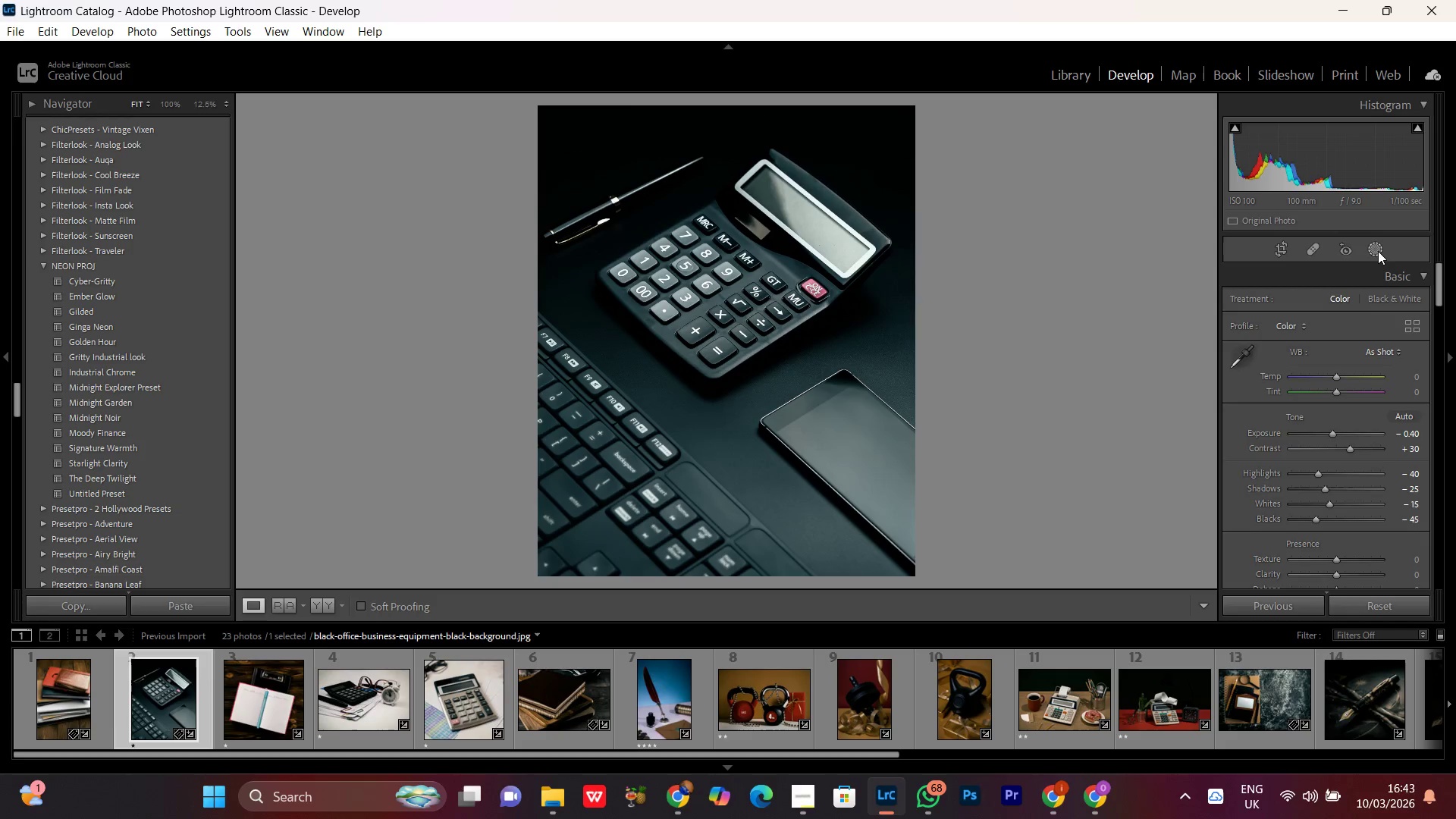 
left_click([1373, 246])
 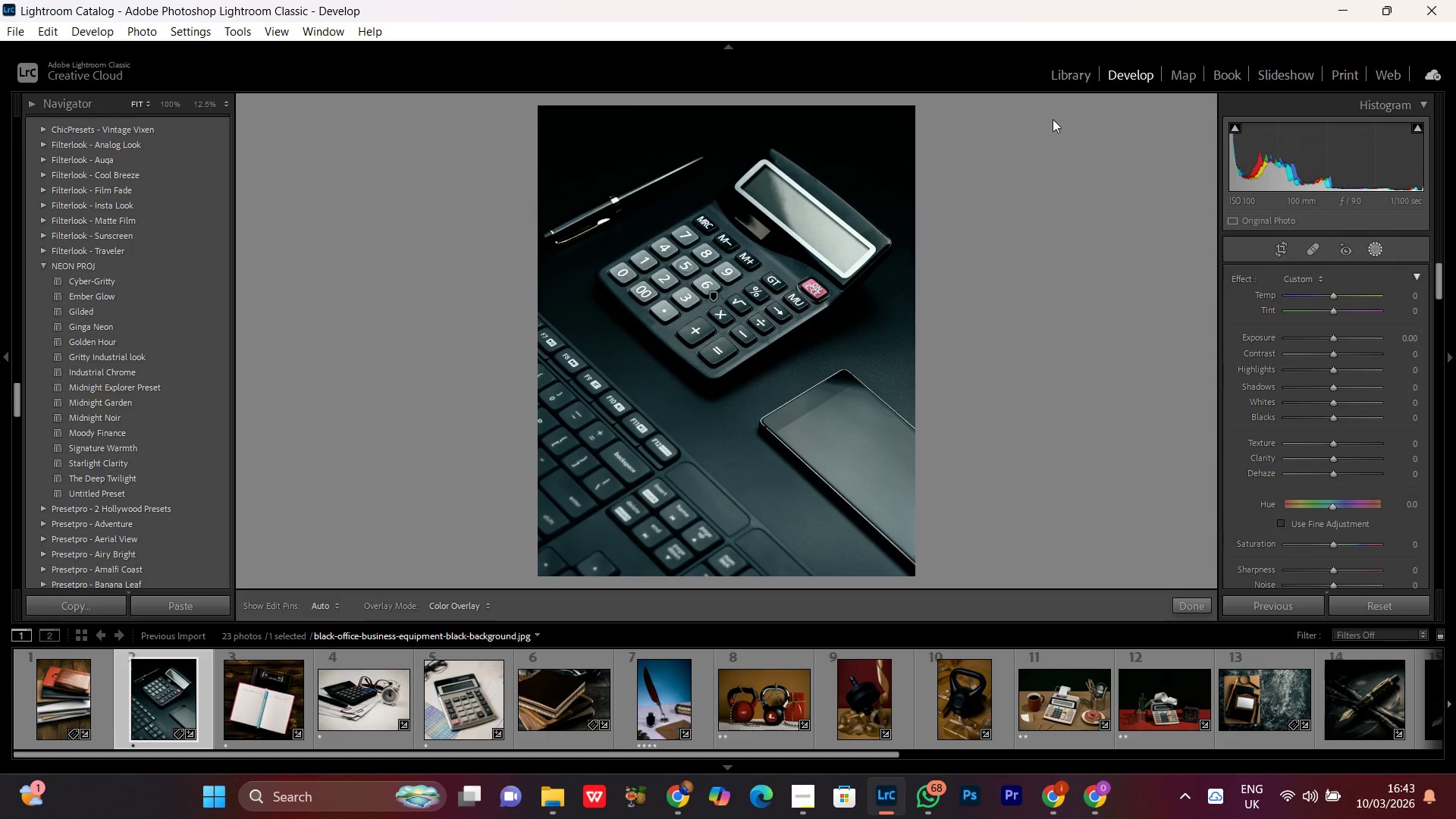 
left_click([1372, 246])
 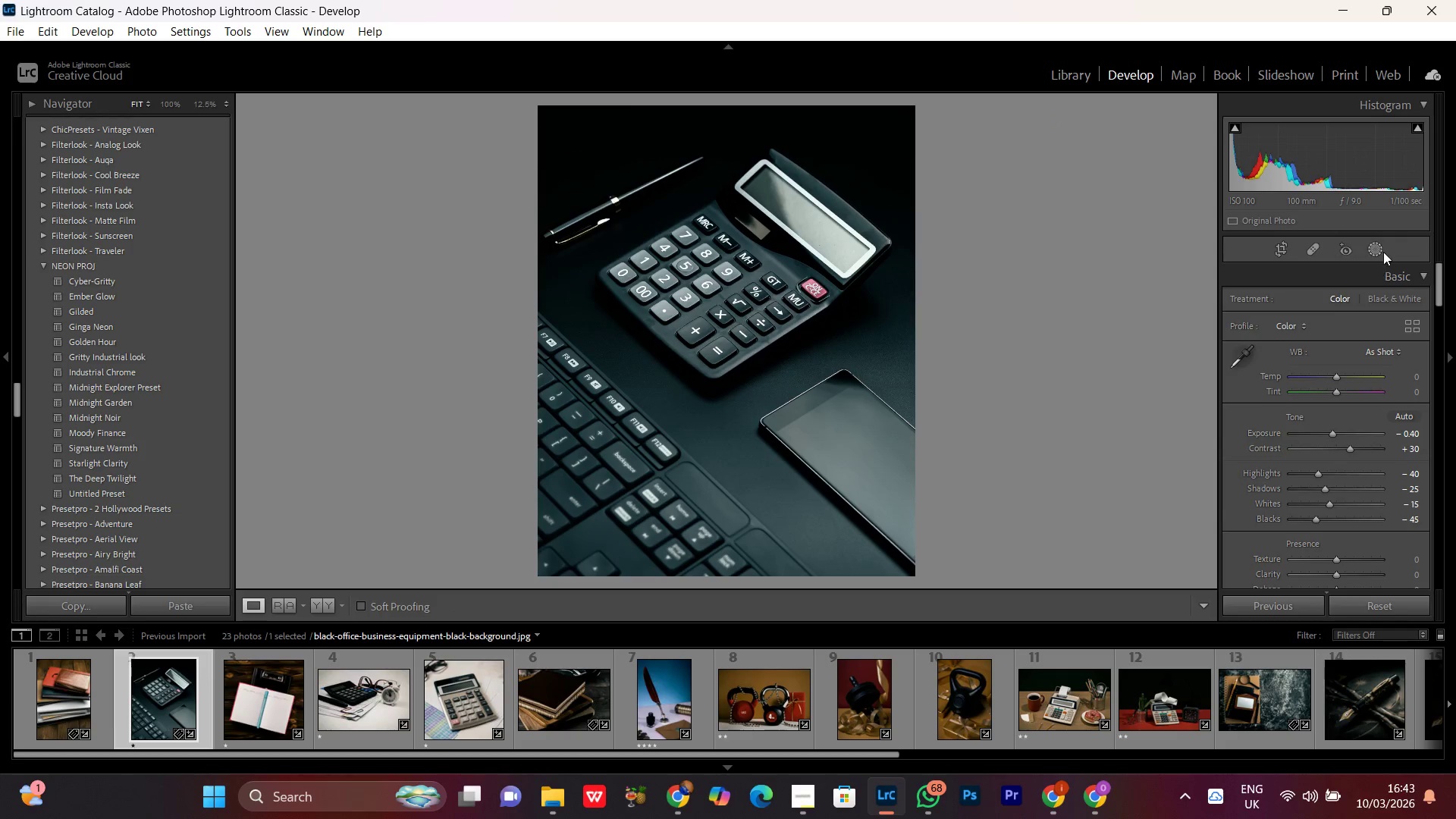 
left_click([1378, 247])
 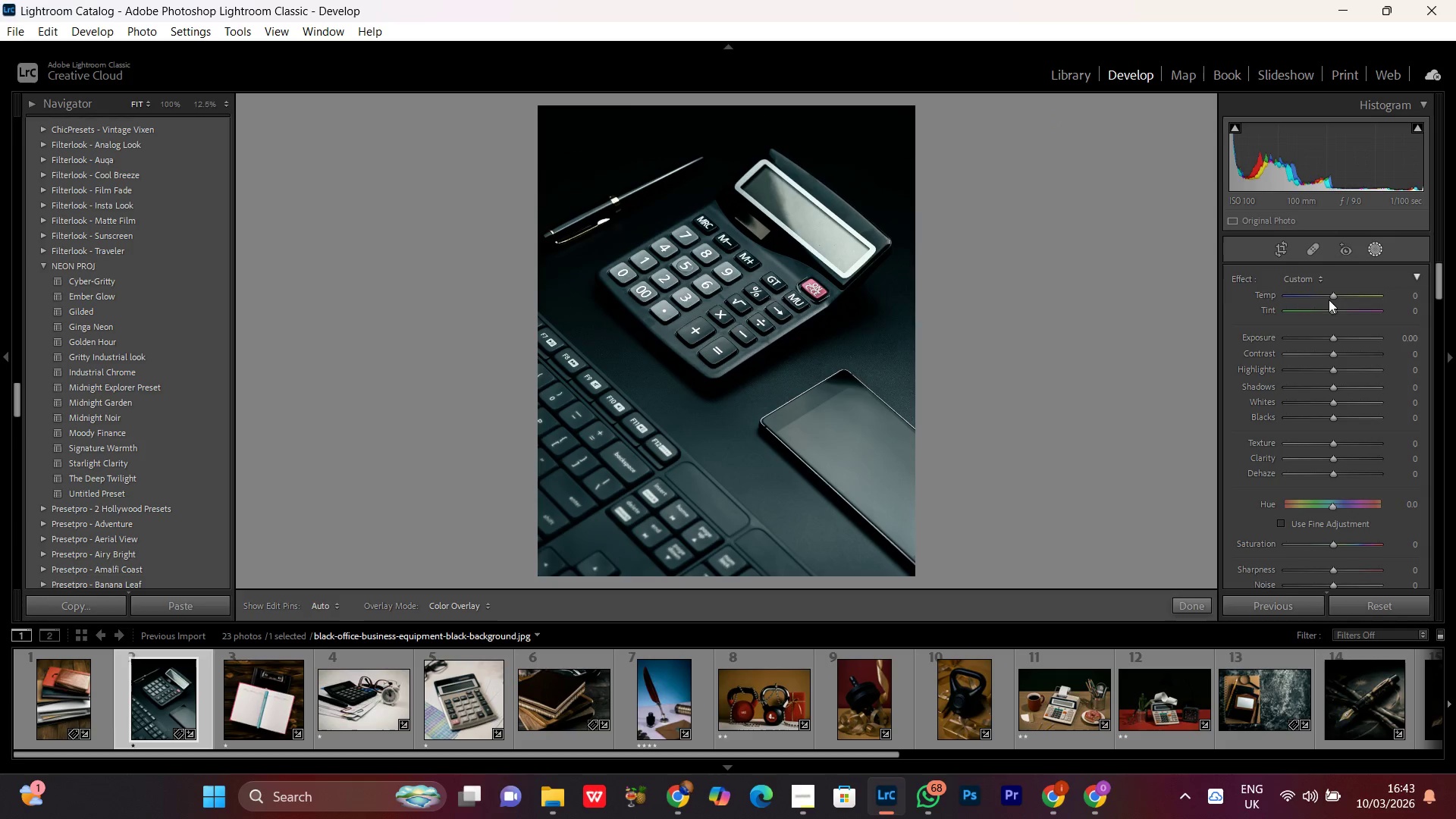 
scroll: coordinate [1327, 431], scroll_direction: up, amount: 4.0
 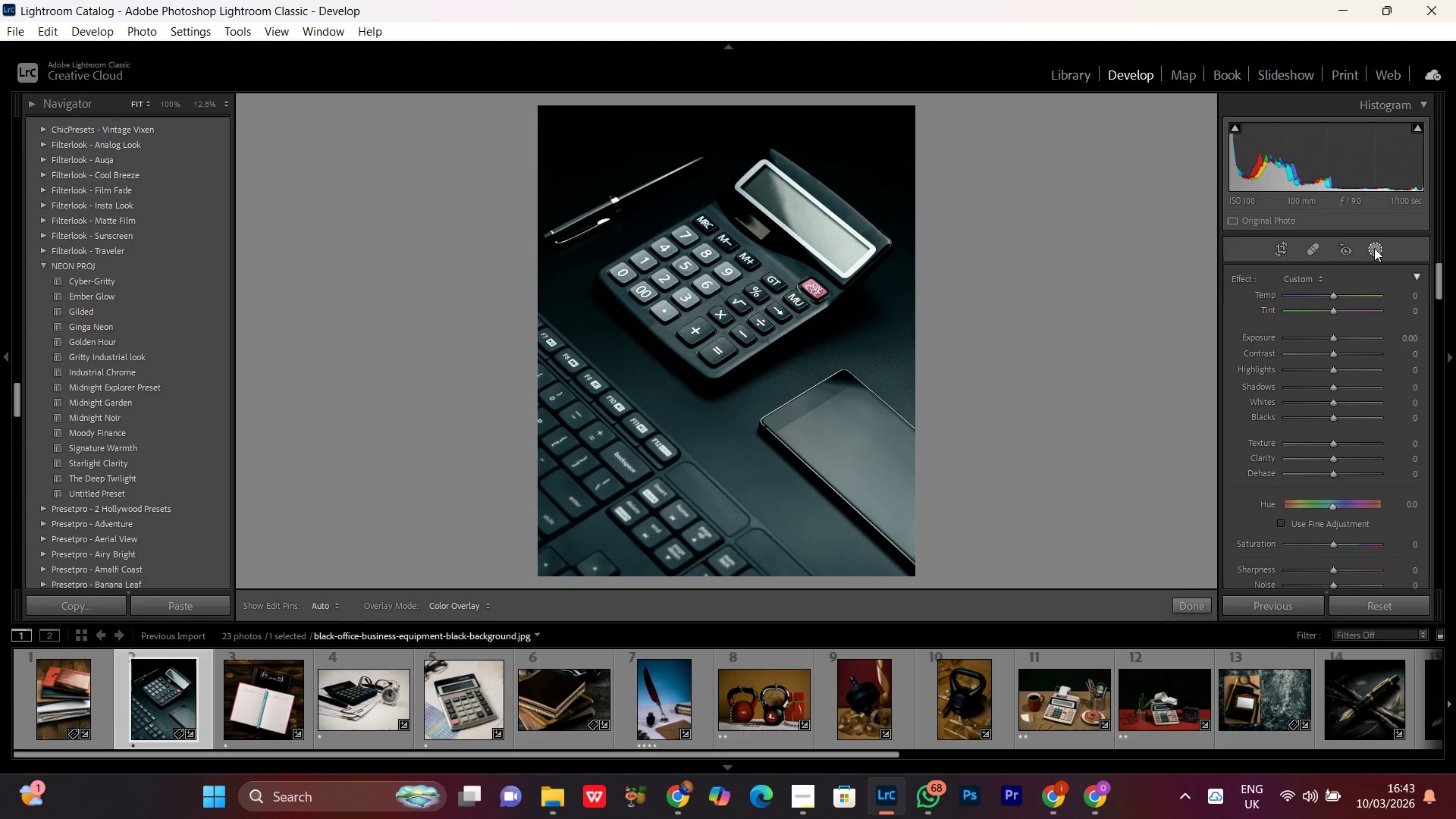 
left_click([1373, 247])
 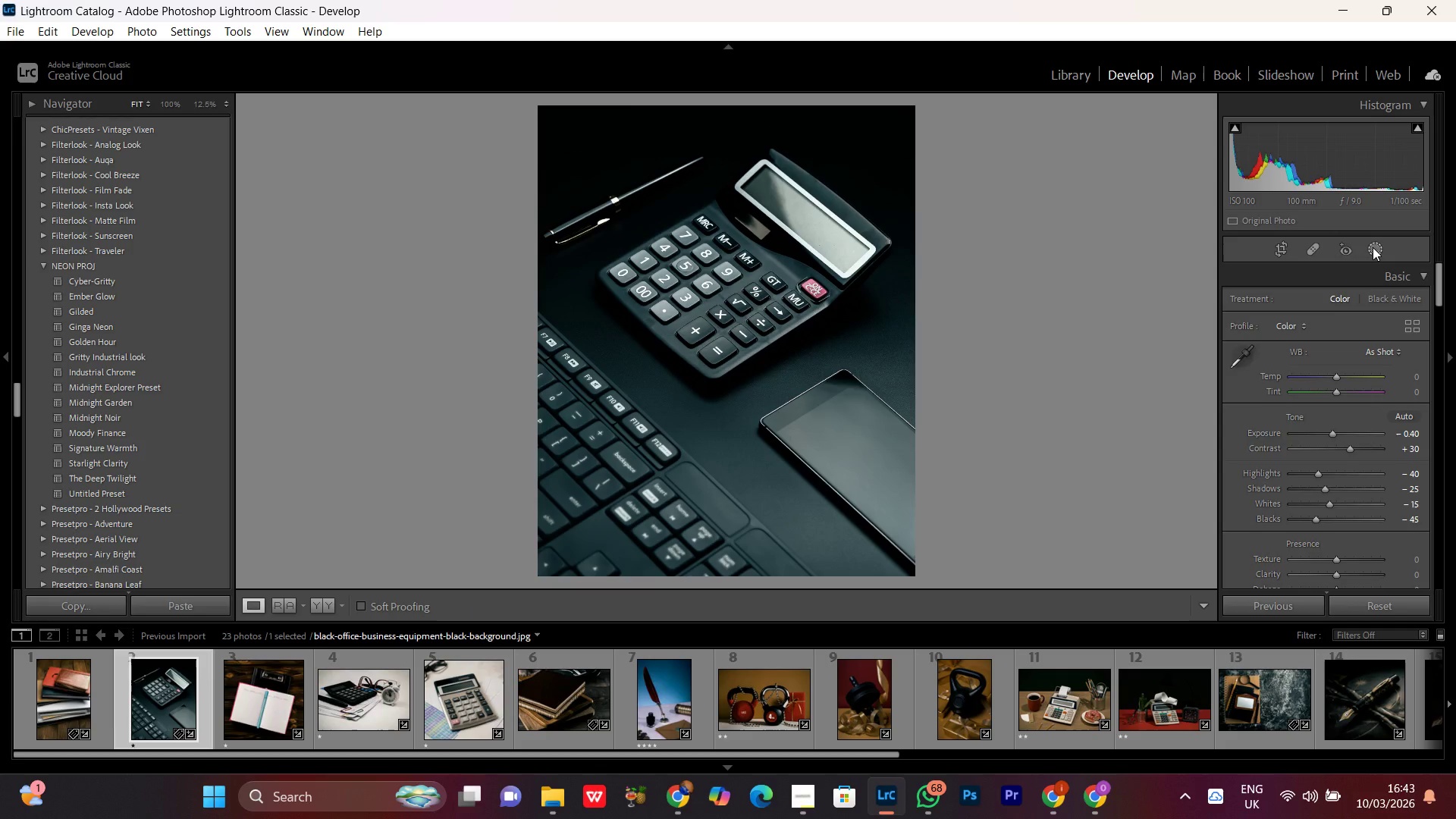 
left_click([1373, 247])
 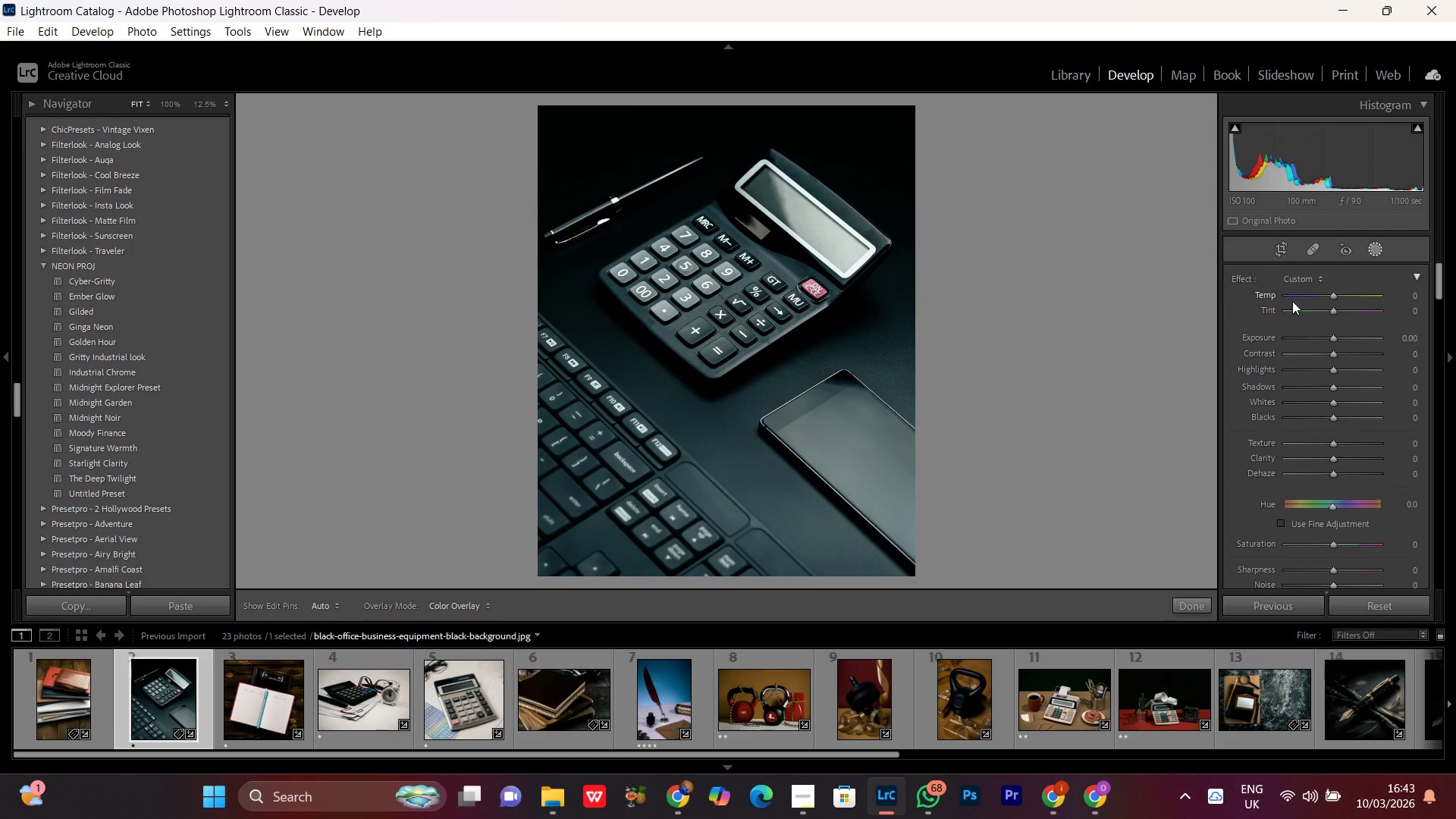 
scroll: coordinate [1262, 262], scroll_direction: up, amount: 3.0
 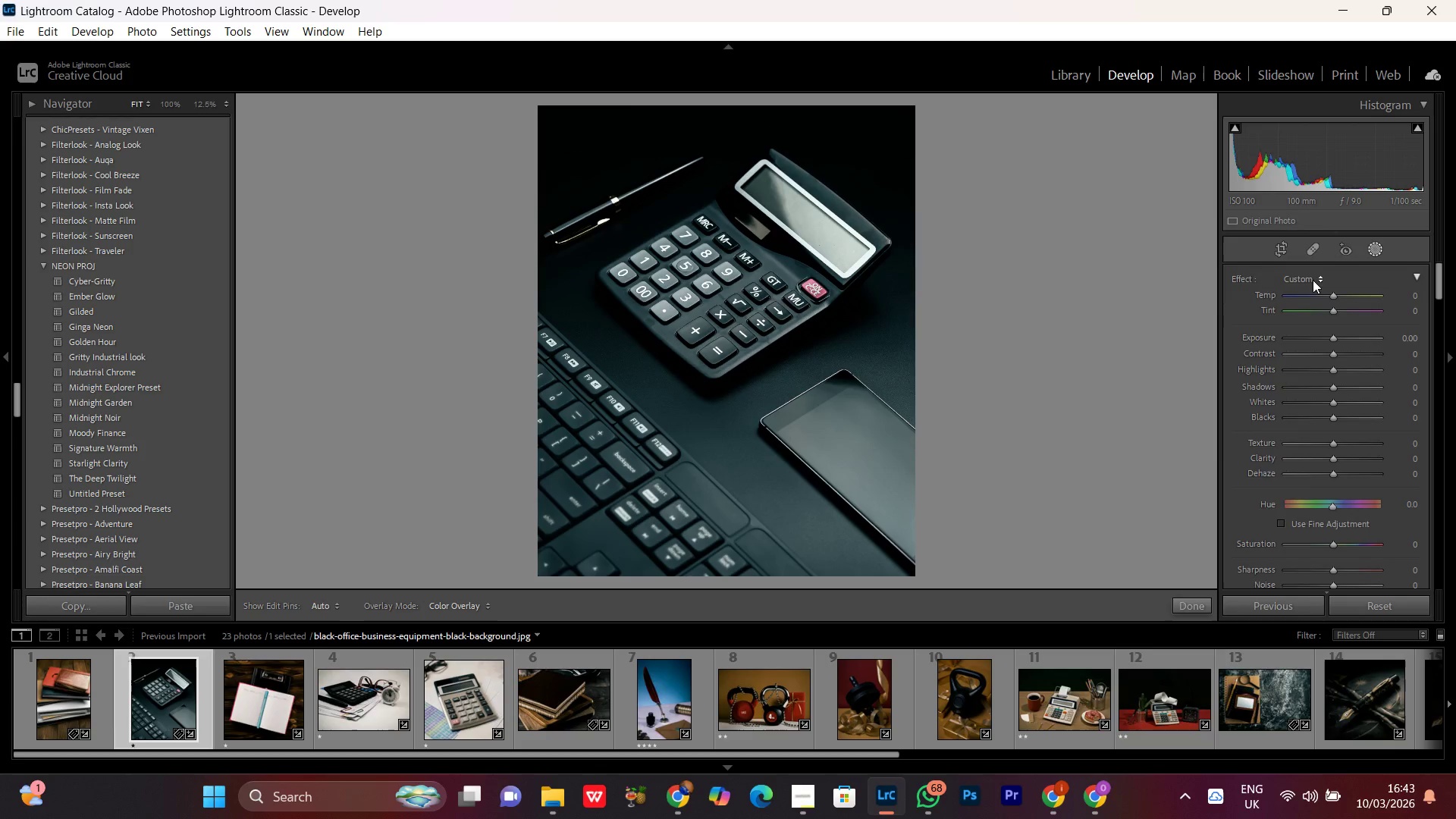 
left_click([1313, 280])
 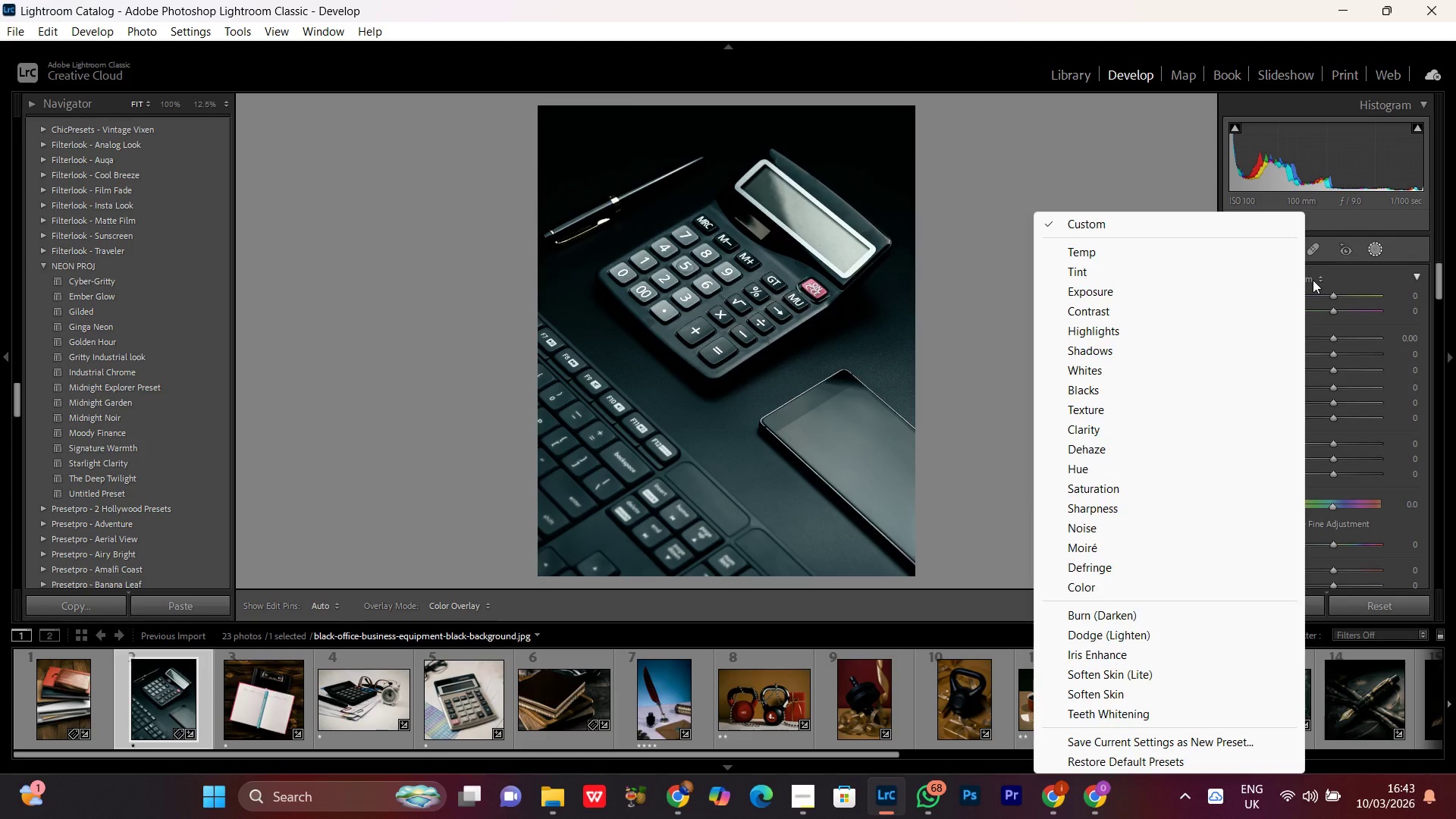 
left_click([1313, 280])
 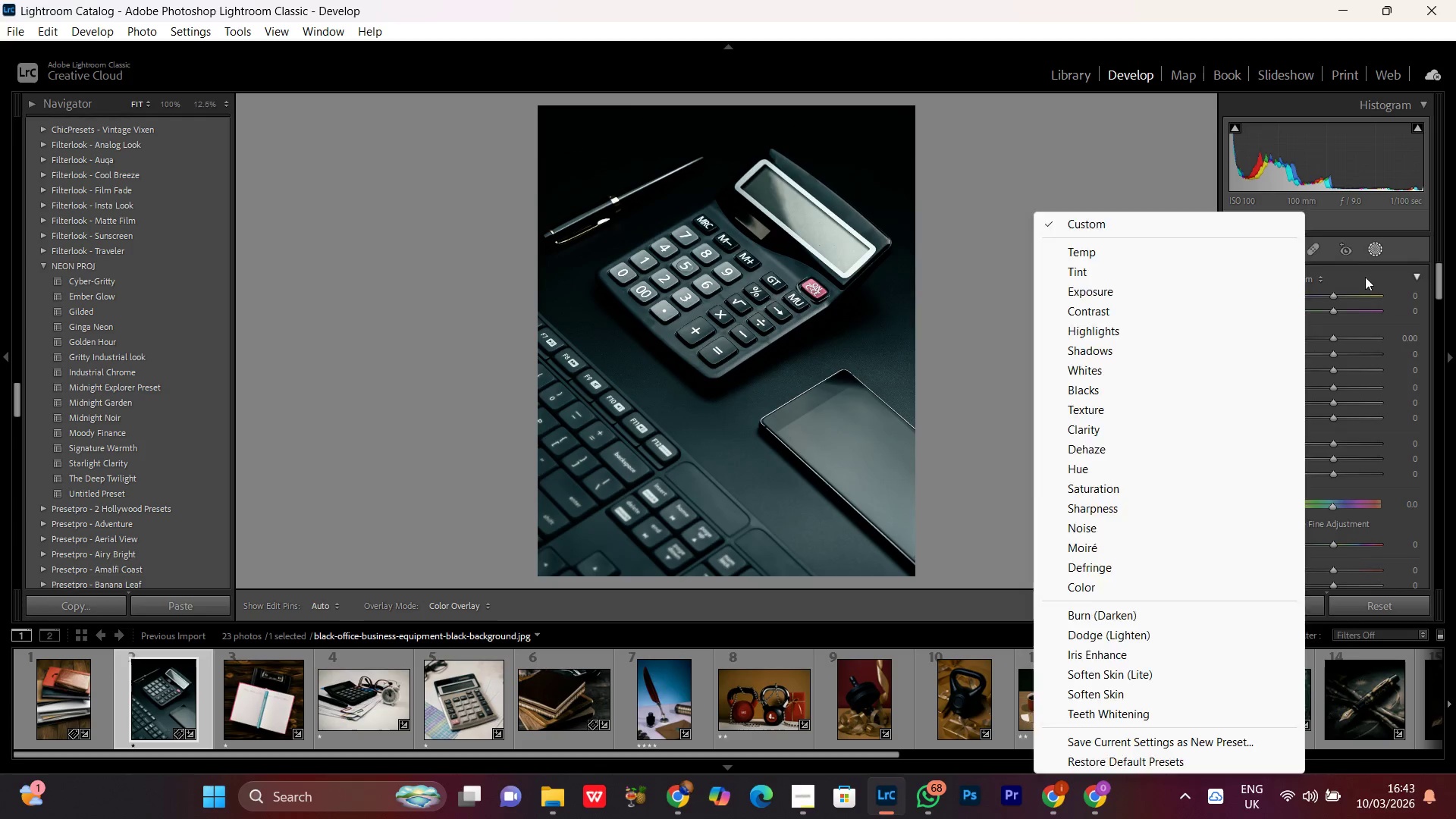 
double_click([1365, 277])
 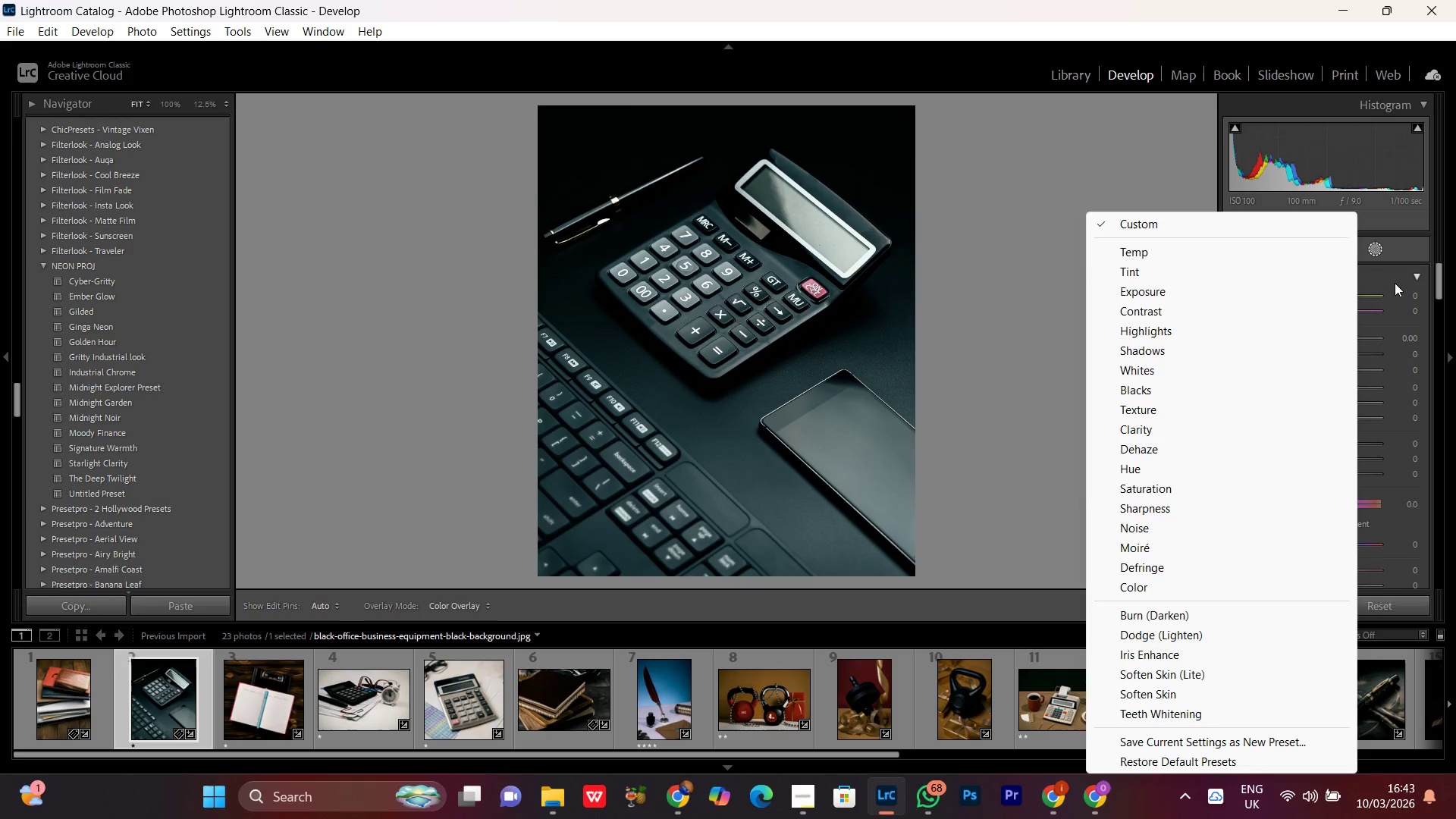 
left_click([1398, 283])
 